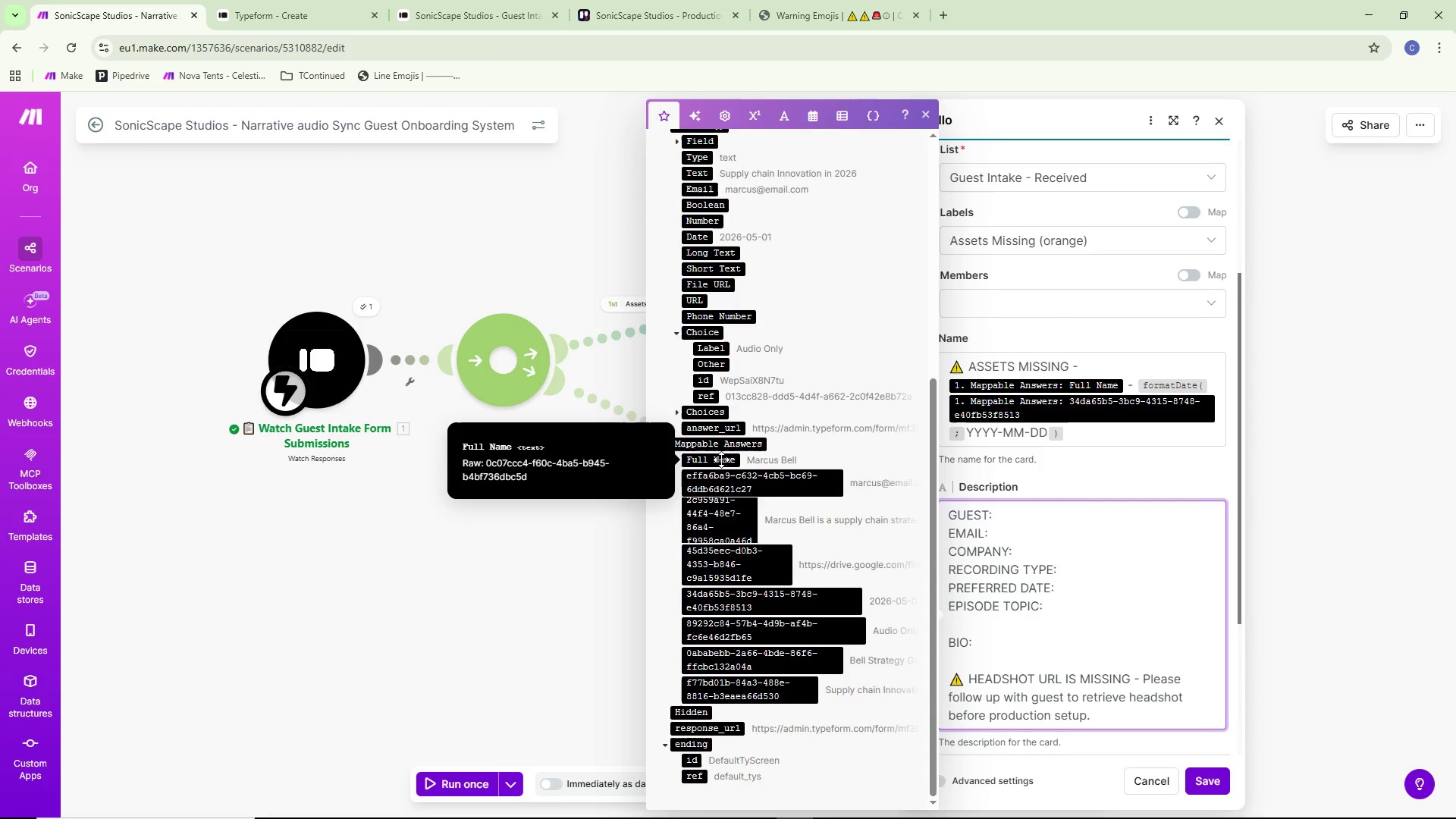 
left_click([721, 460])
 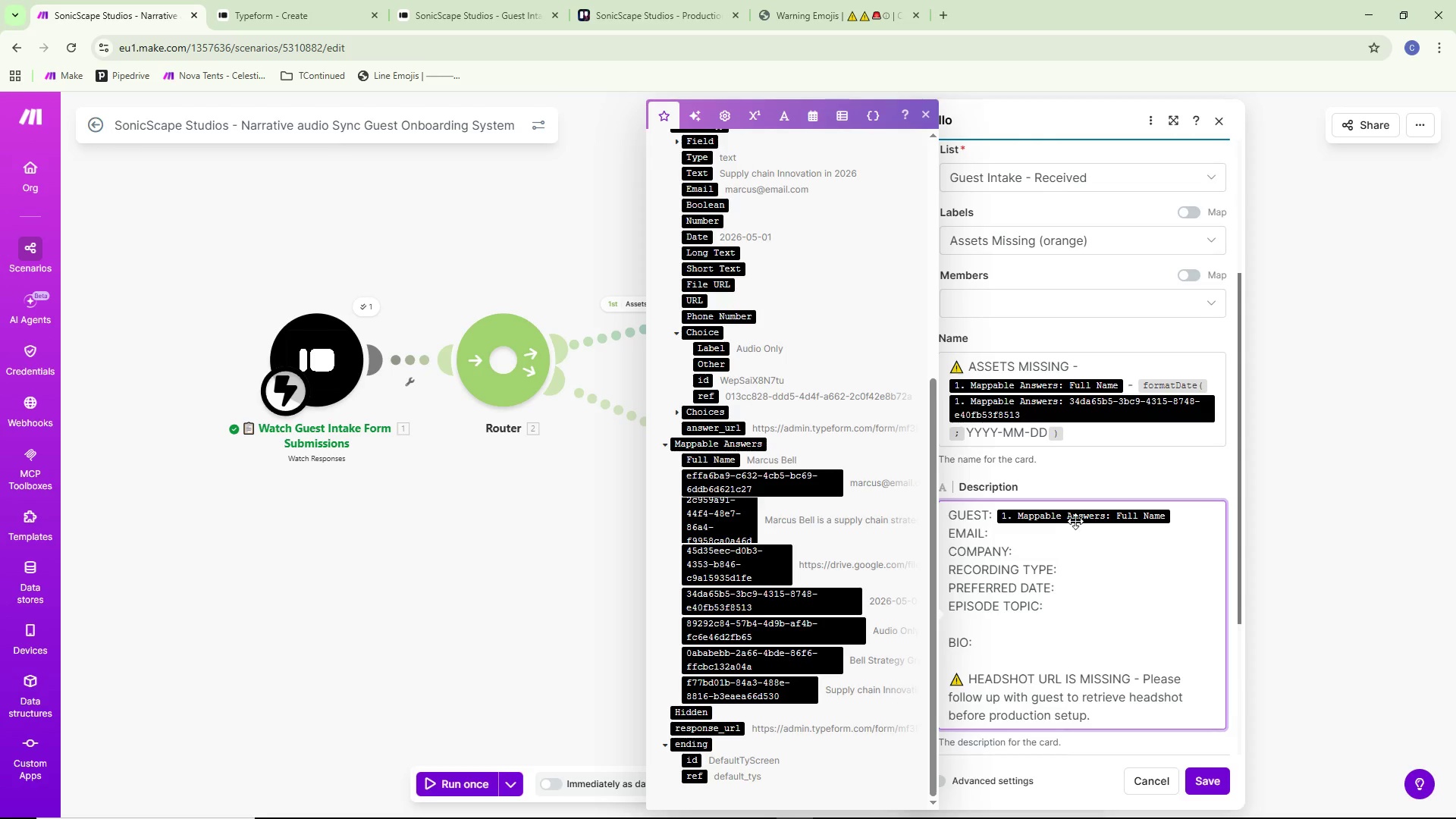 
left_click([1054, 532])
 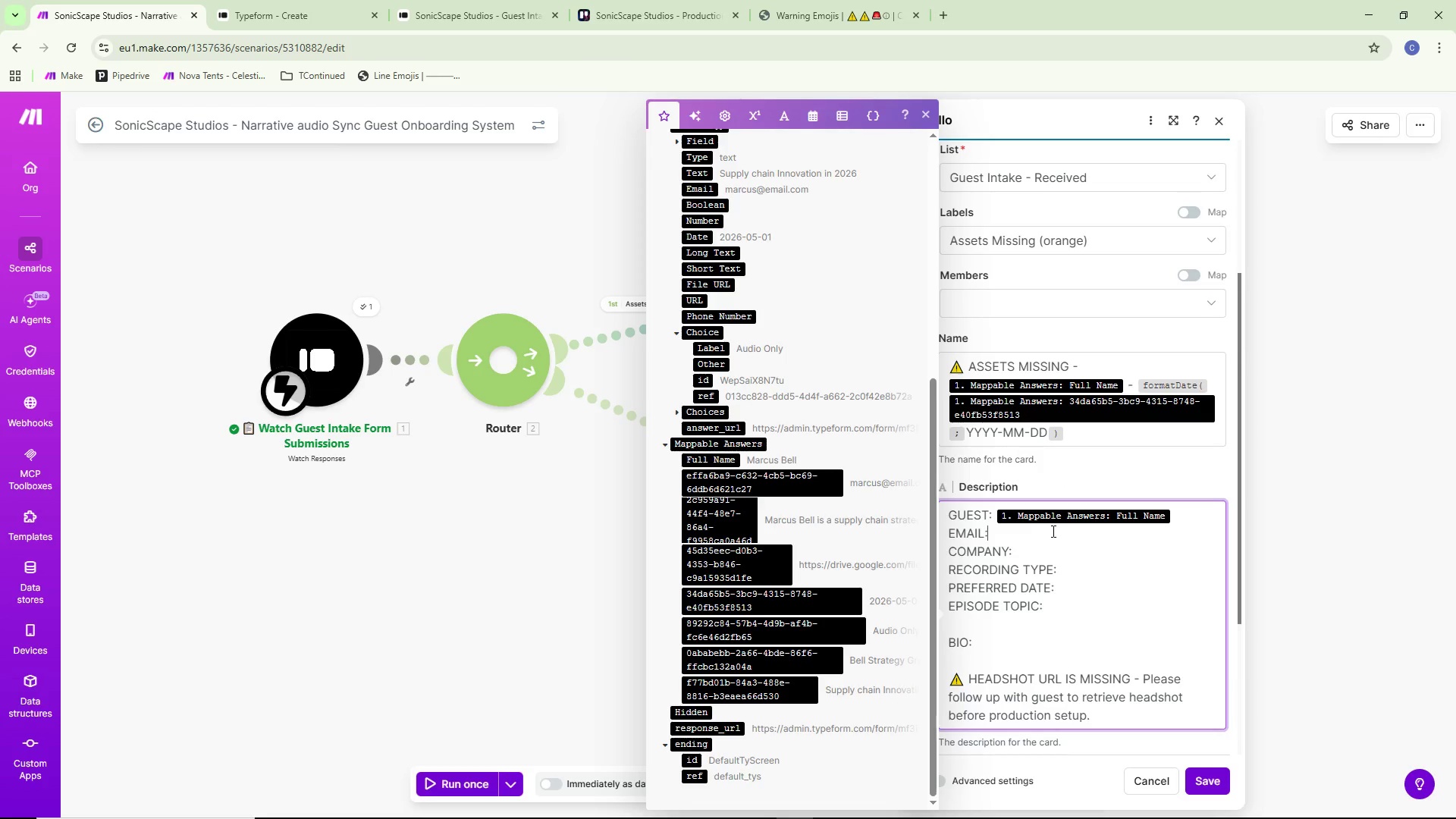 
key(Space)
 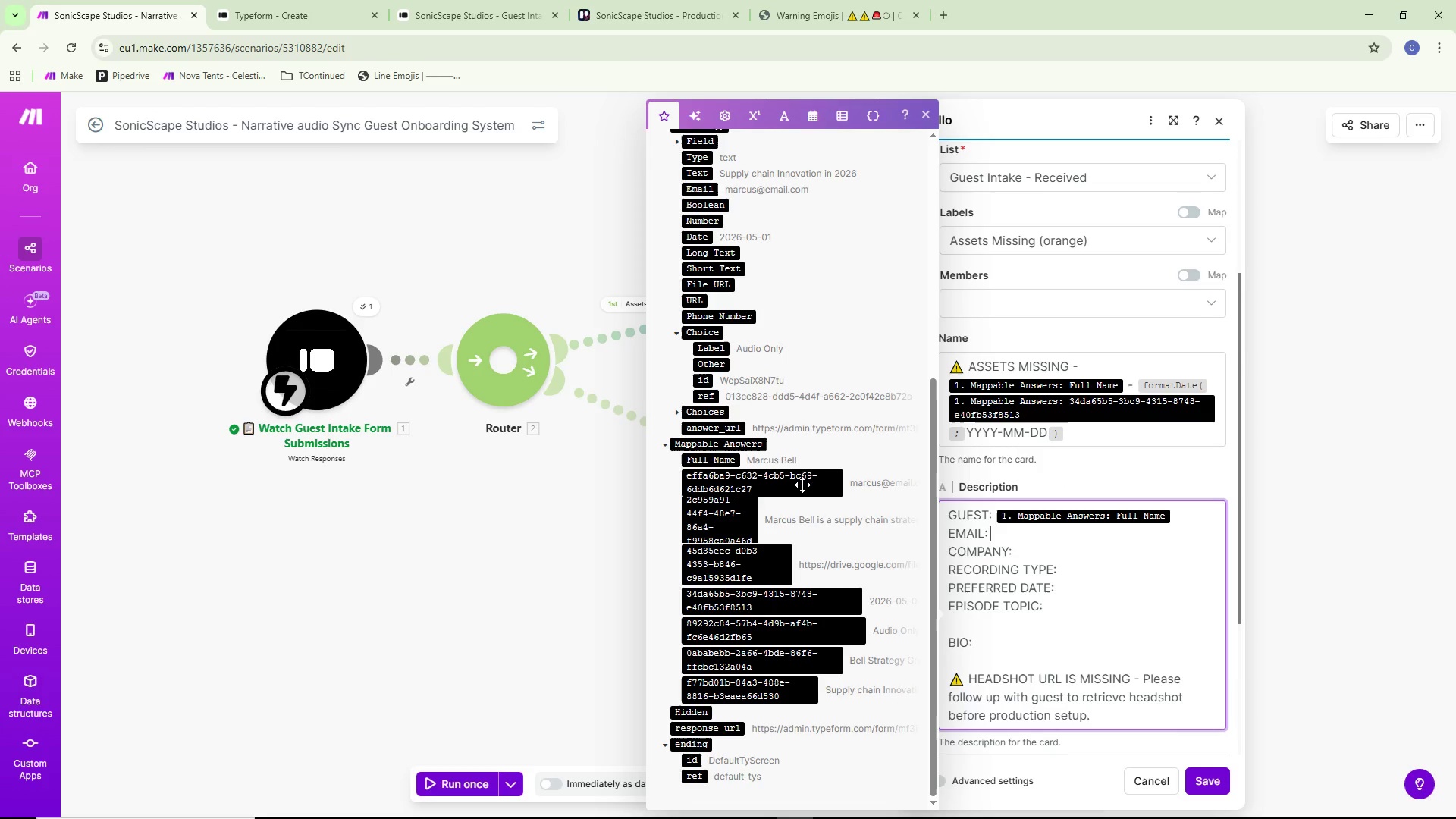 
left_click([802, 485])
 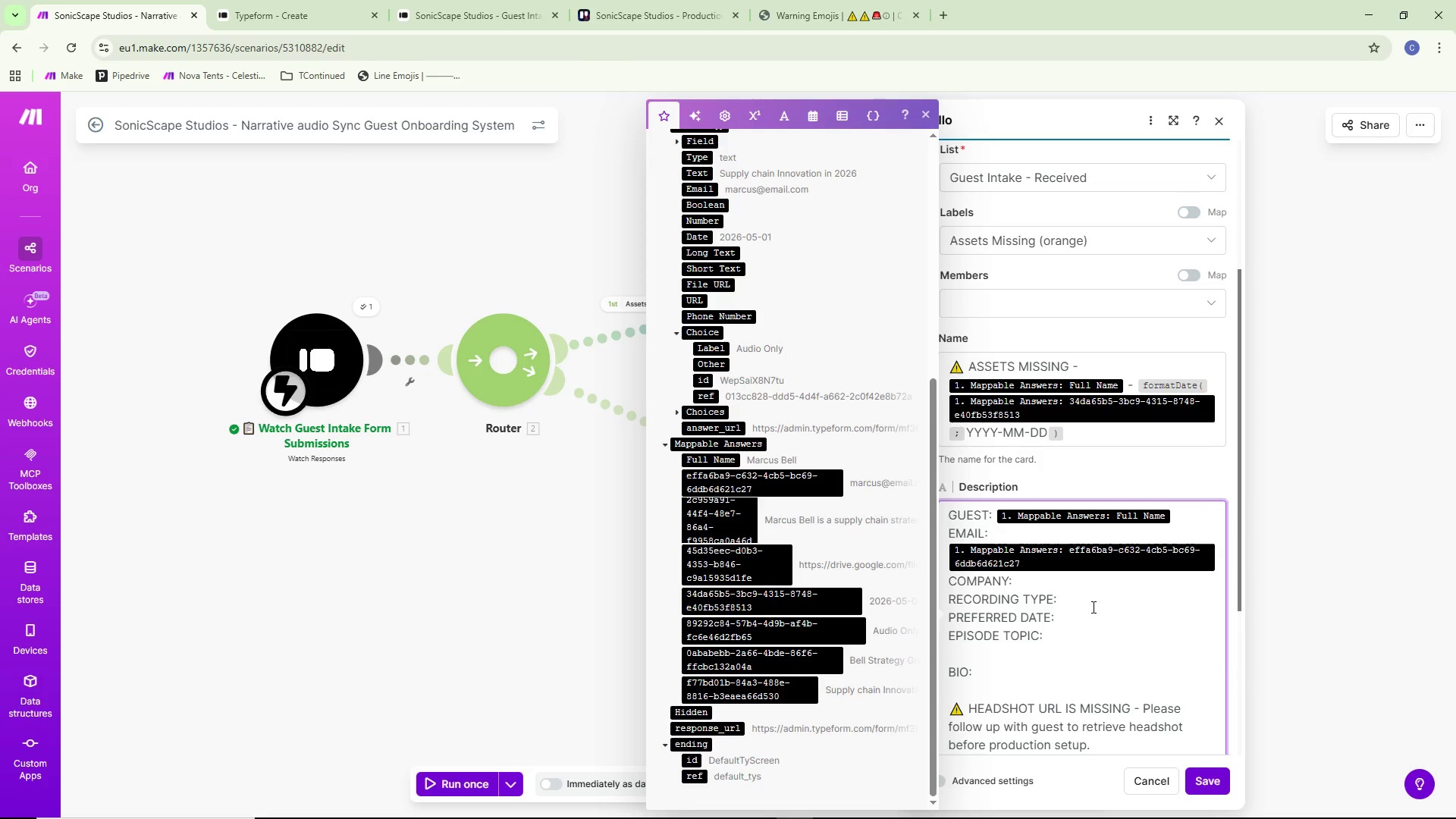 
left_click([1054, 581])
 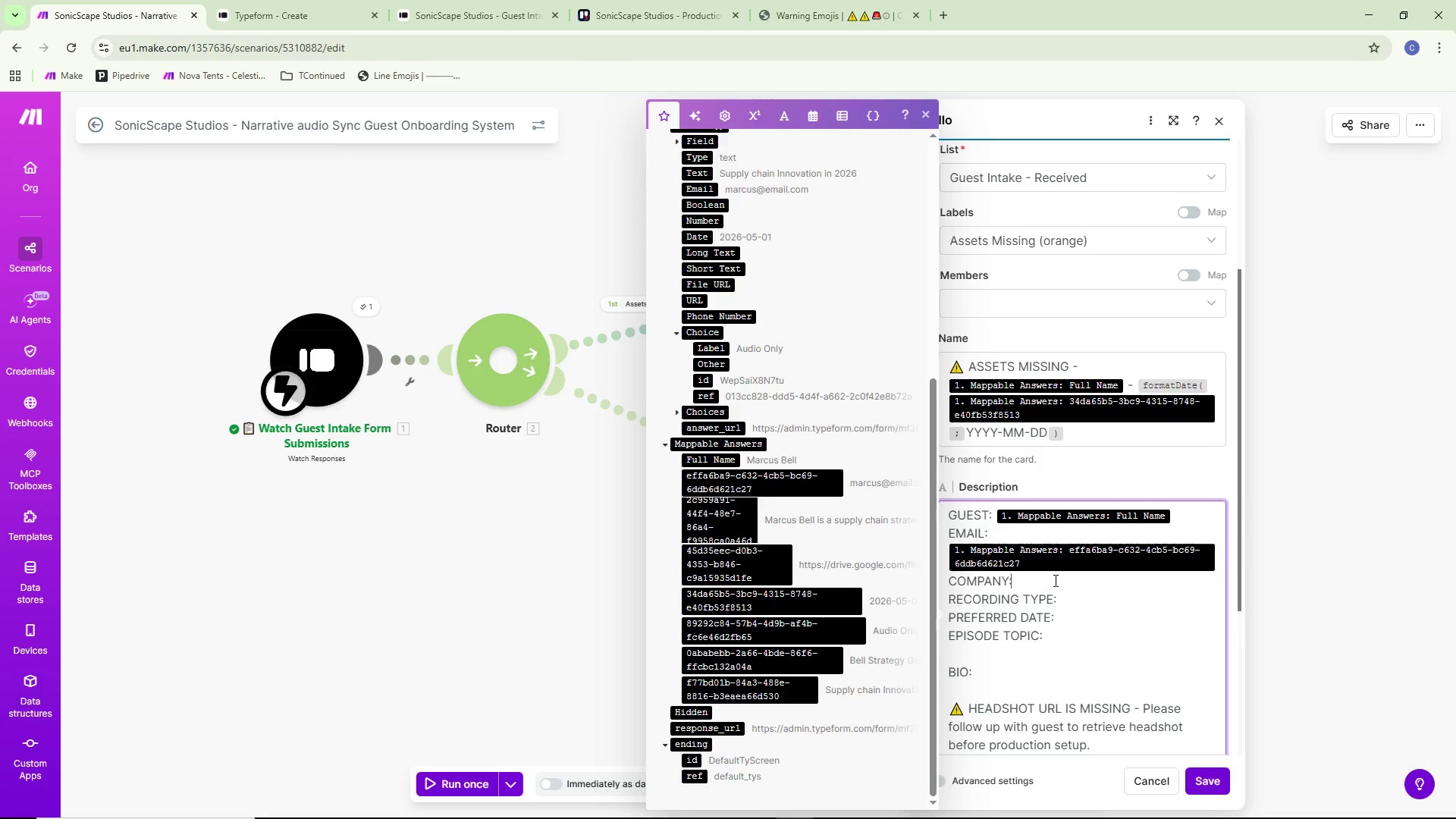 
key(Space)
 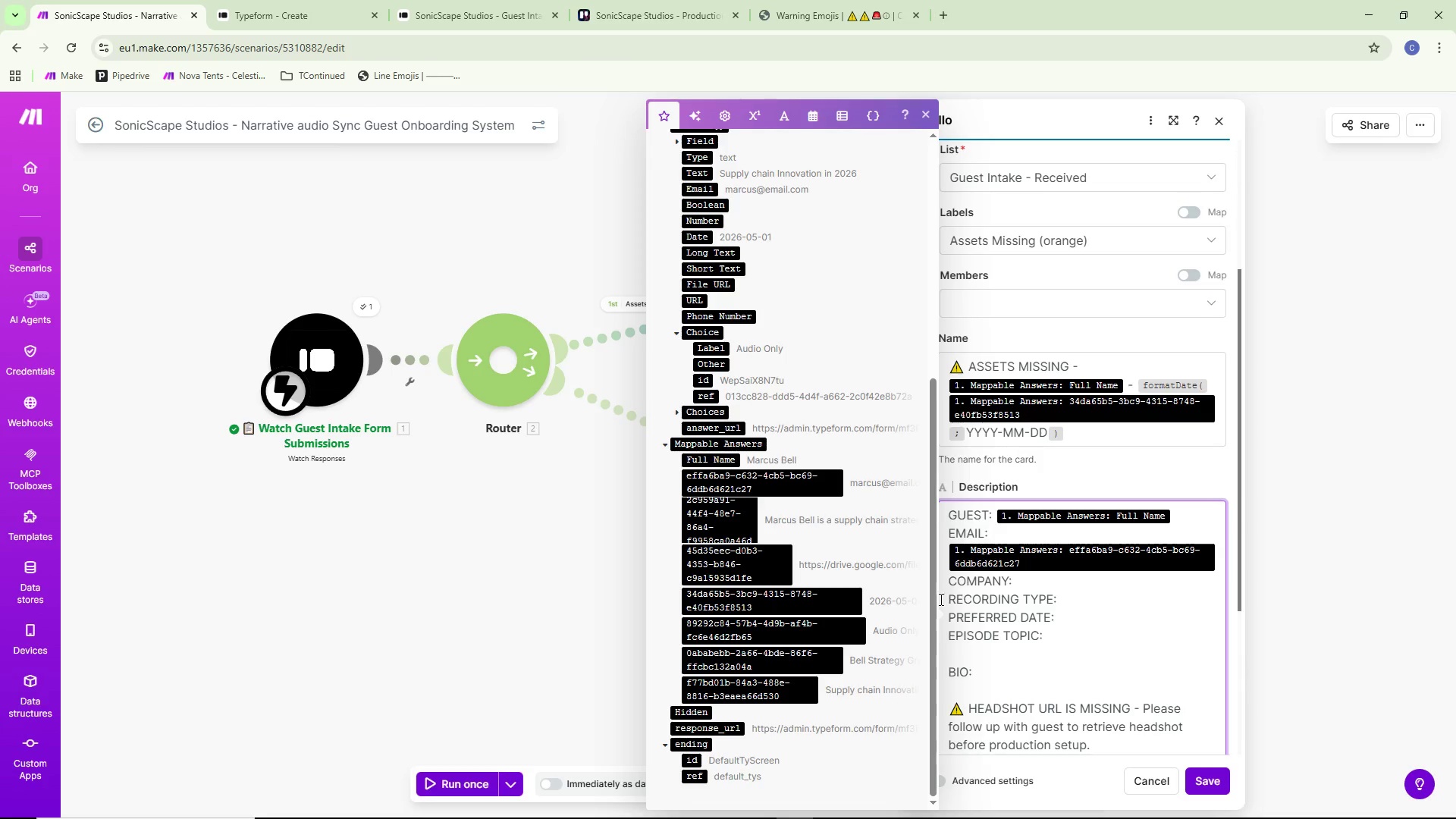 
scroll: coordinate [883, 604], scroll_direction: down, amount: 1.0
 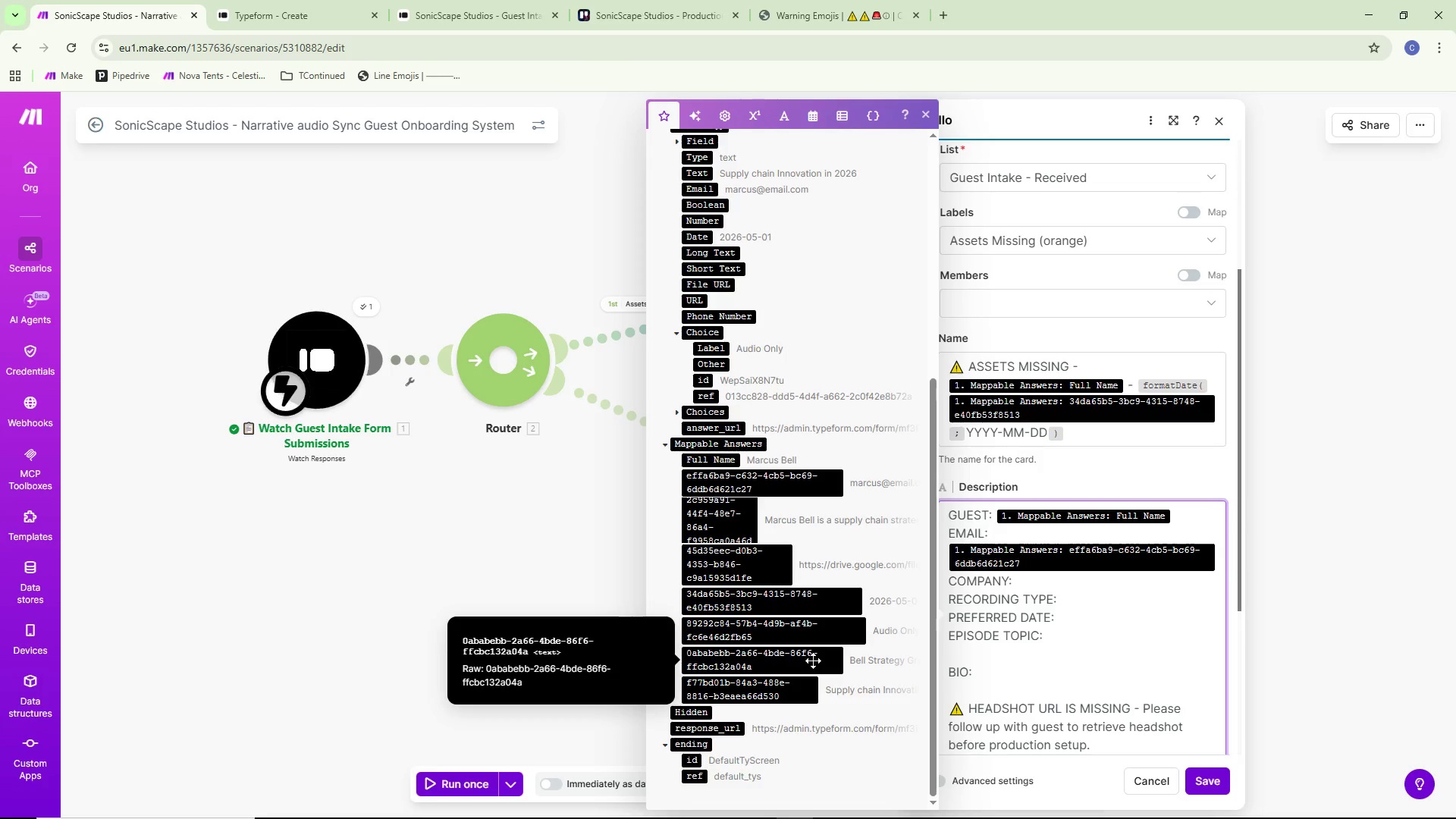 
left_click([812, 661])
 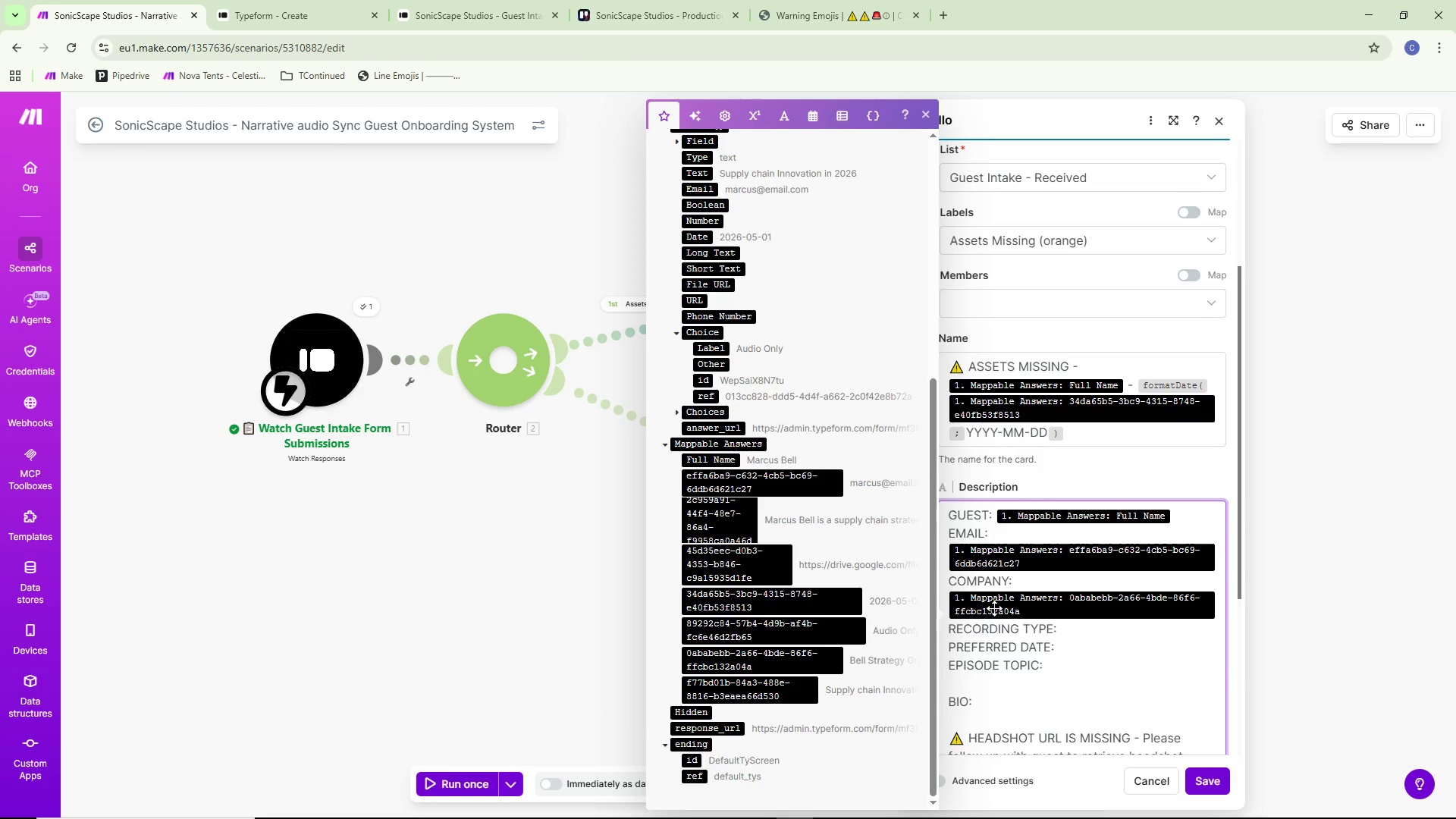 
left_click([1028, 582])
 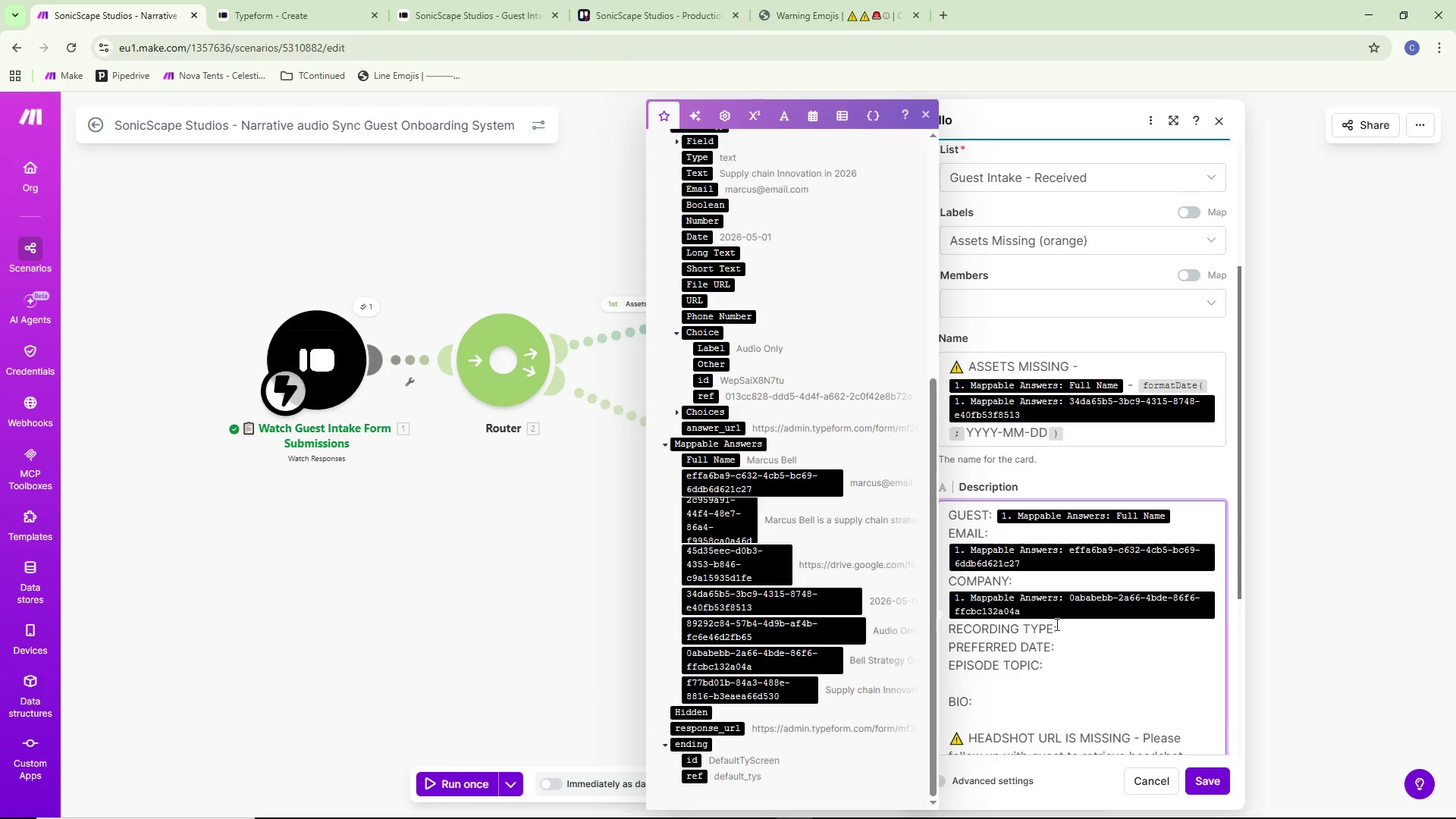 
left_click([1073, 633])
 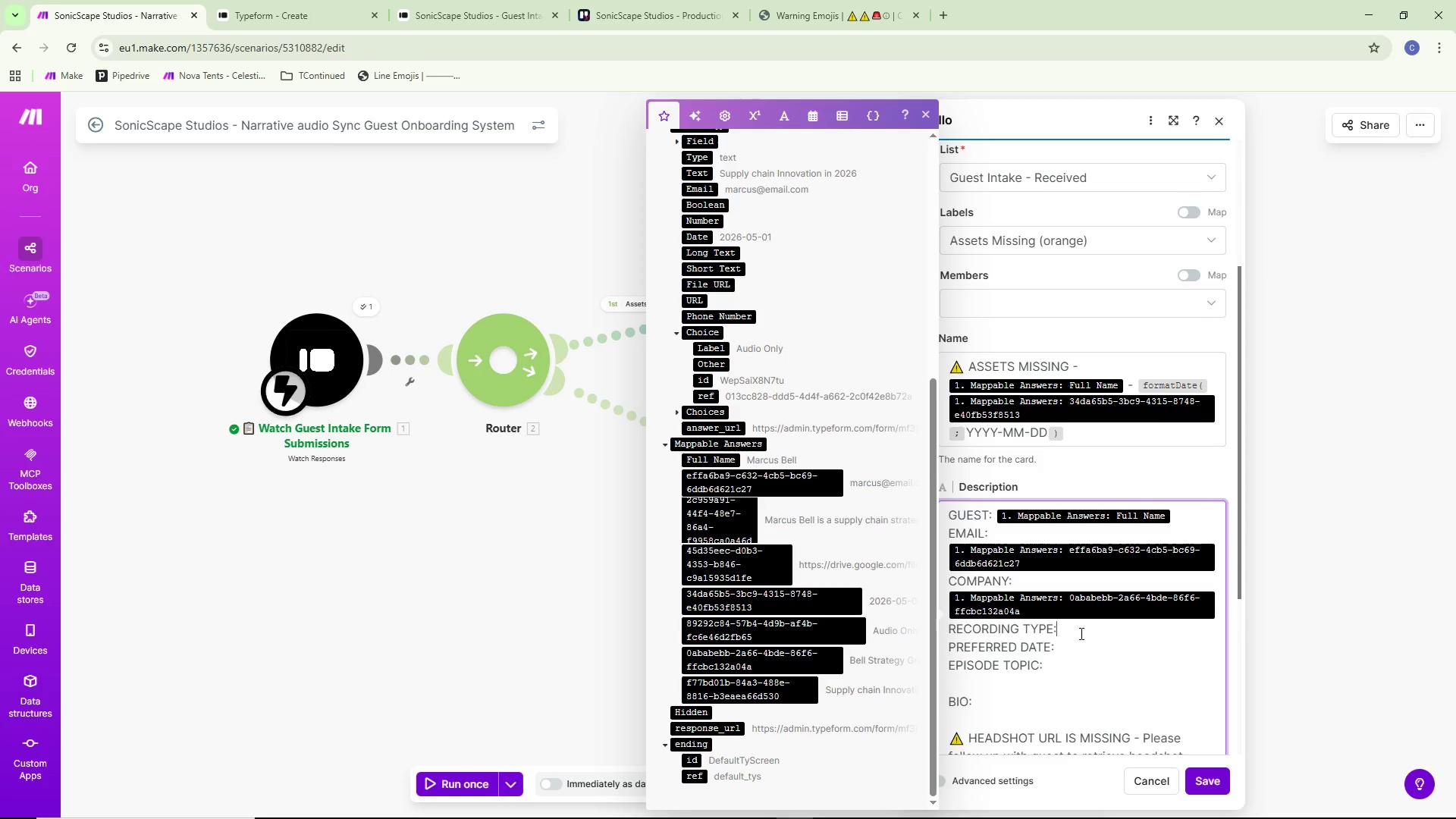 
key(Space)
 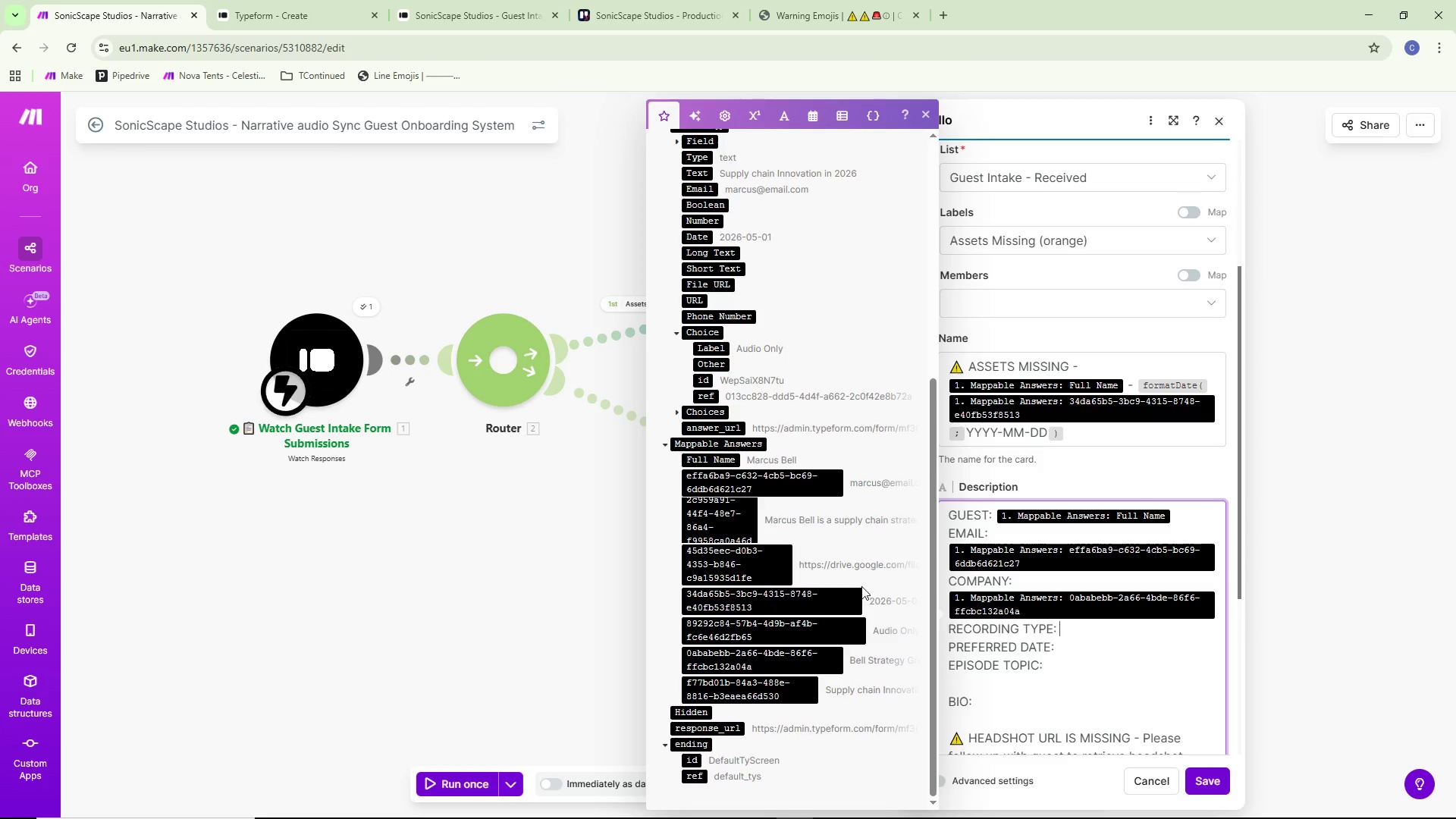 
wait(9.55)
 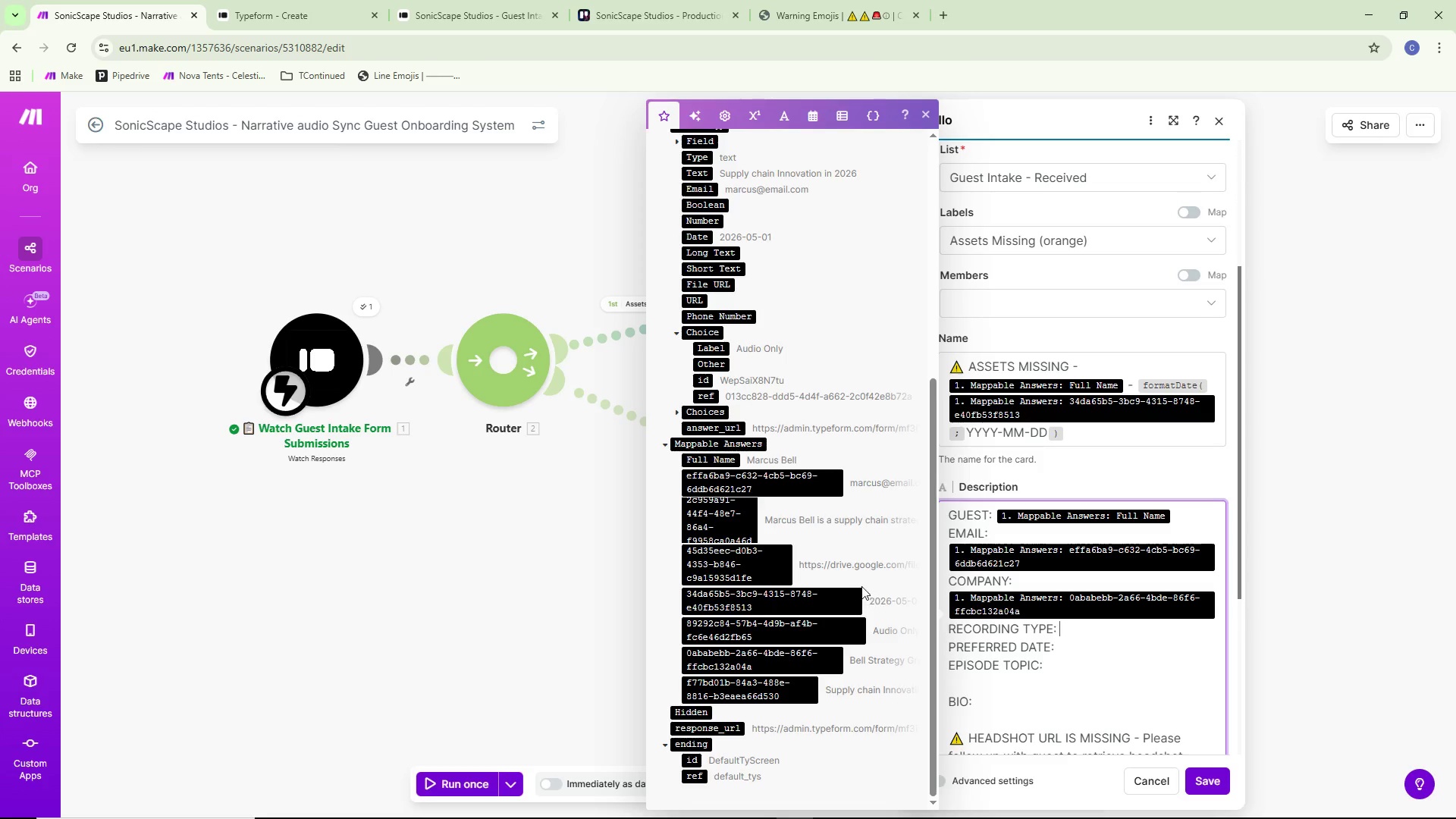 
left_click([827, 635])
 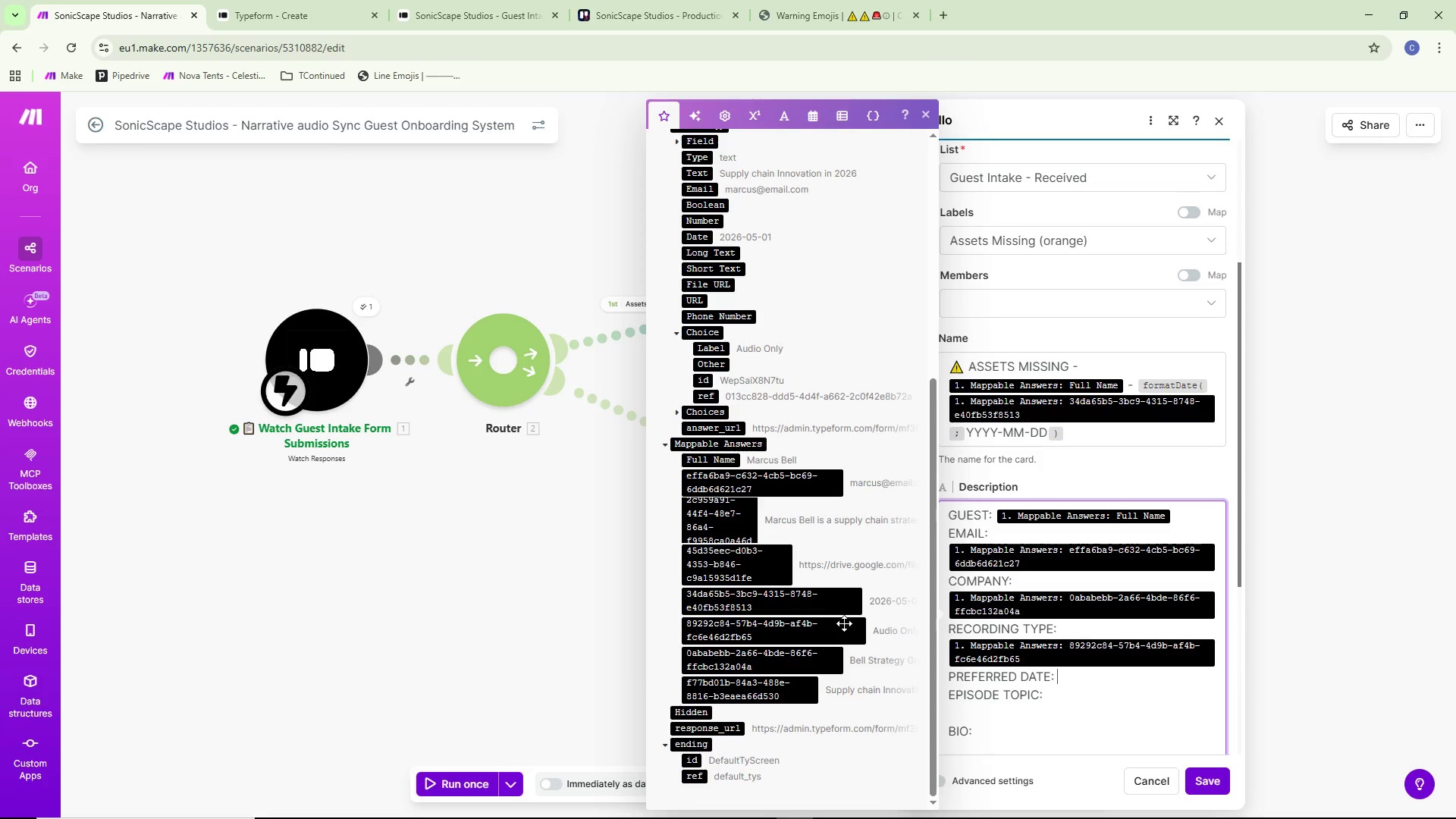 
left_click([839, 602])
 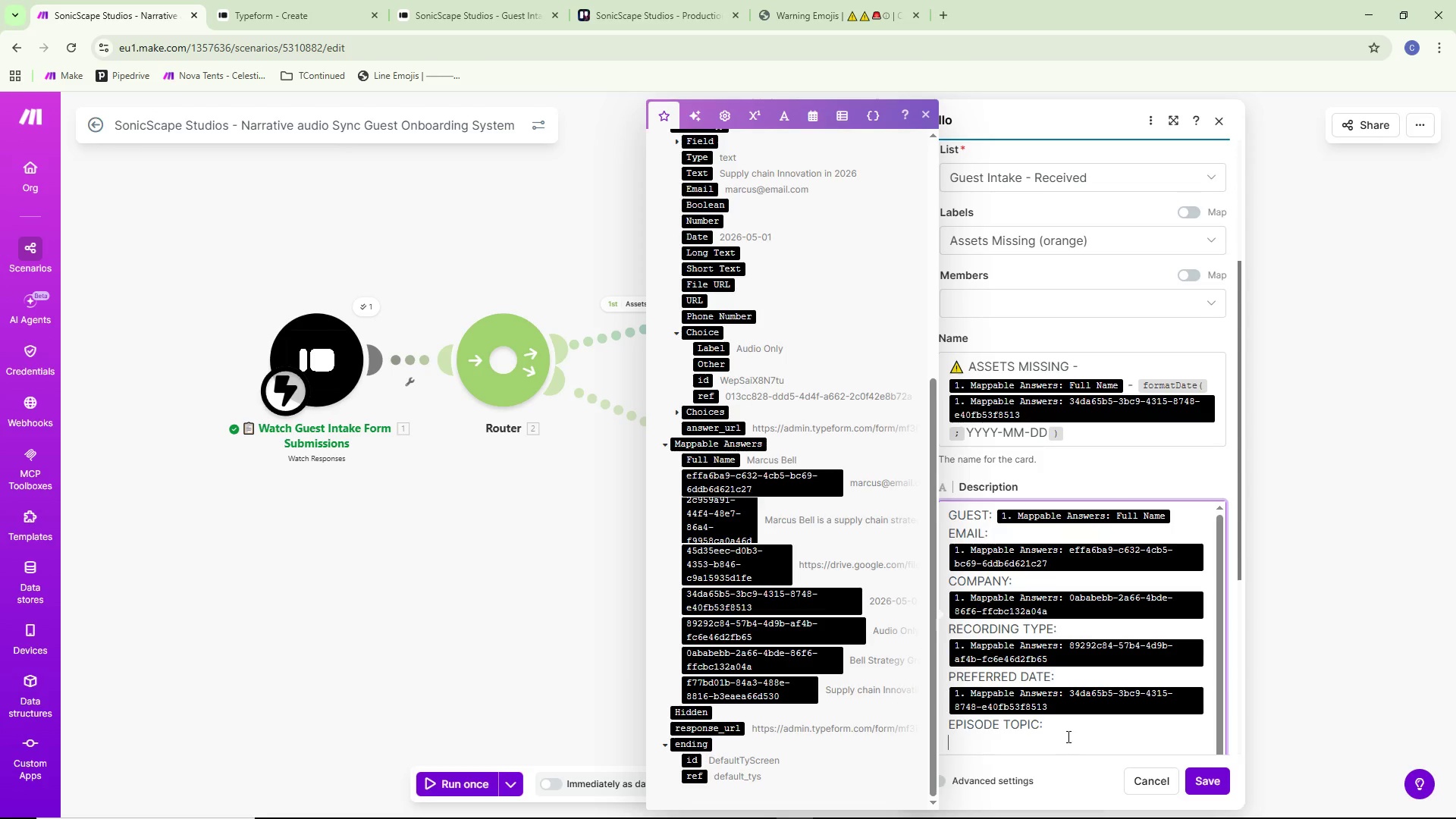 
double_click([1066, 728])
 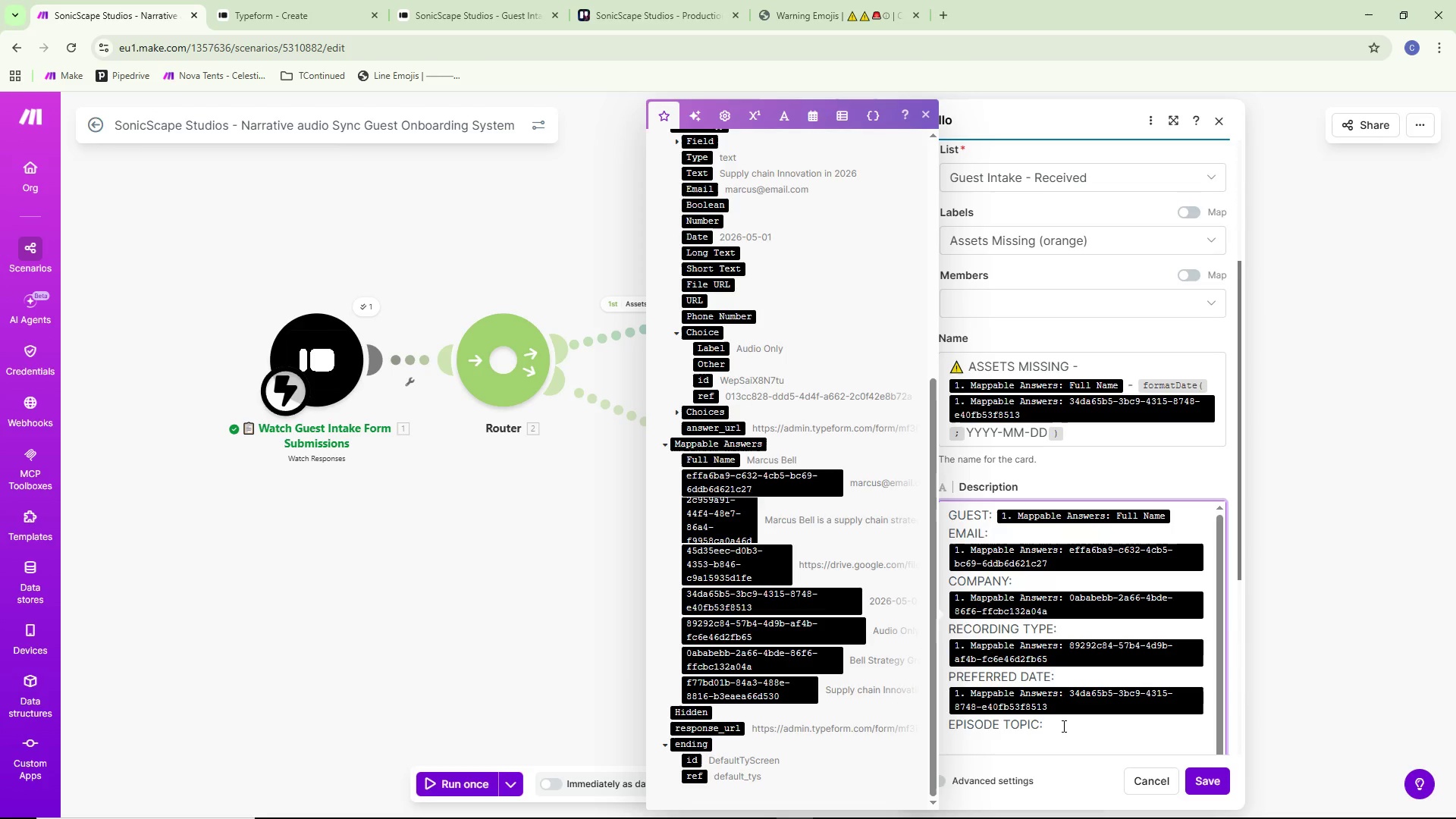 
key(Space)
 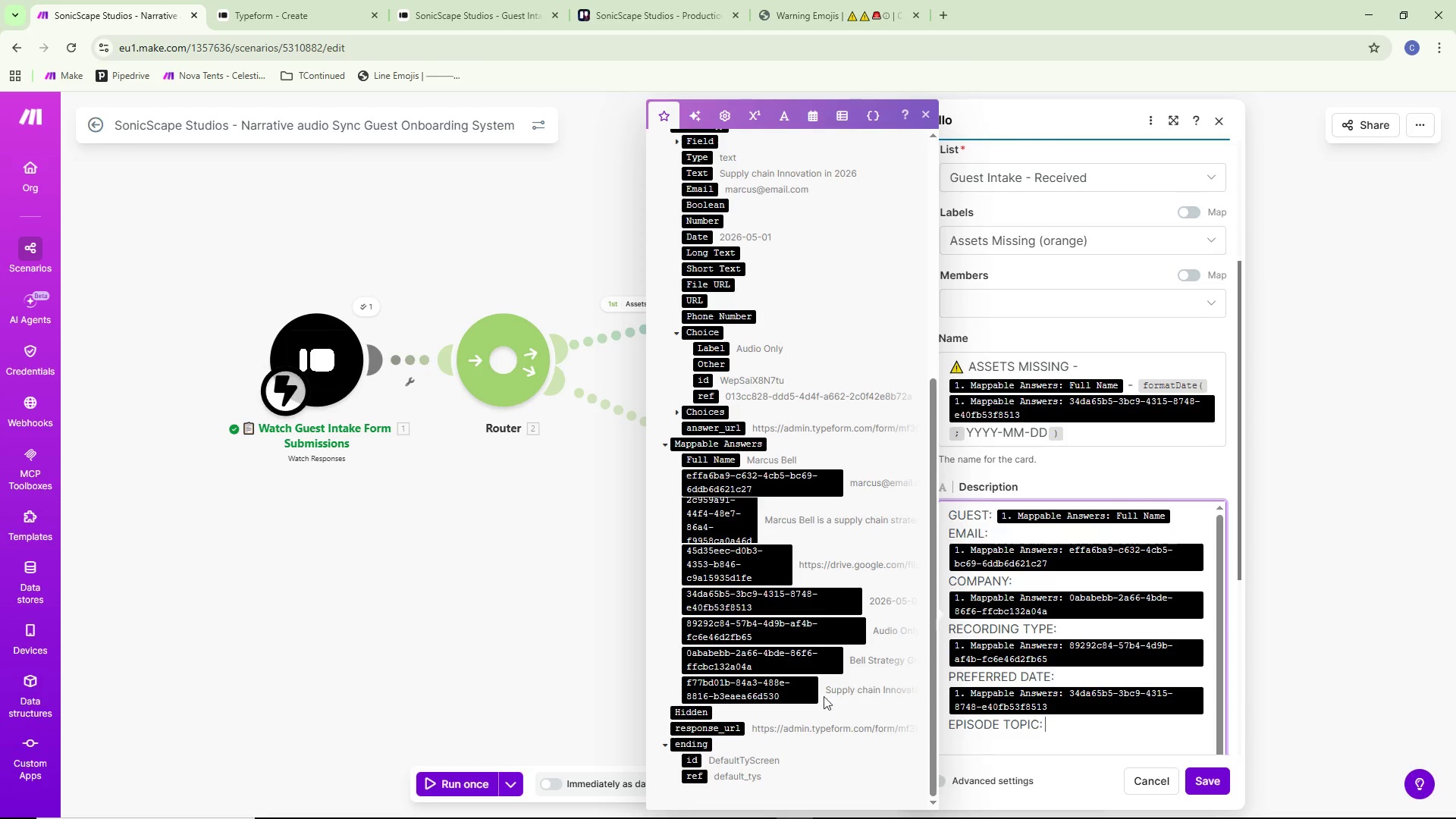 
left_click([798, 694])
 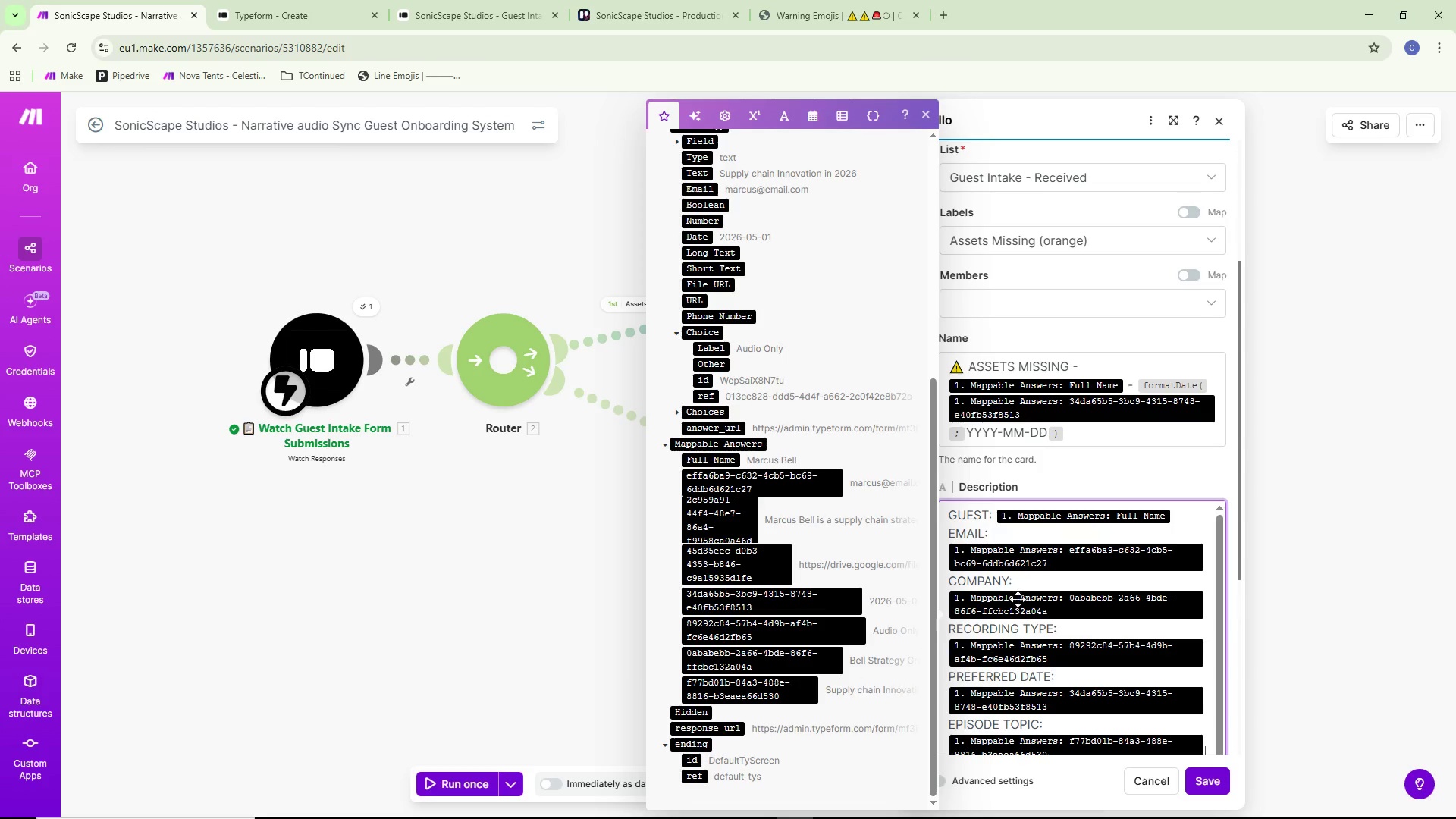 
scroll: coordinate [1031, 577], scroll_direction: down, amount: 5.0
 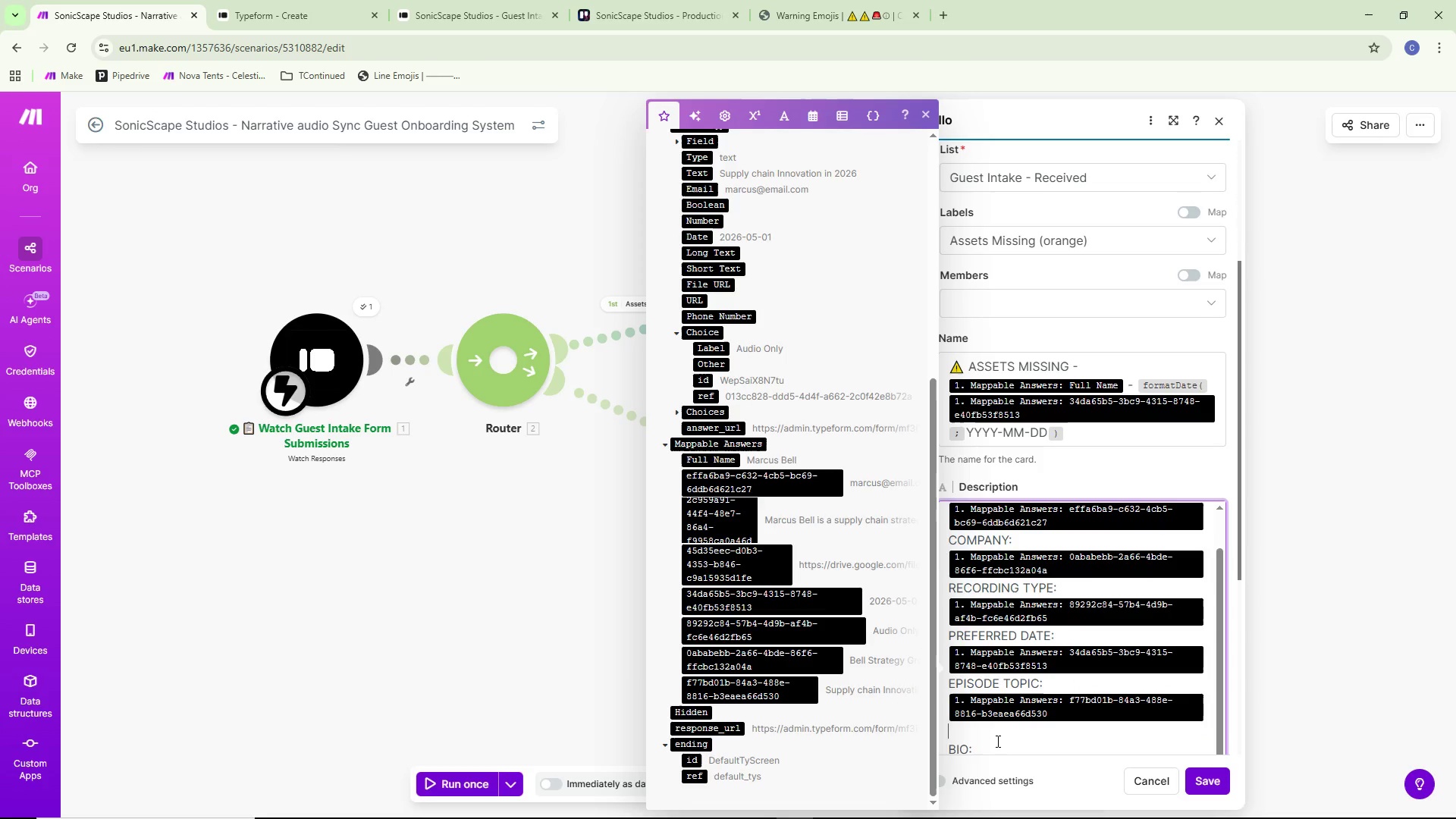 
left_click([995, 743])
 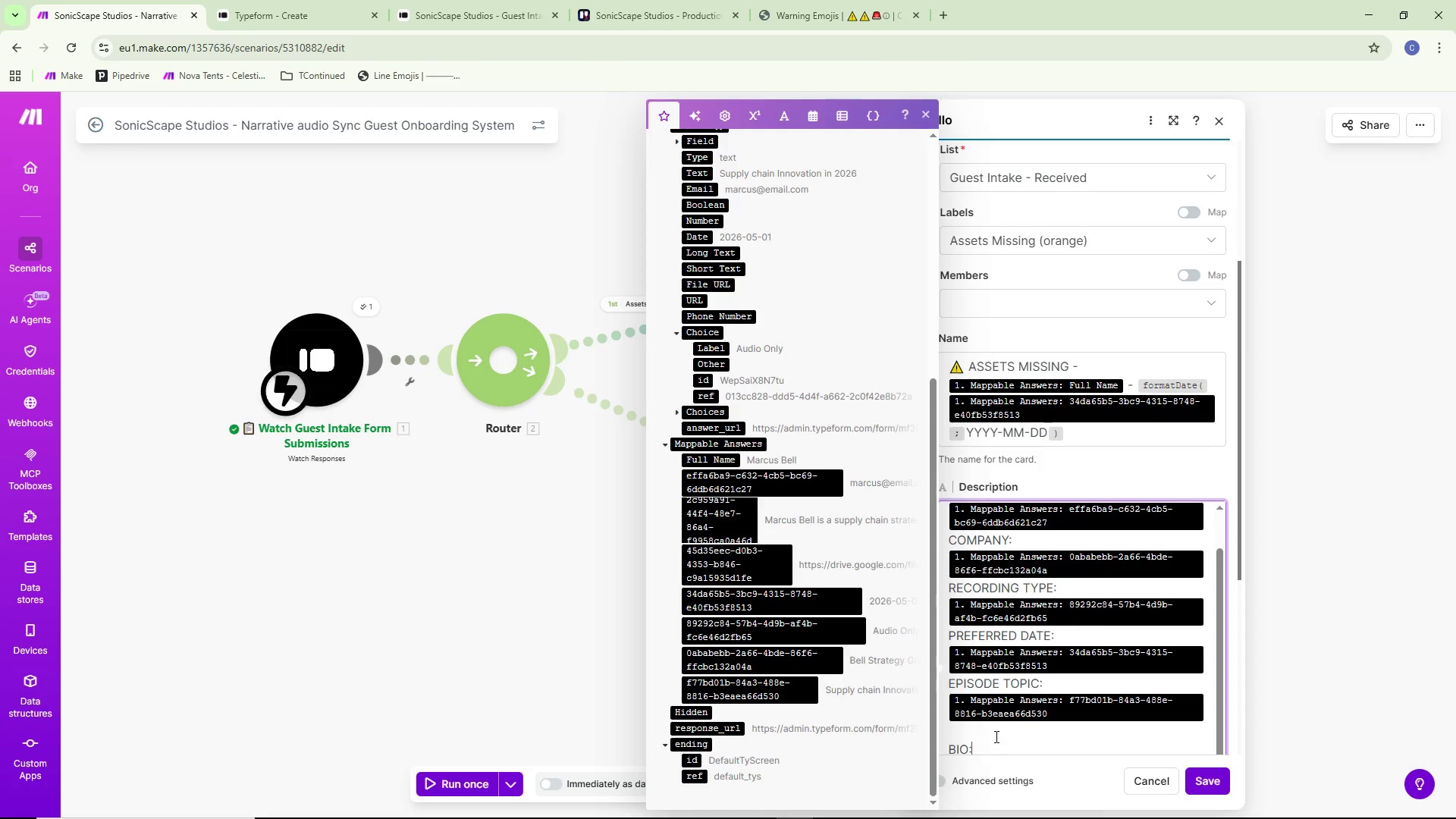 
key(Space)
 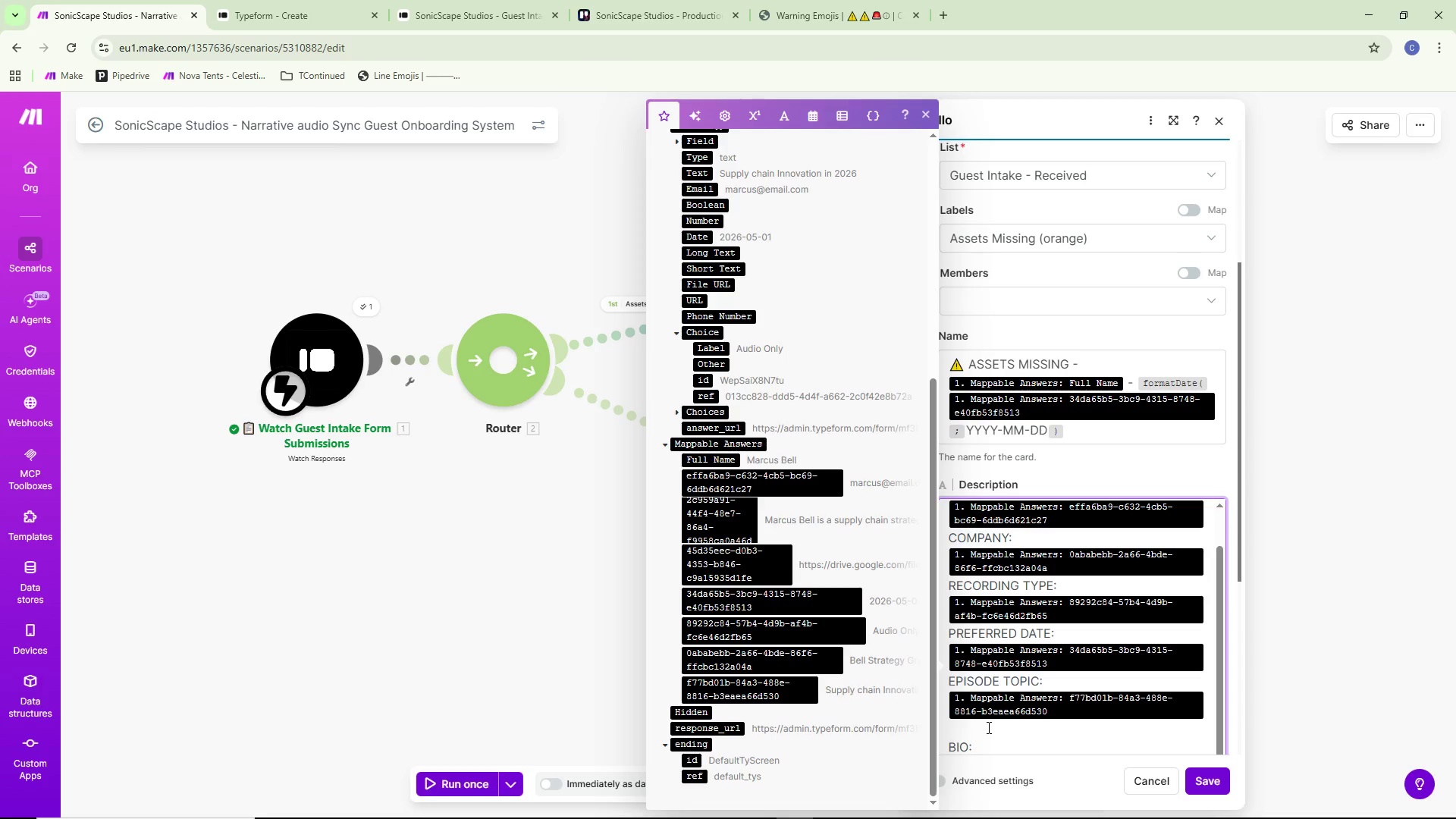 
key(NumpadEnter)
 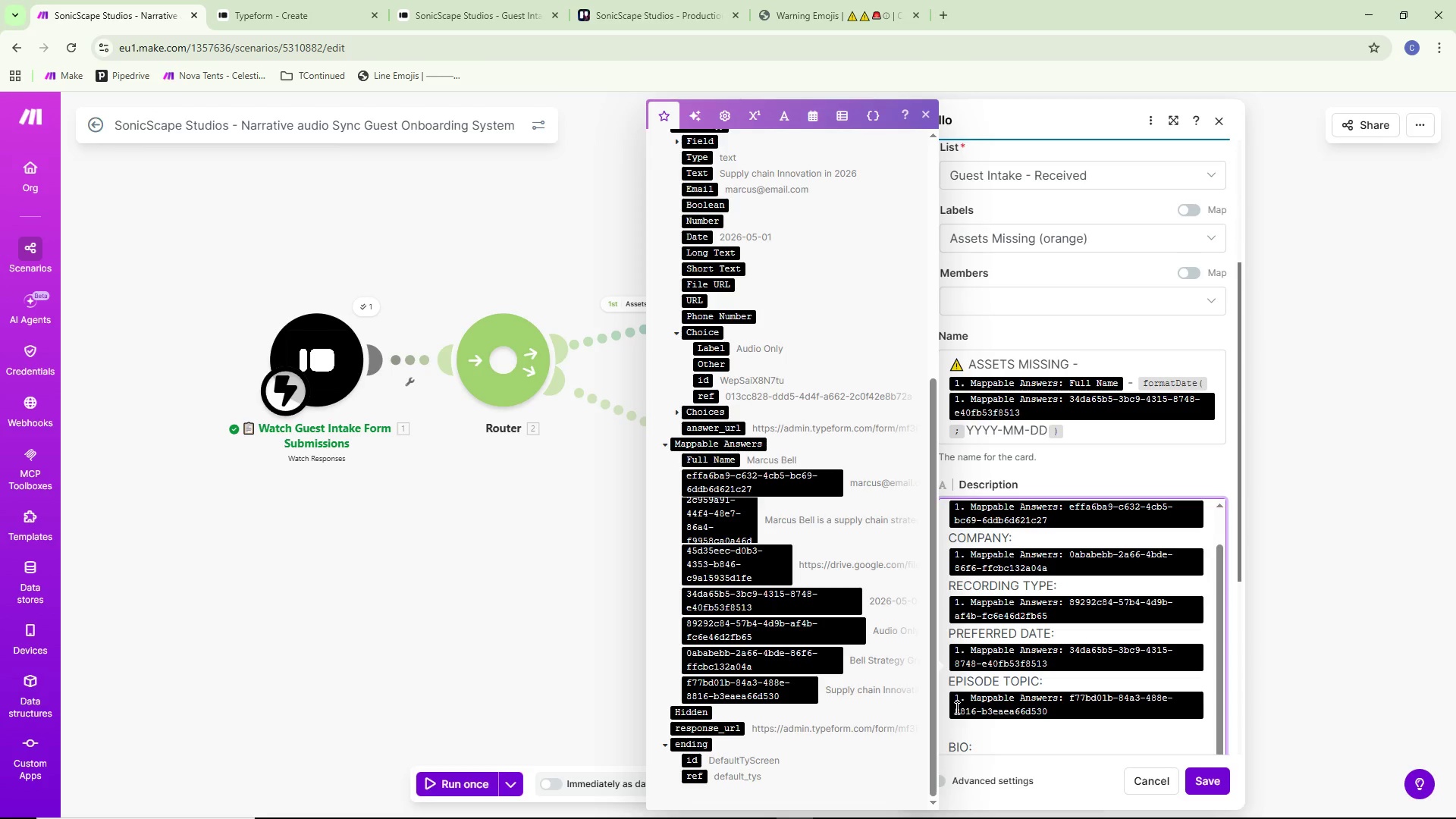 
scroll: coordinate [1118, 648], scroll_direction: down, amount: 9.0
 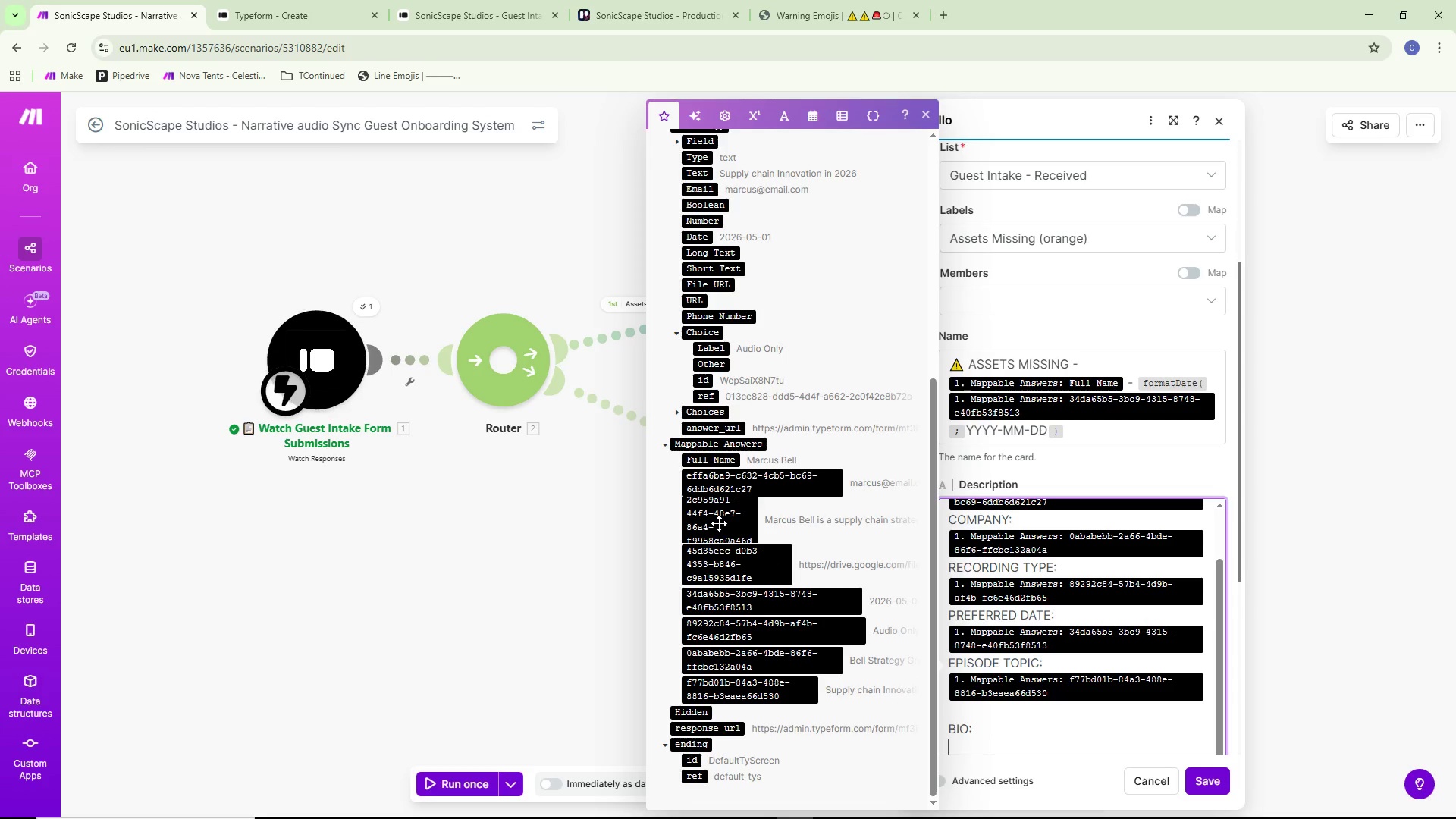 
left_click([719, 523])
 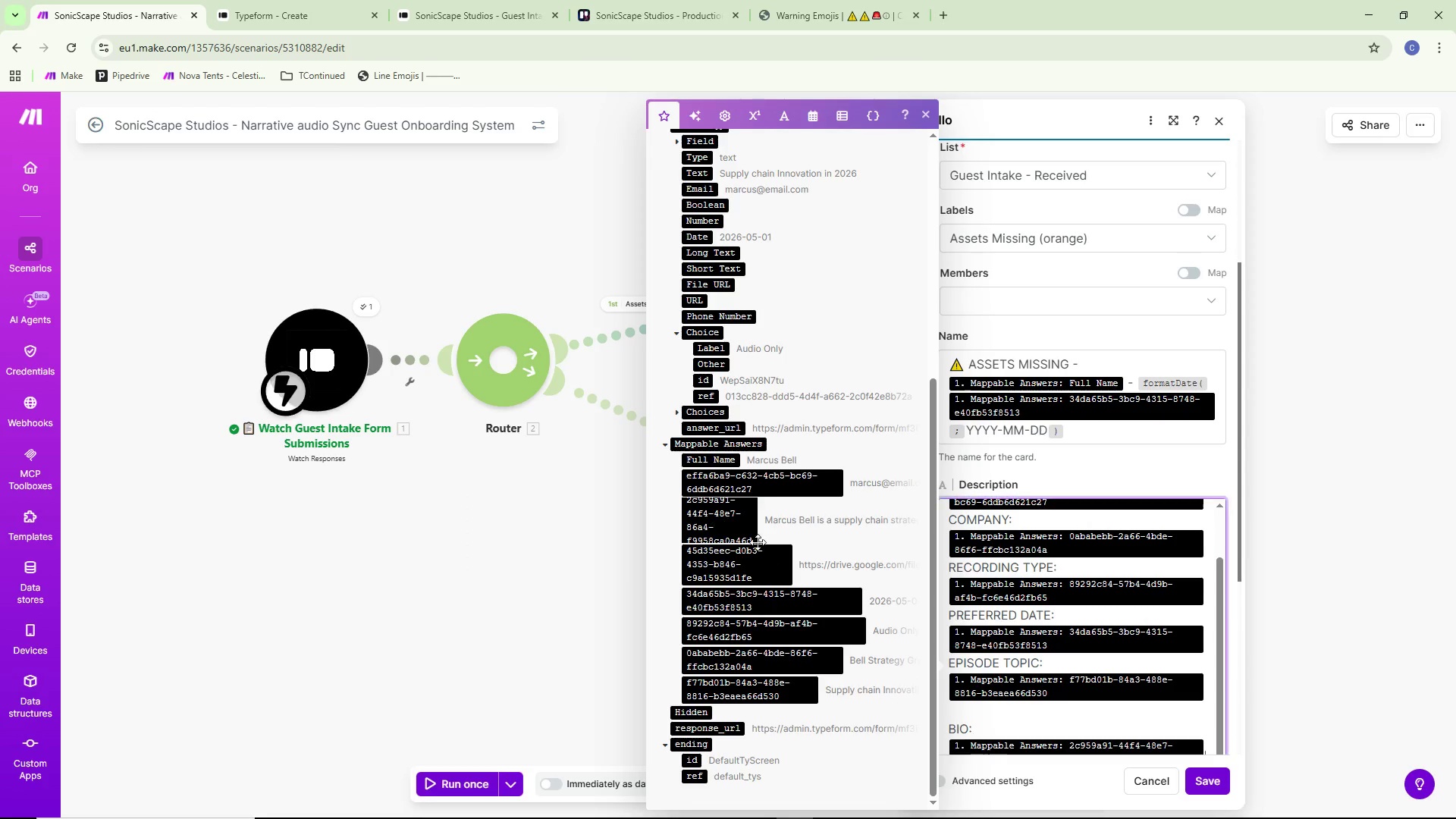 
scroll: coordinate [1105, 604], scroll_direction: down, amount: 10.0
 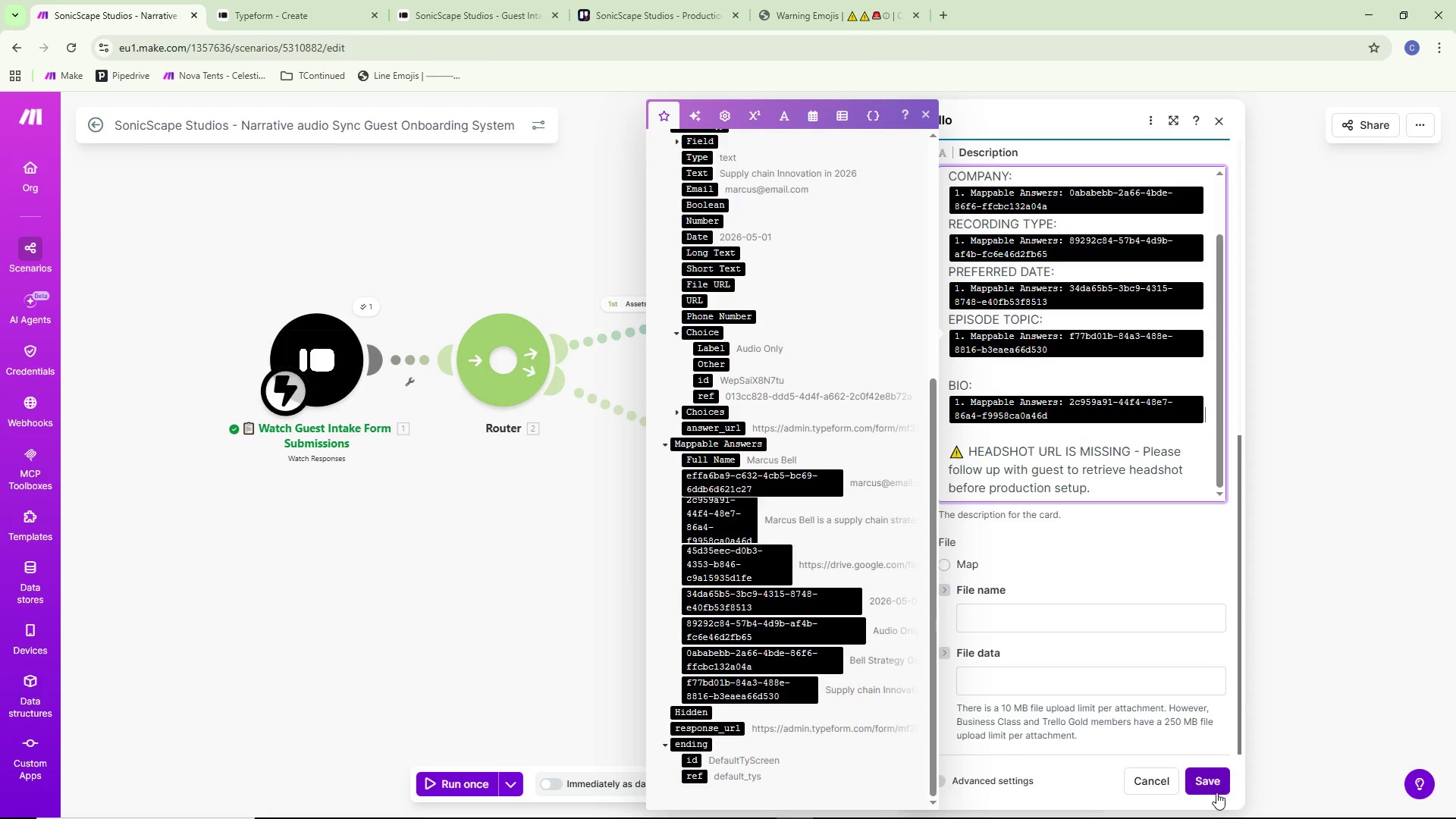 
left_click([1212, 780])
 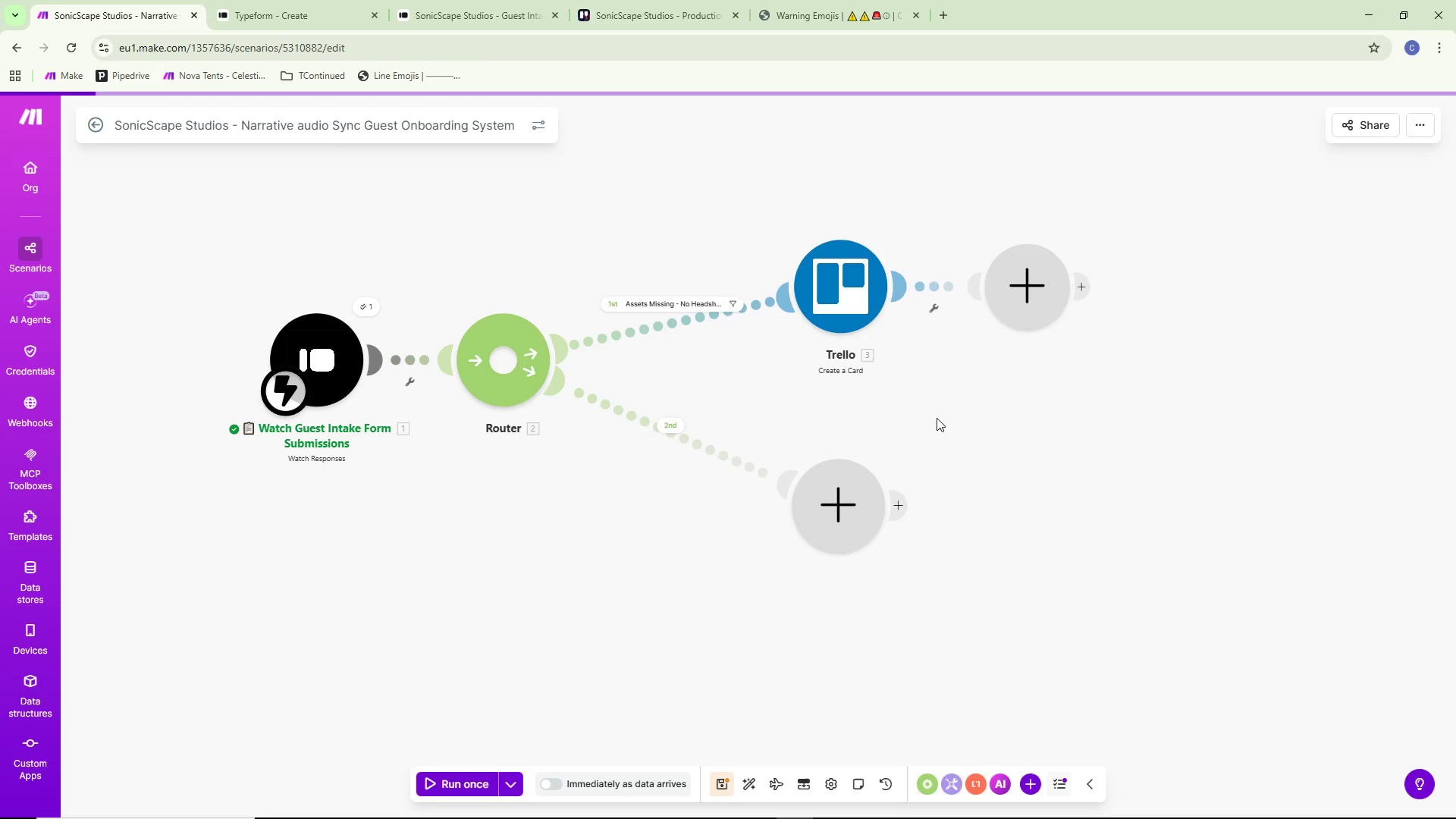 
type(gm)
 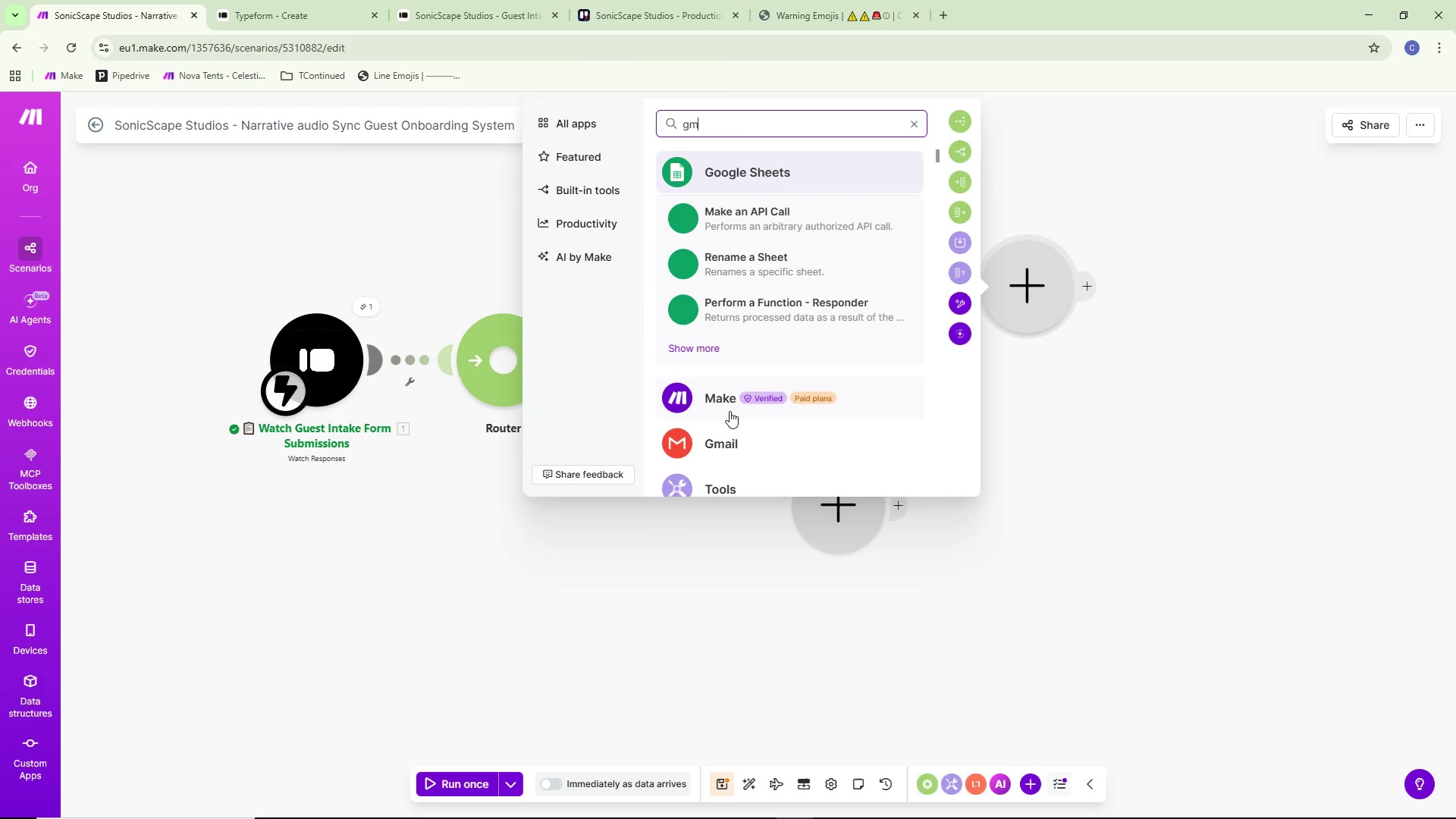 
left_click([735, 441])
 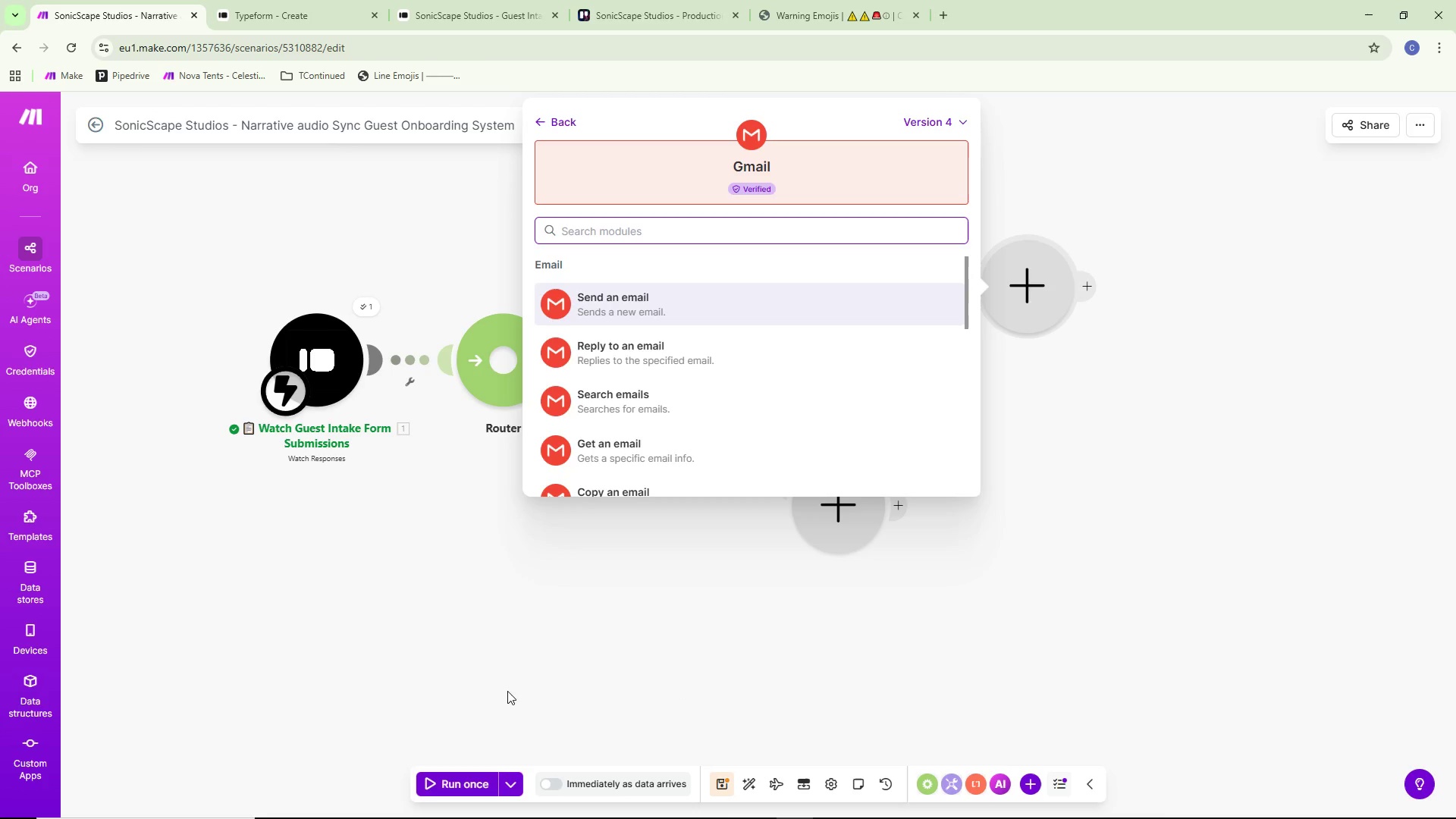 
wait(42.16)
 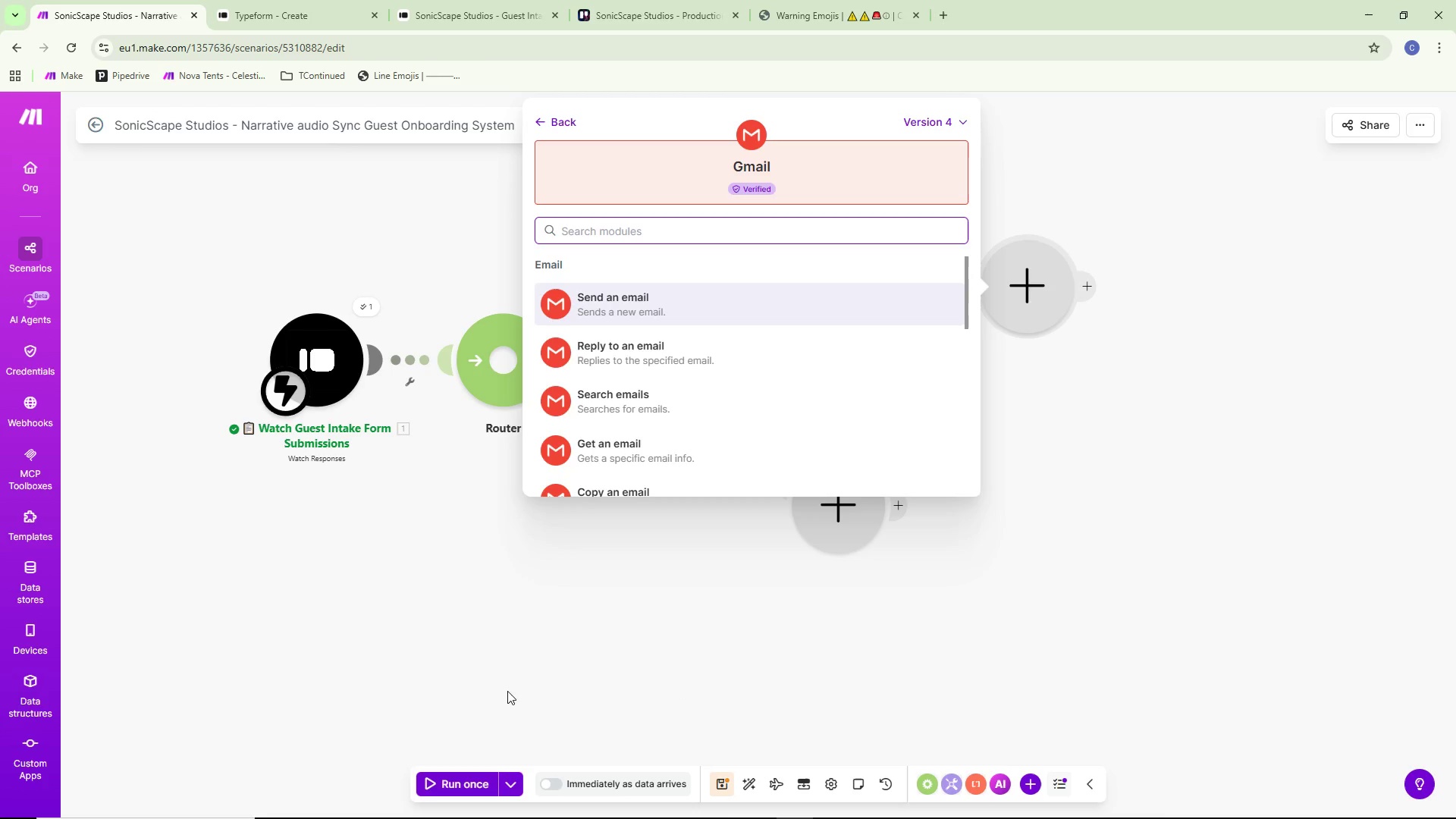 
scroll: coordinate [781, 279], scroll_direction: down, amount: 1.0
 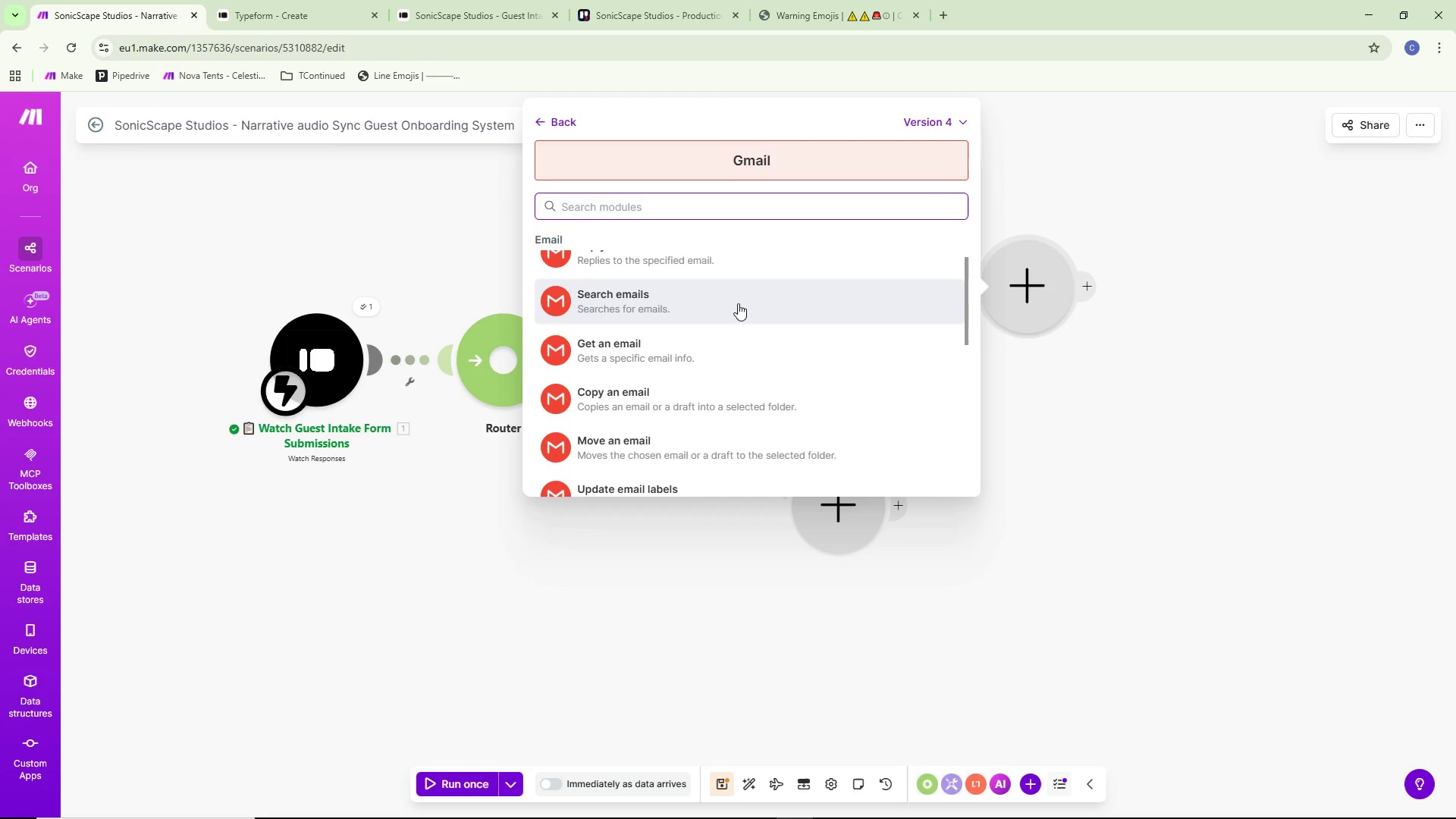 
scroll: coordinate [738, 303], scroll_direction: up, amount: 4.0
 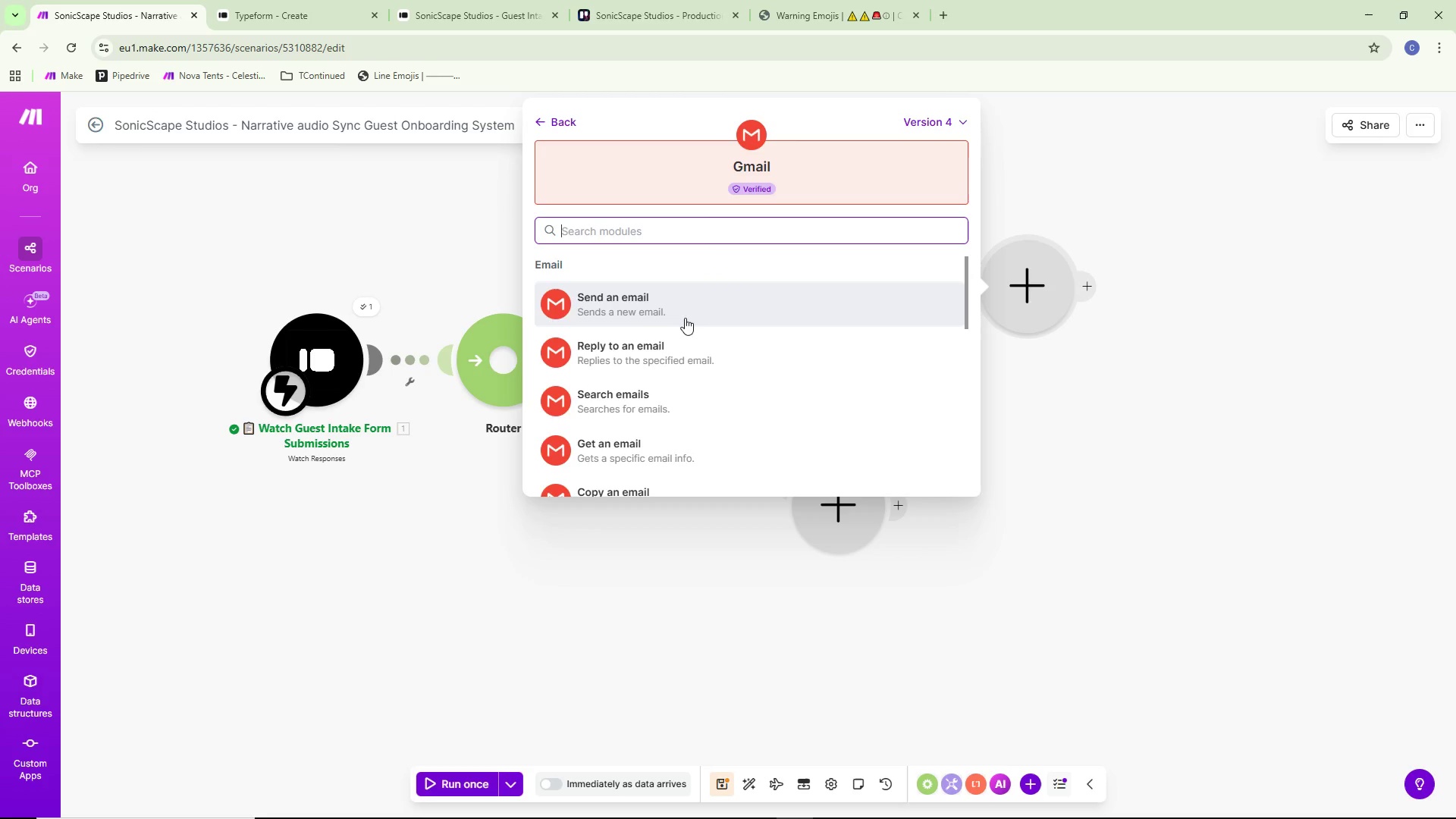 
left_click([682, 304])
 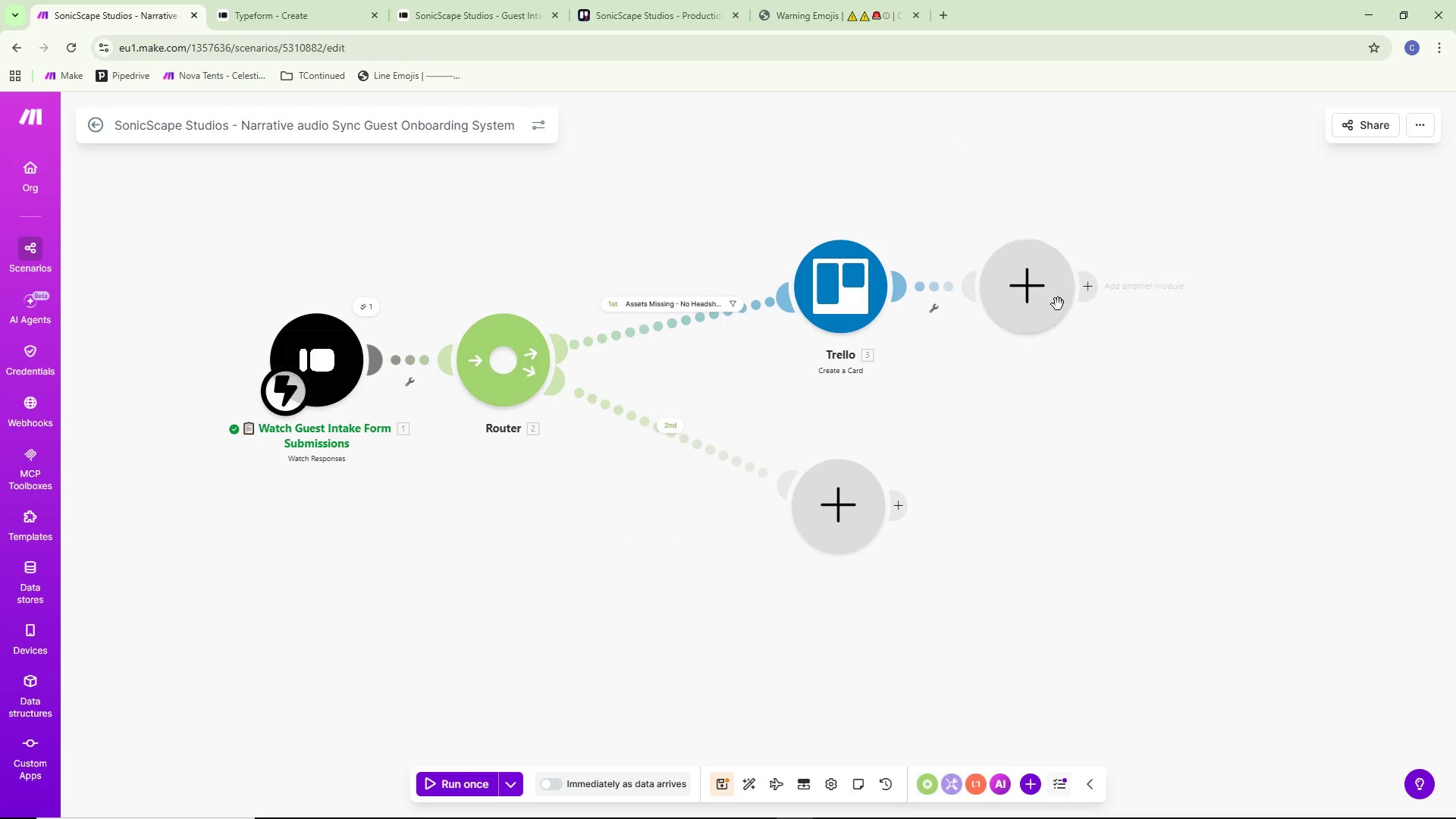 
left_click_drag(start_coordinate=[1040, 303], to_coordinate=[1049, 337])
 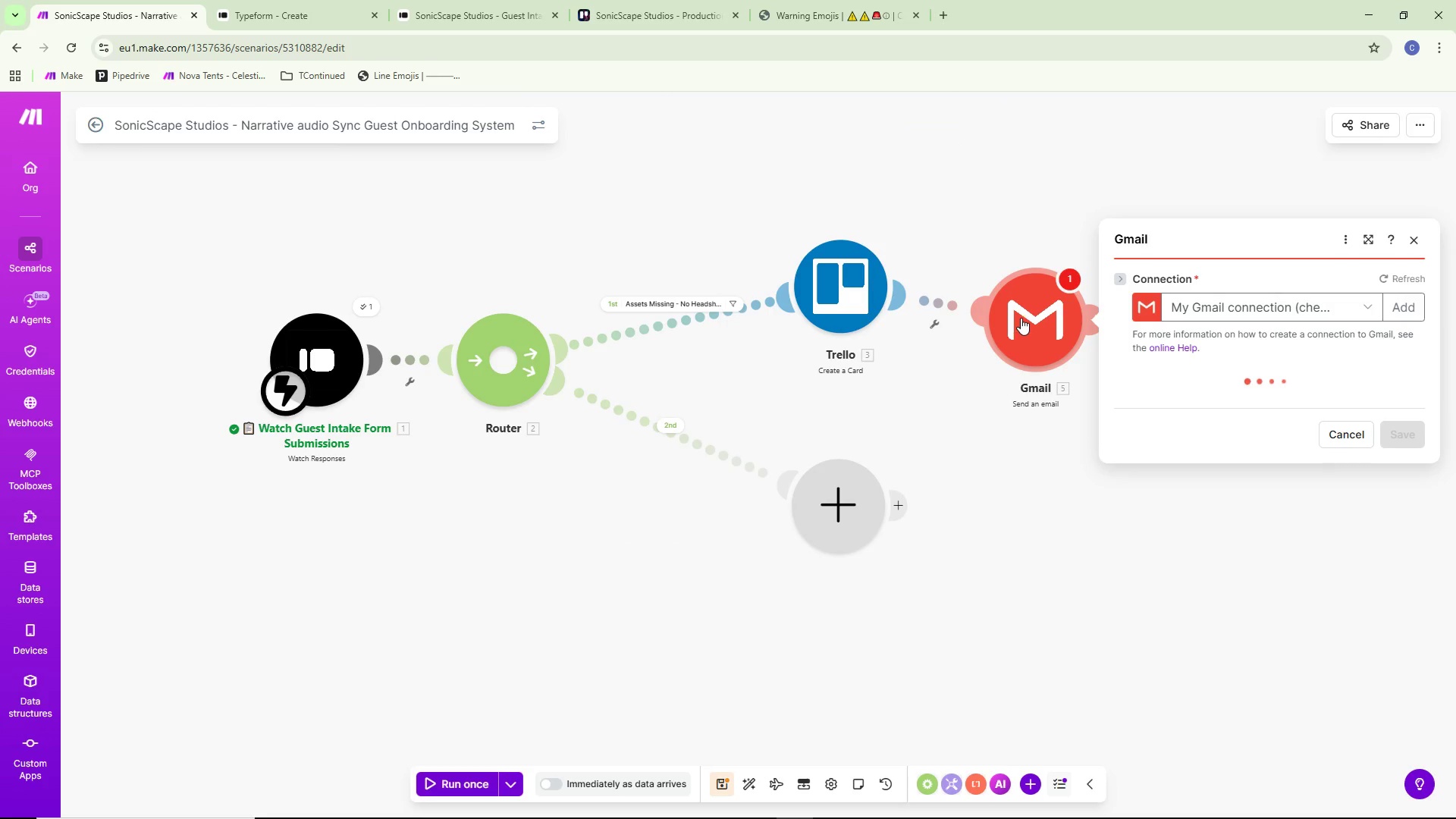 
left_click_drag(start_coordinate=[1012, 329], to_coordinate=[1016, 309])
 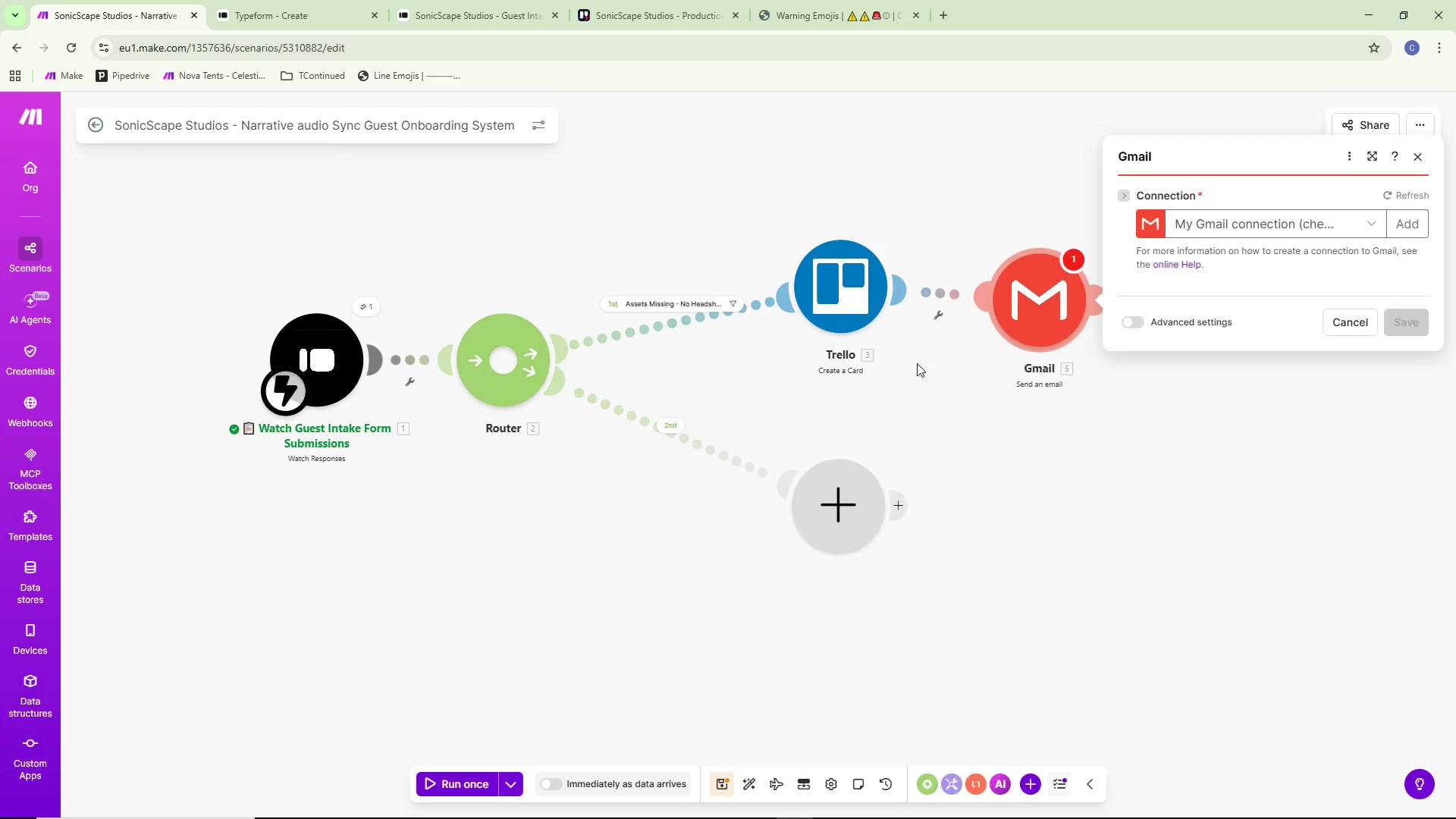 
scroll: coordinate [917, 363], scroll_direction: down, amount: 1.0
 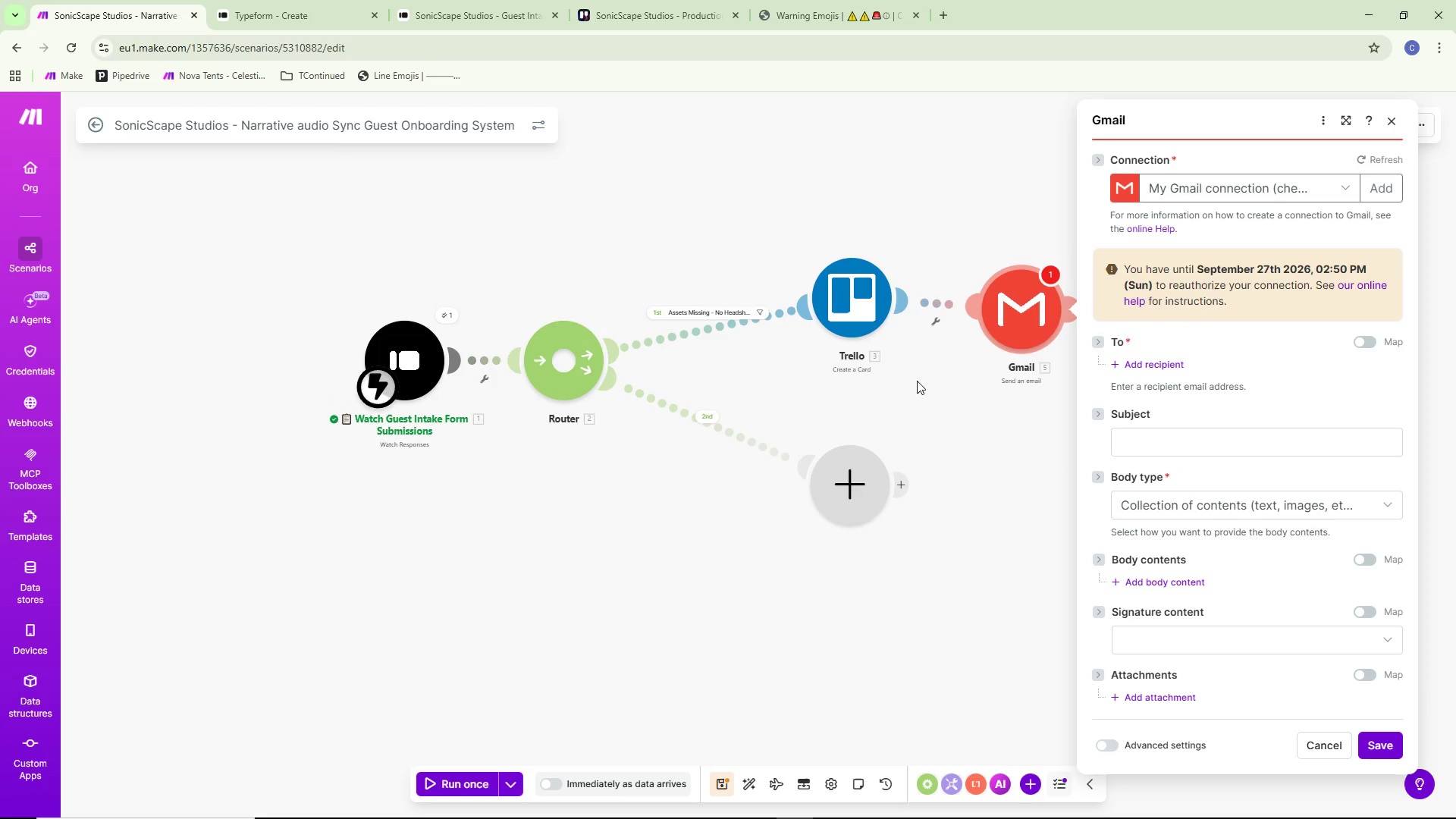 
left_click_drag(start_coordinate=[917, 382], to_coordinate=[718, 427])
 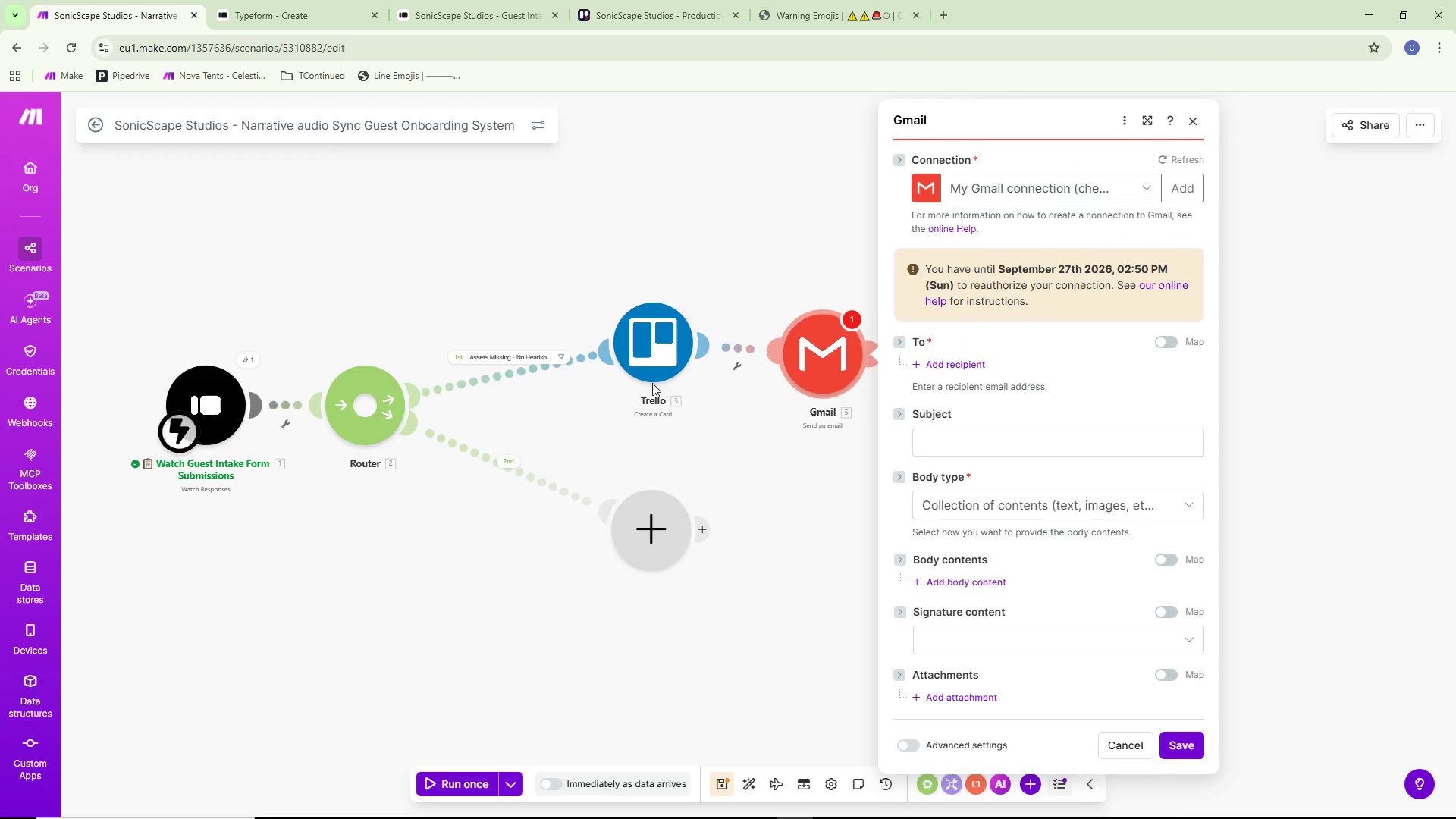 
left_click([960, 369])
 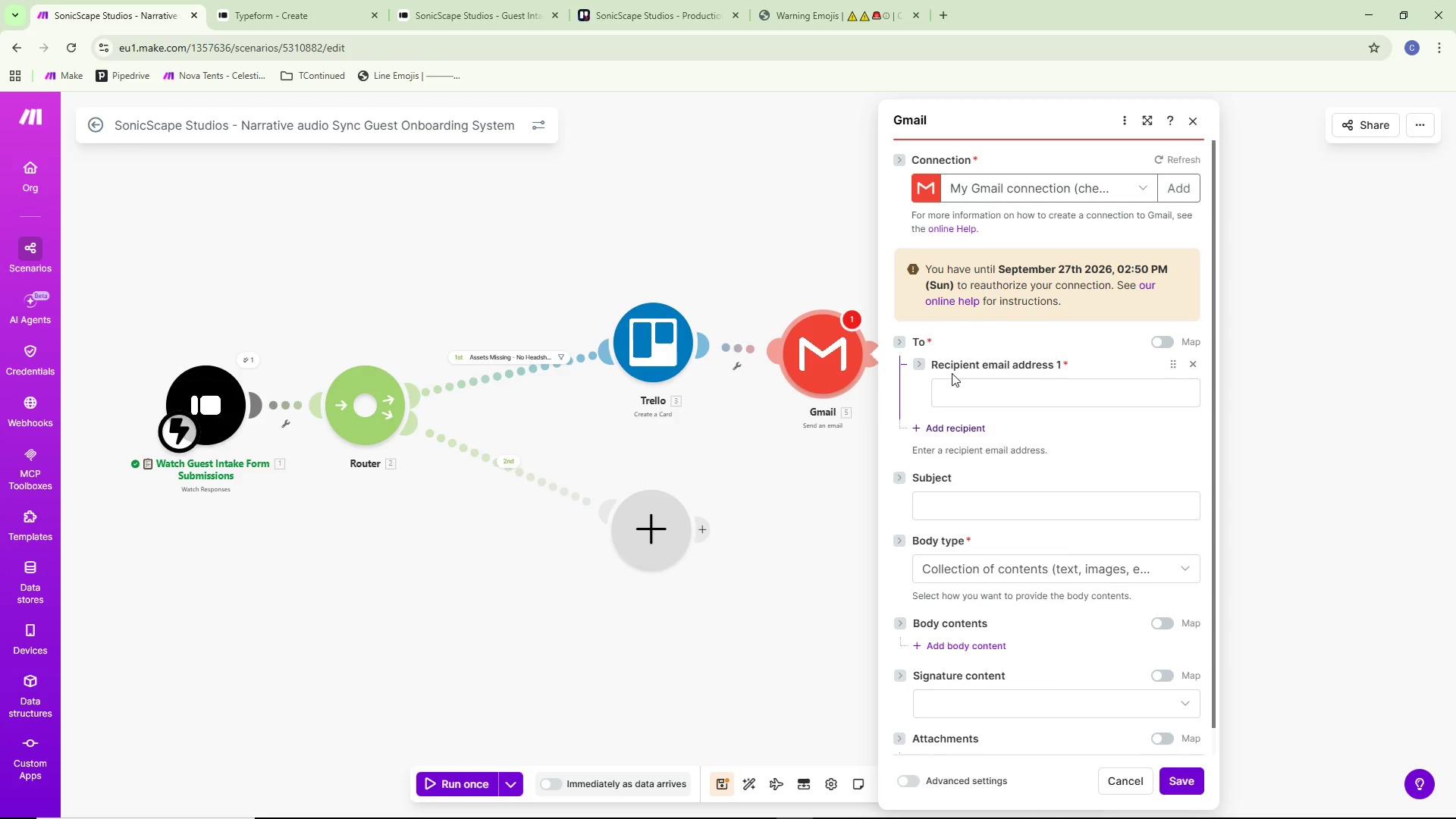 
wait(10.09)
 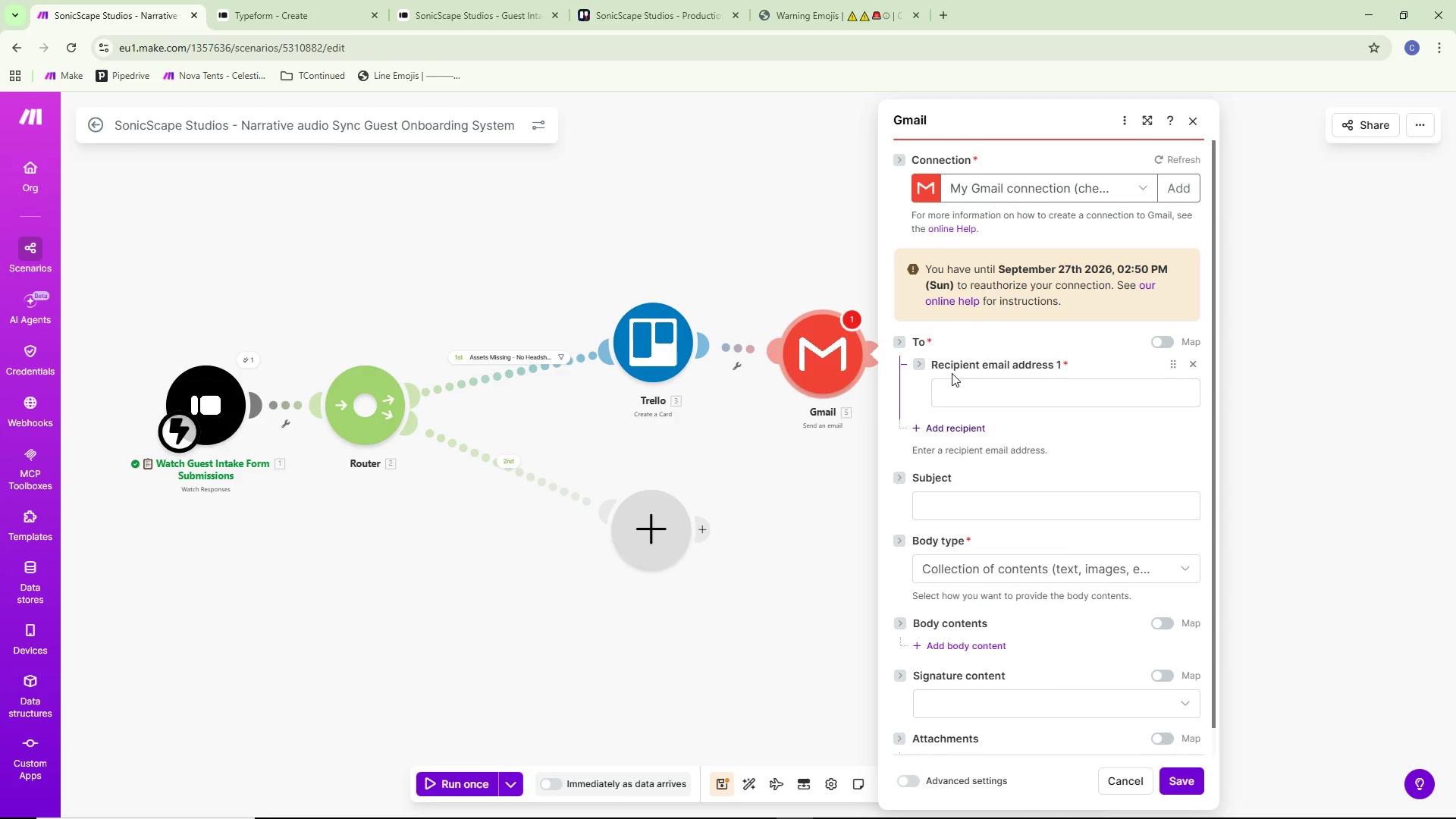 
type(cheswaps2)
 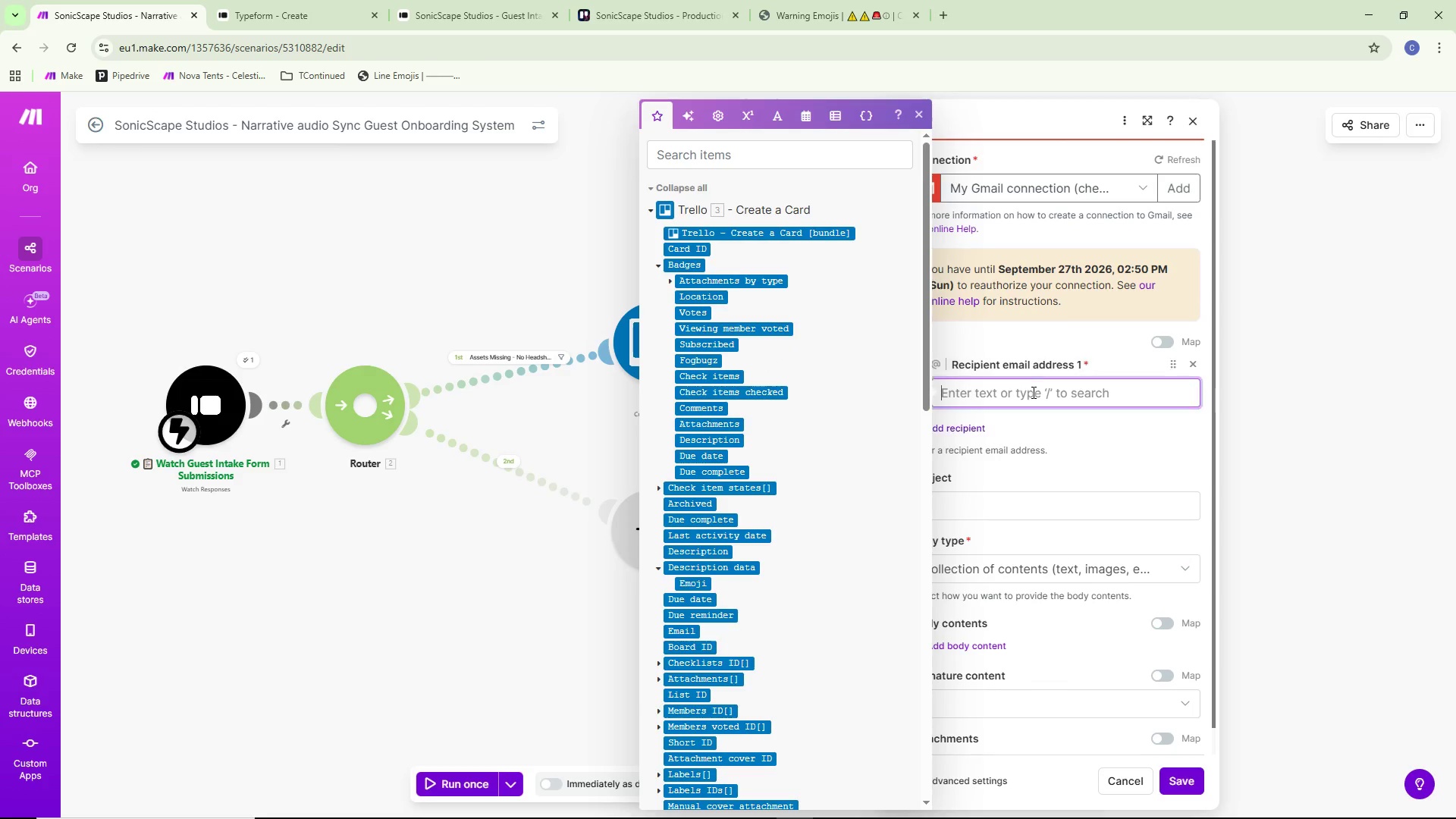 
type(ches)
 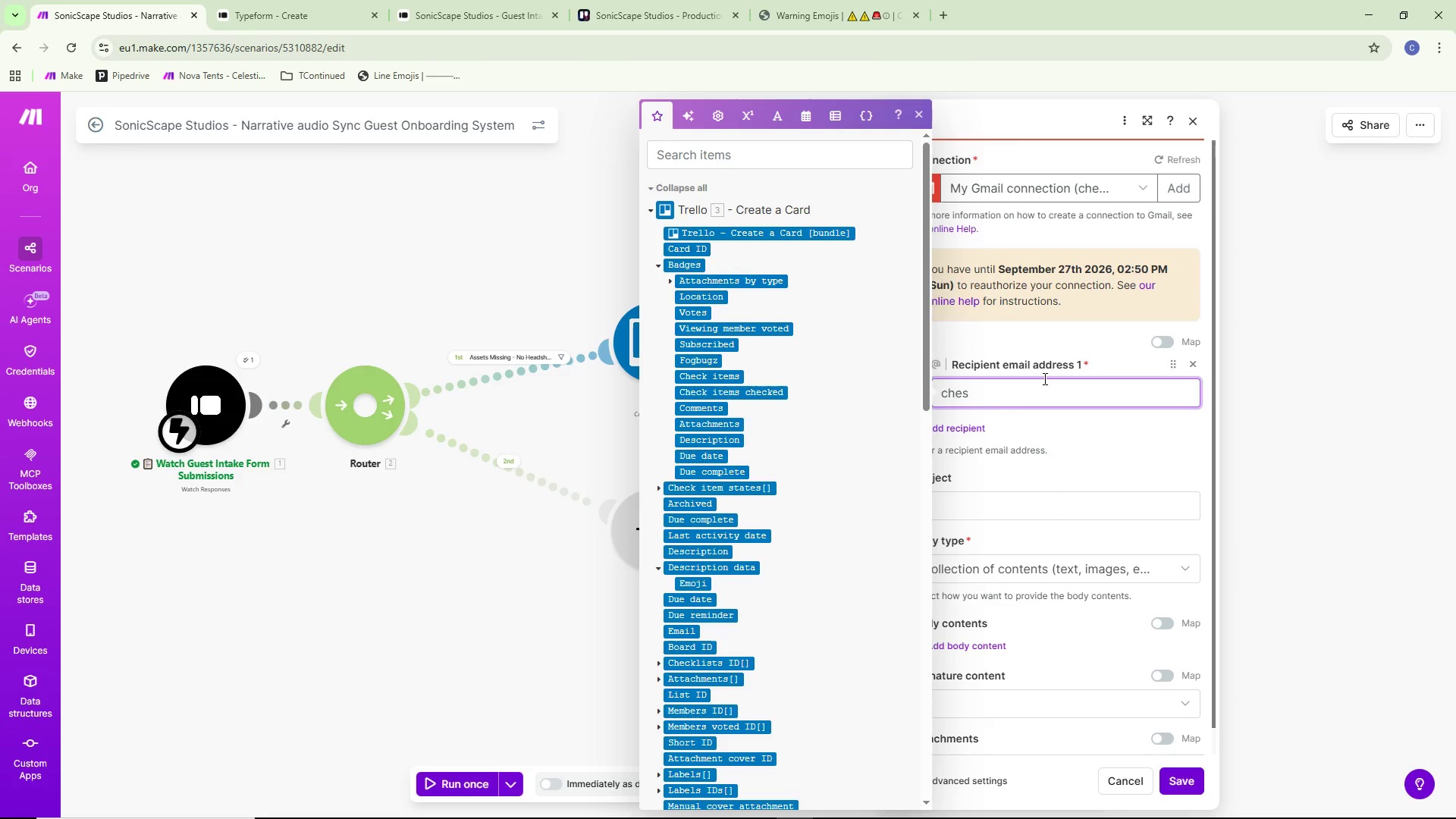 
type(waps2@gmail.com)
 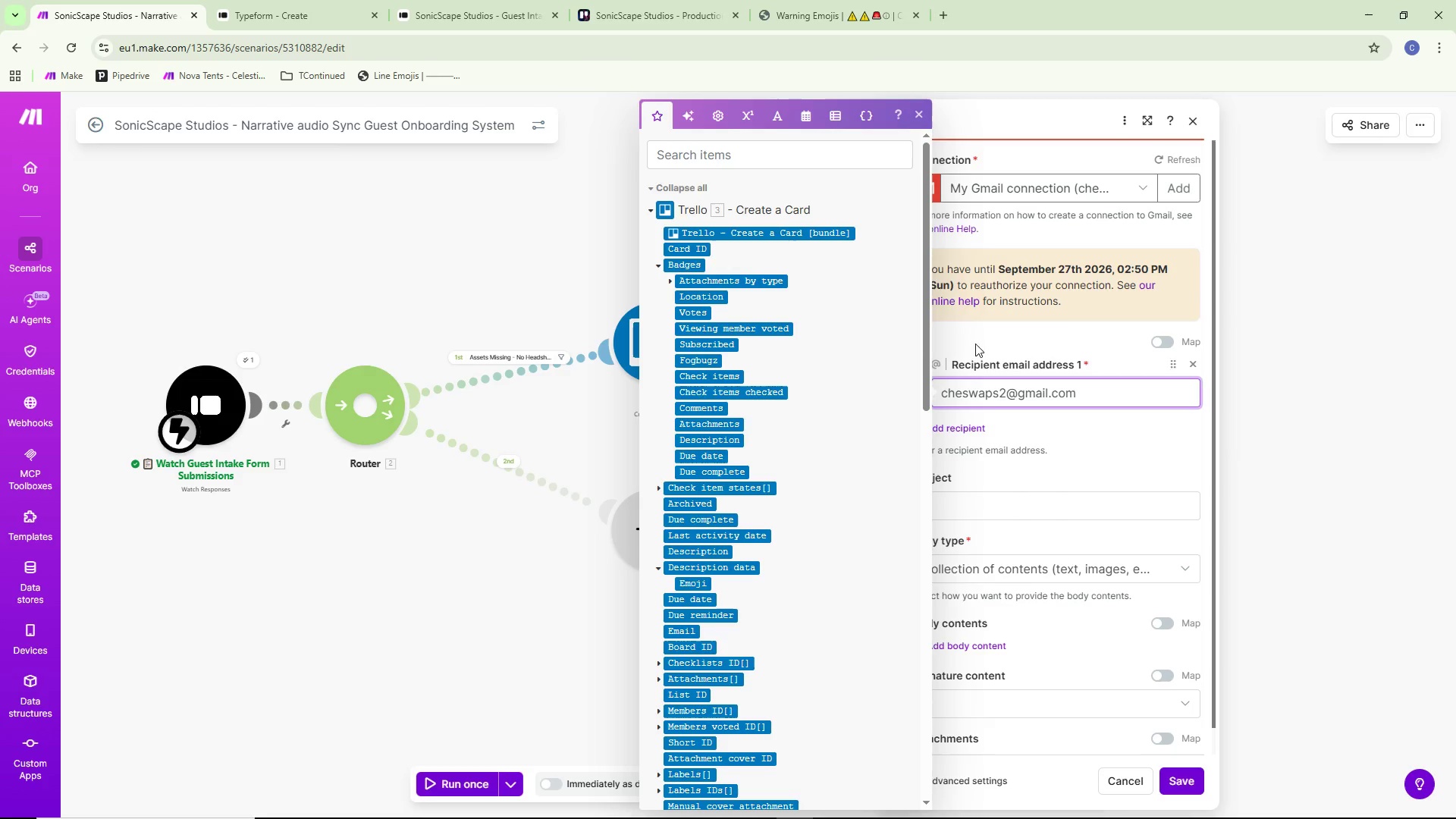 
left_click_drag(start_coordinate=[993, 450], to_coordinate=[990, 457])
 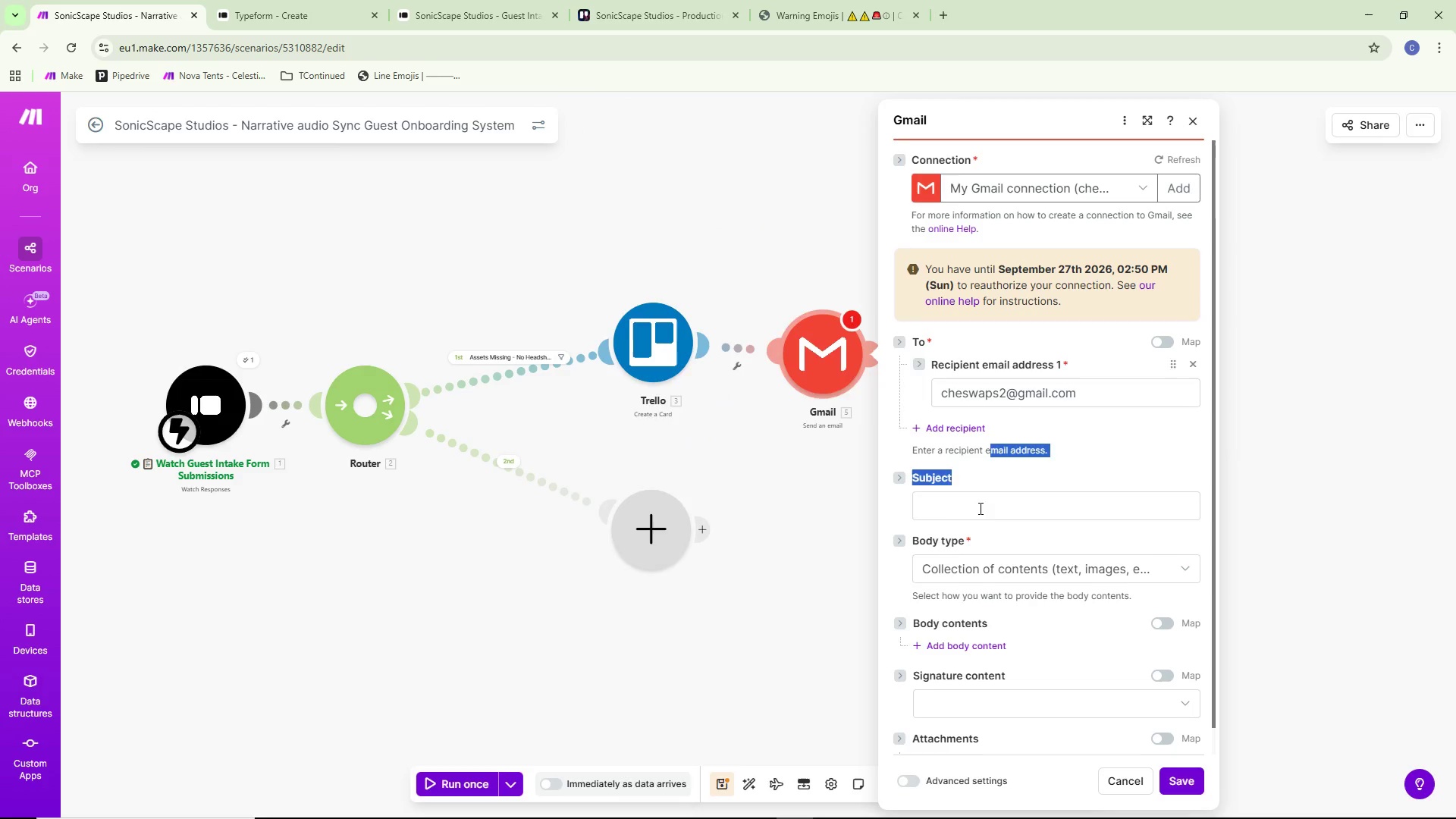 
left_click([979, 508])
 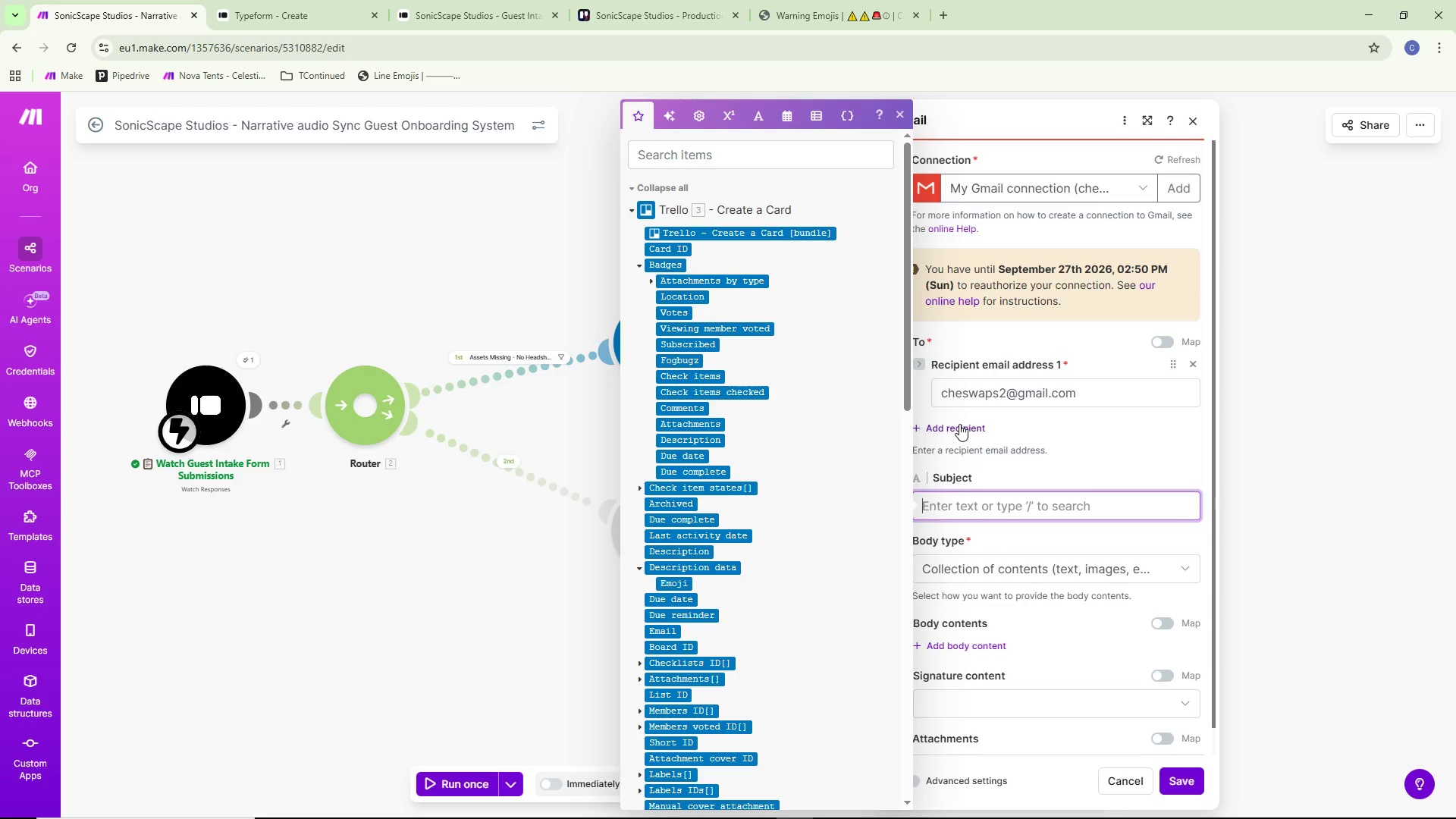 
wait(13.8)
 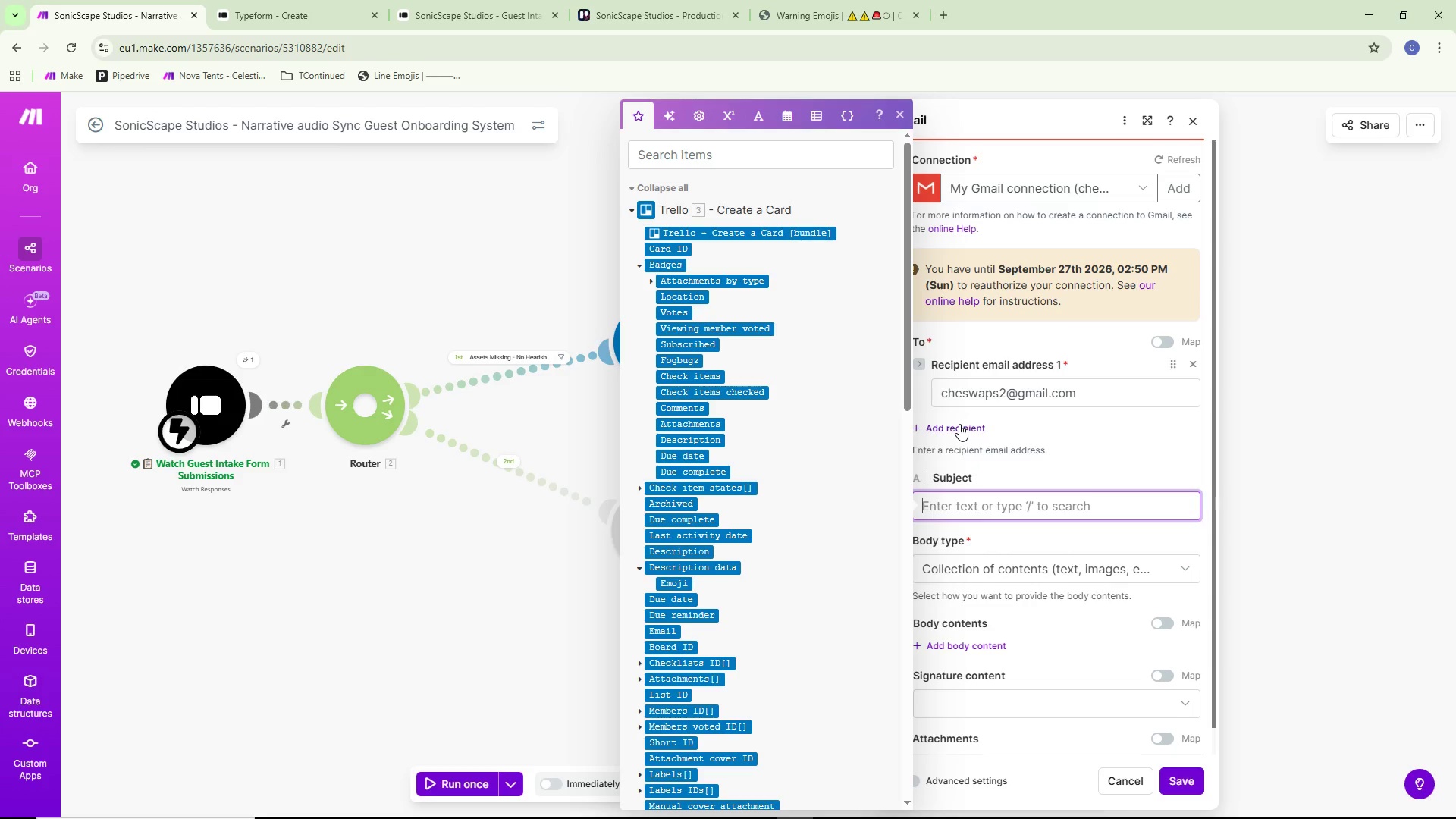 
key(Control+ControlLeft)
 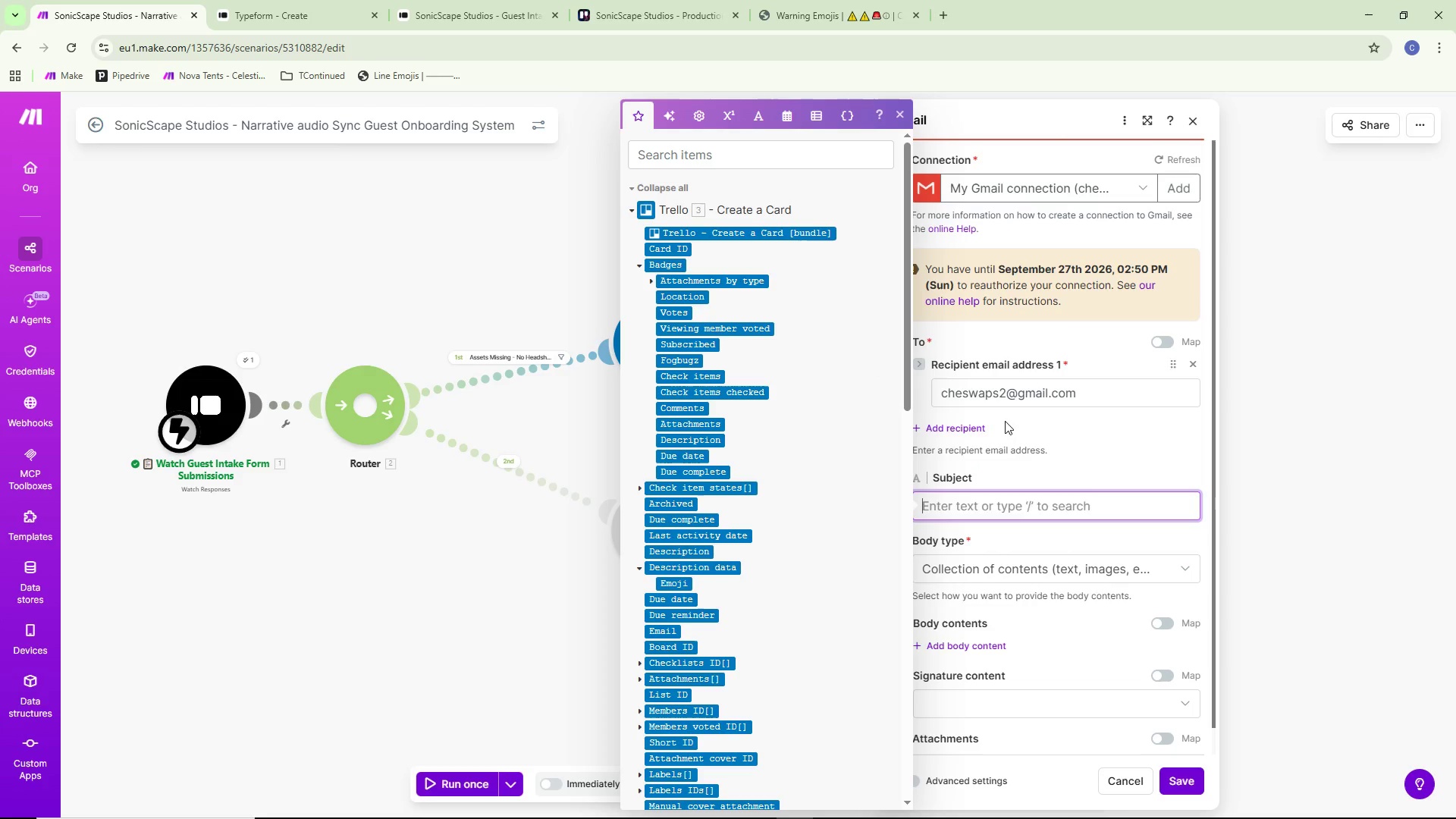 
key(Control+V)
 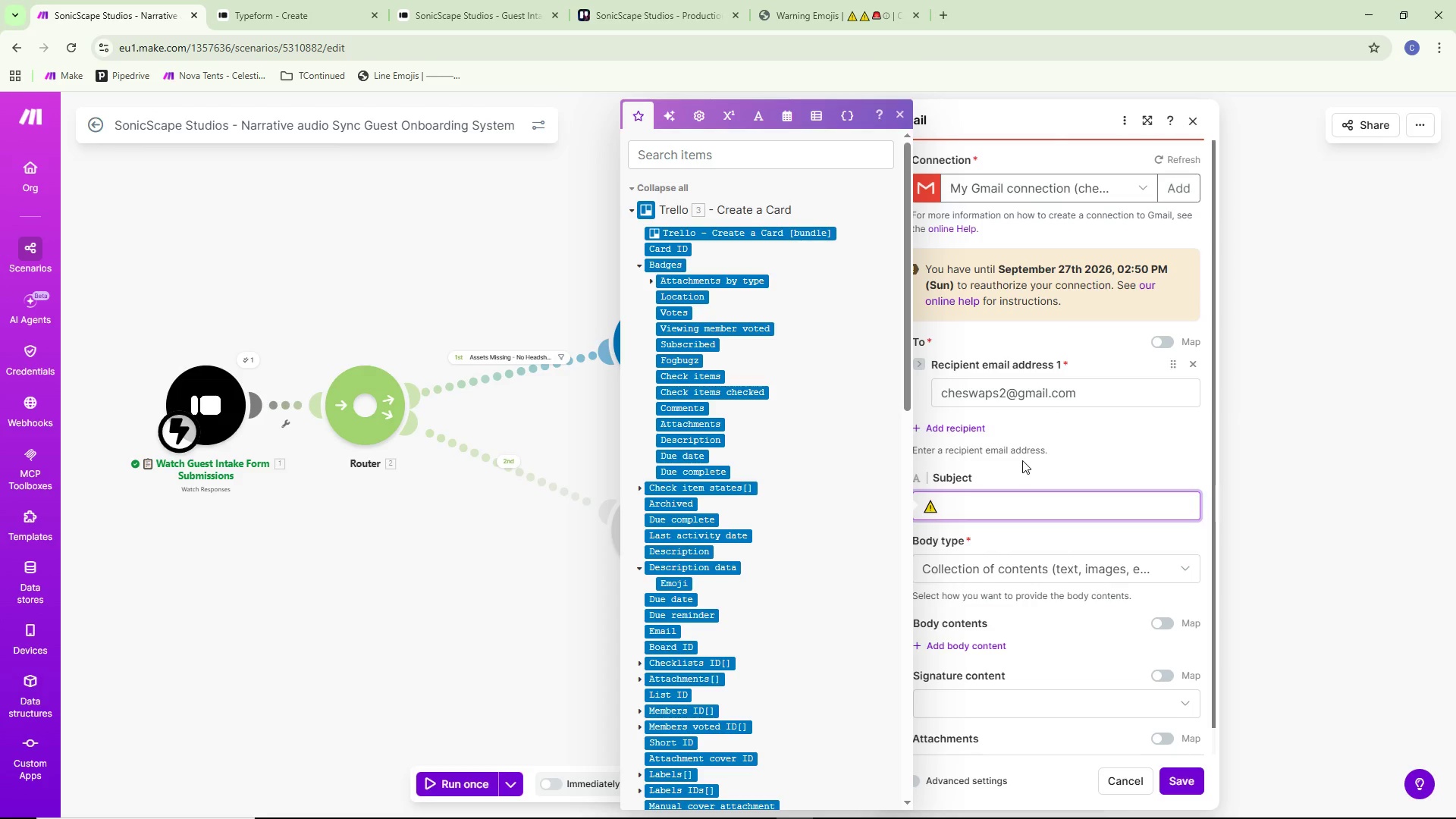 
wait(6.55)
 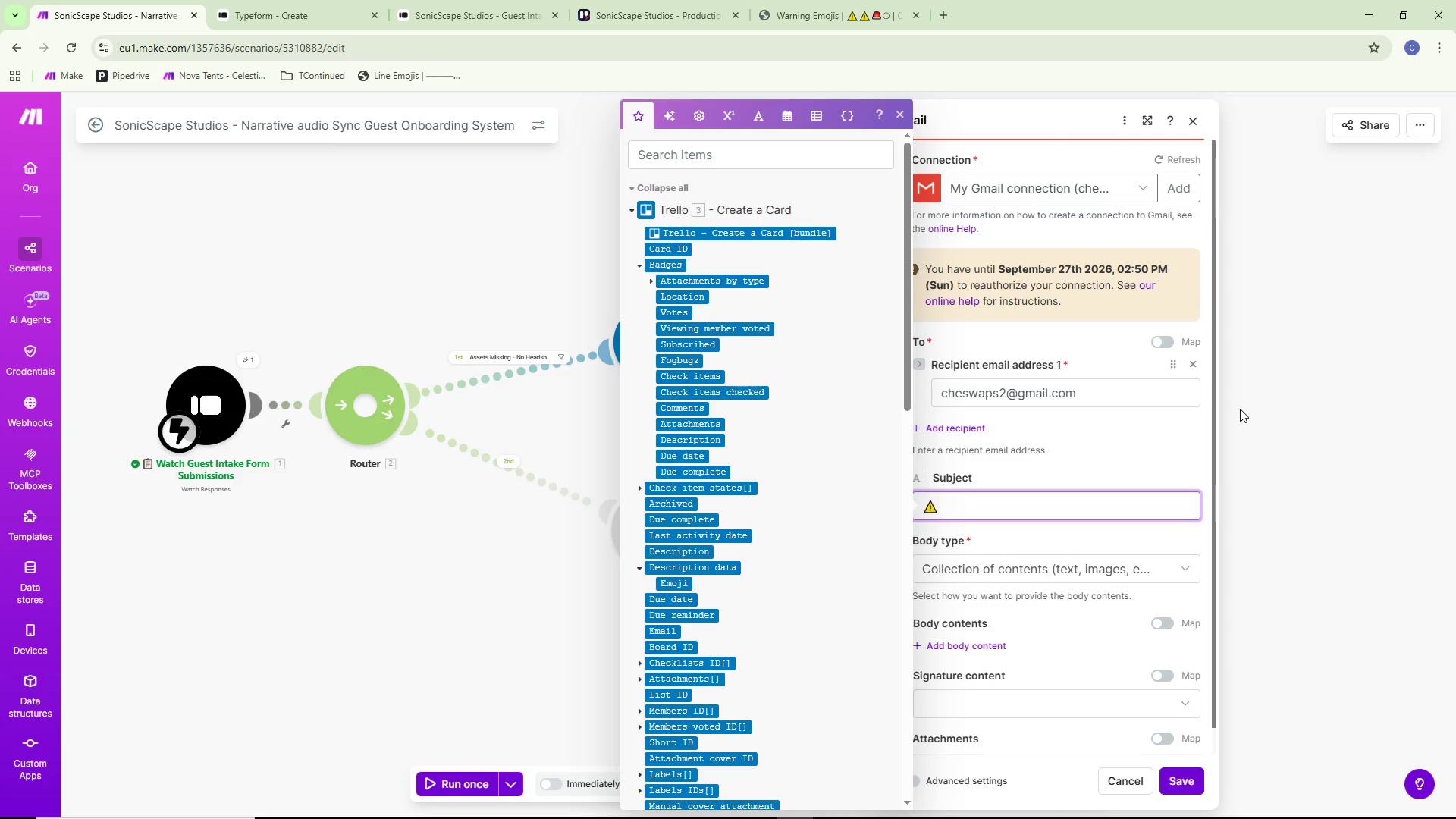 
type( Guest)
 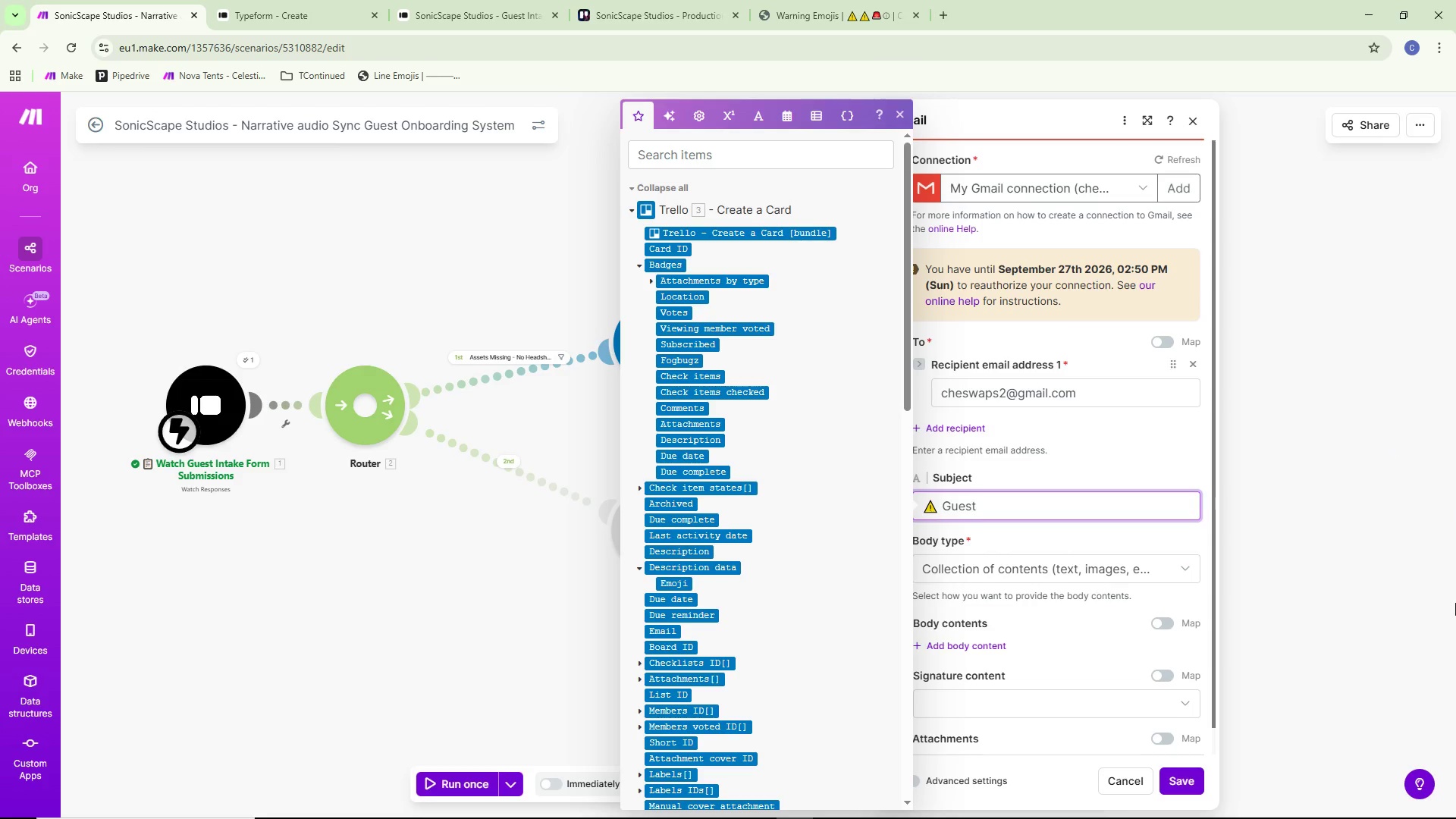 
type( Intake)
 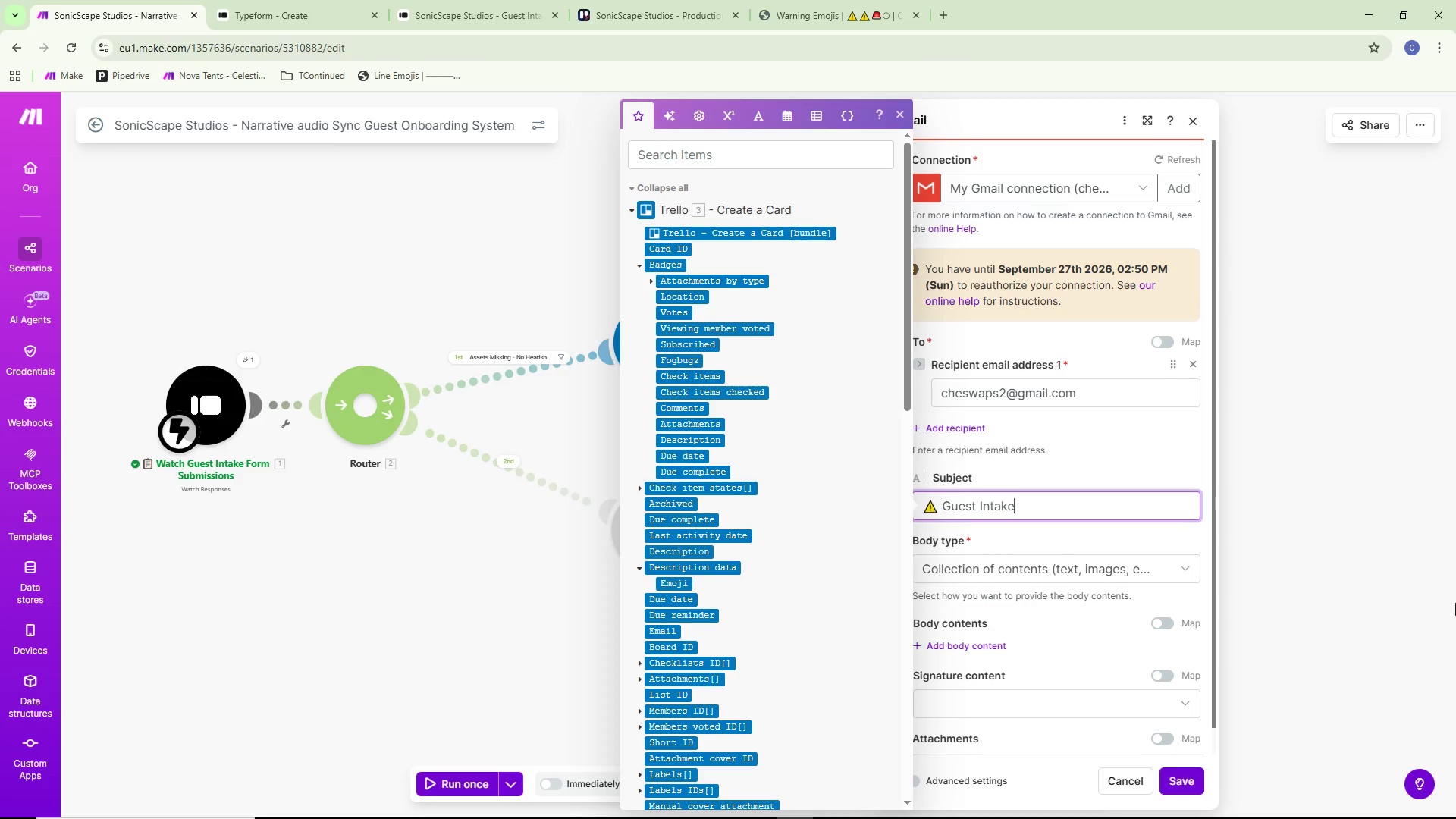 
type( - Missing Headshot - )
 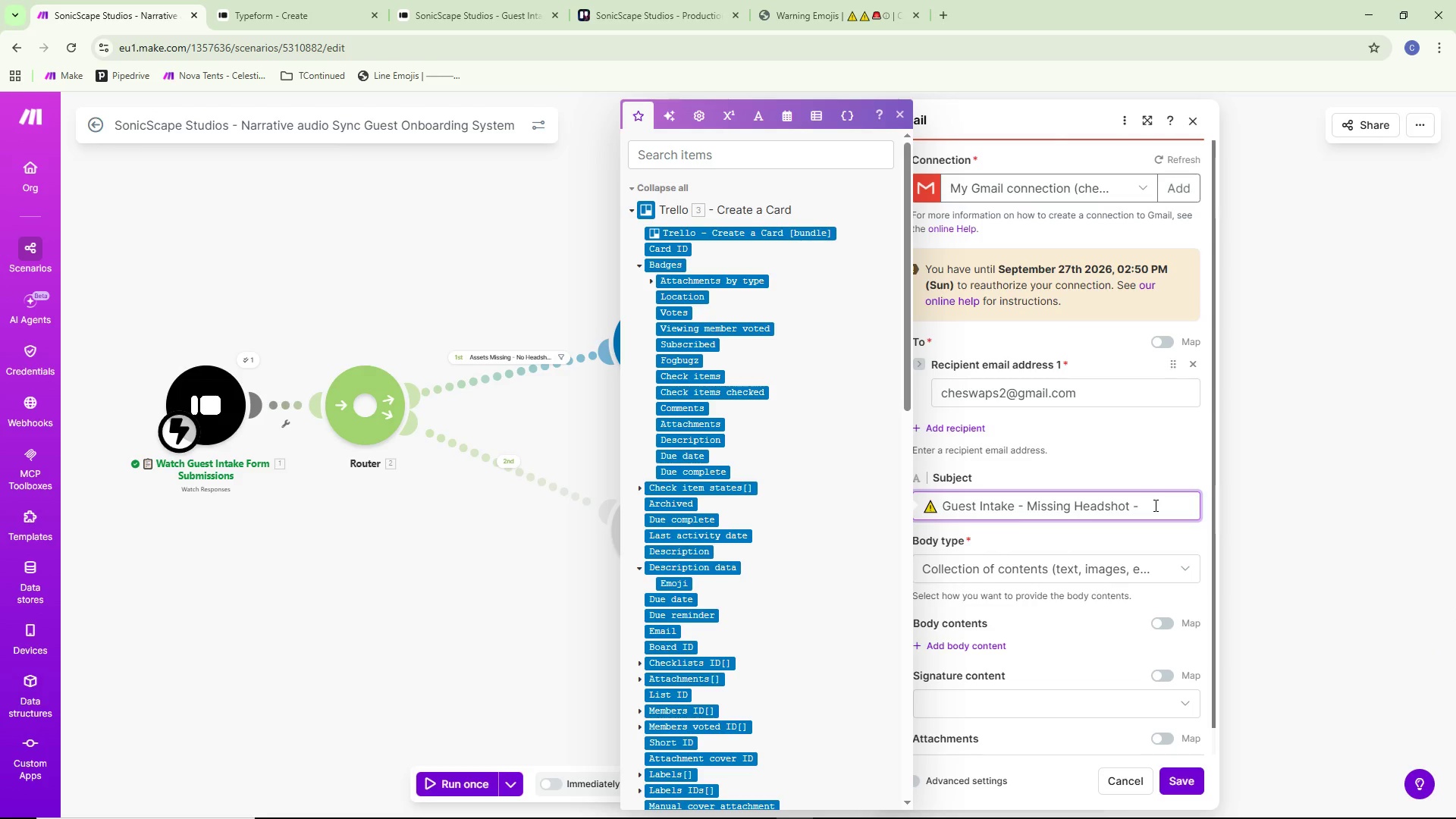 
scroll: coordinate [692, 416], scroll_direction: down, amount: 17.0
 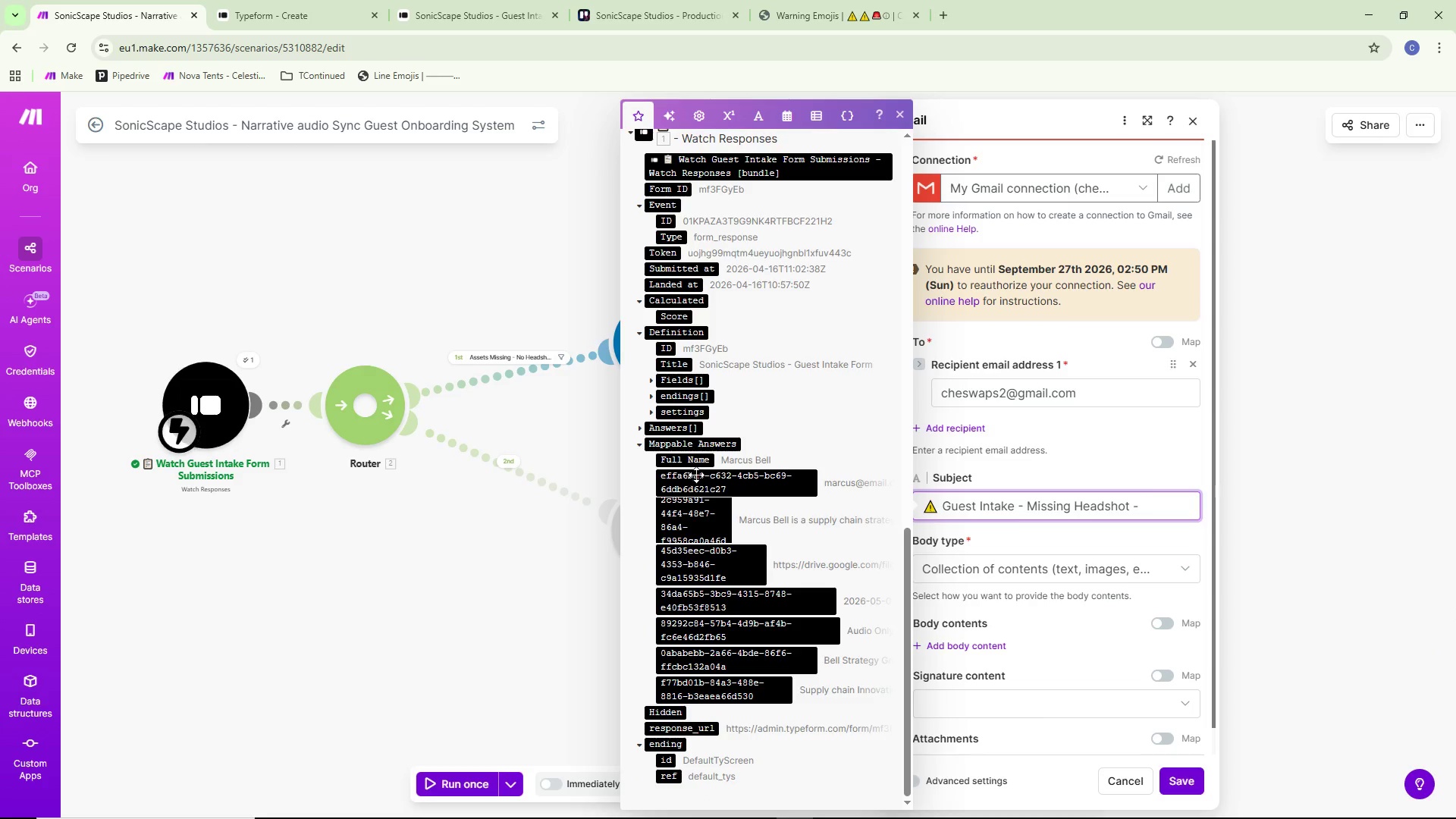 
left_click([704, 461])
 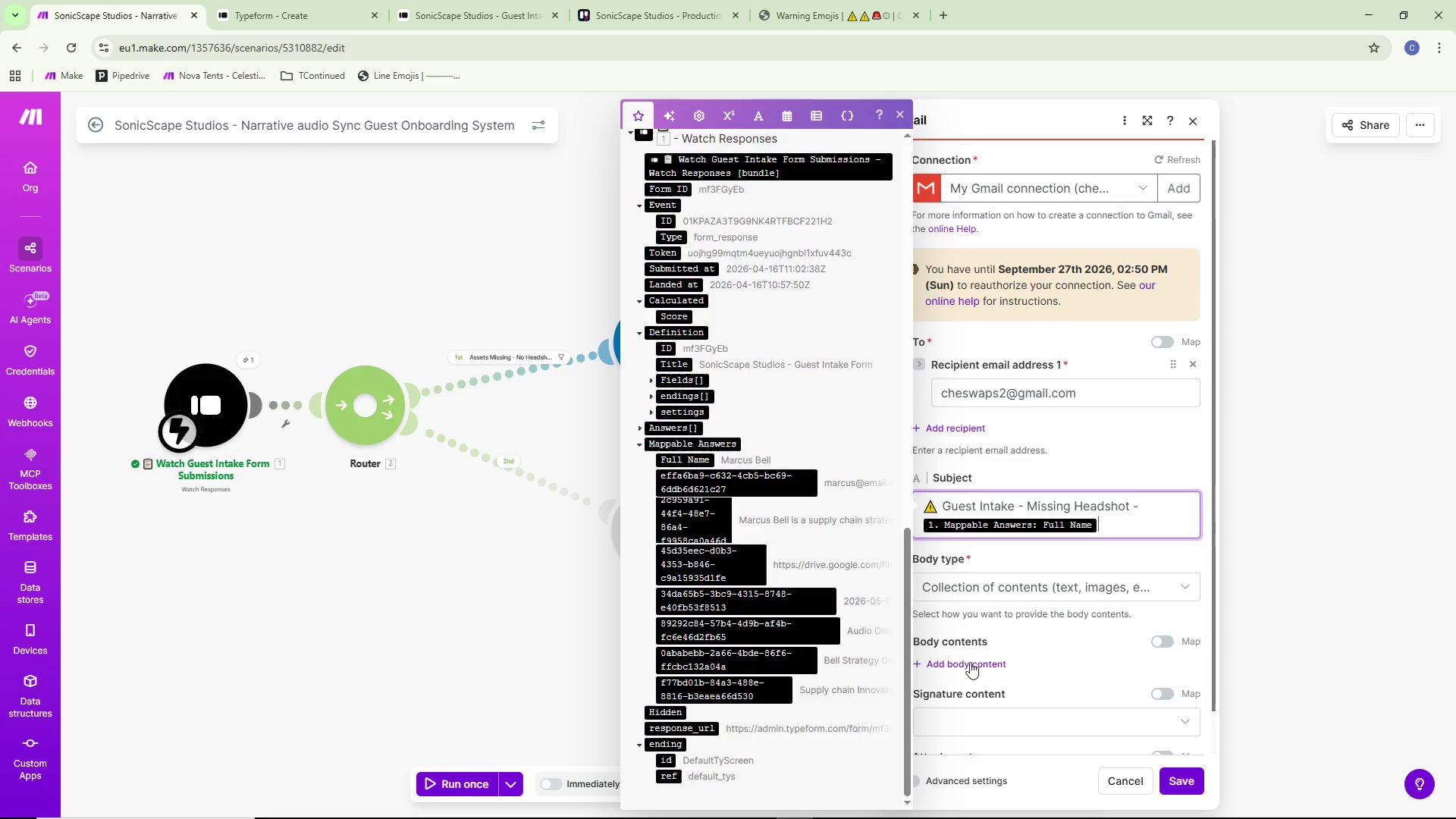 
left_click([955, 667])
 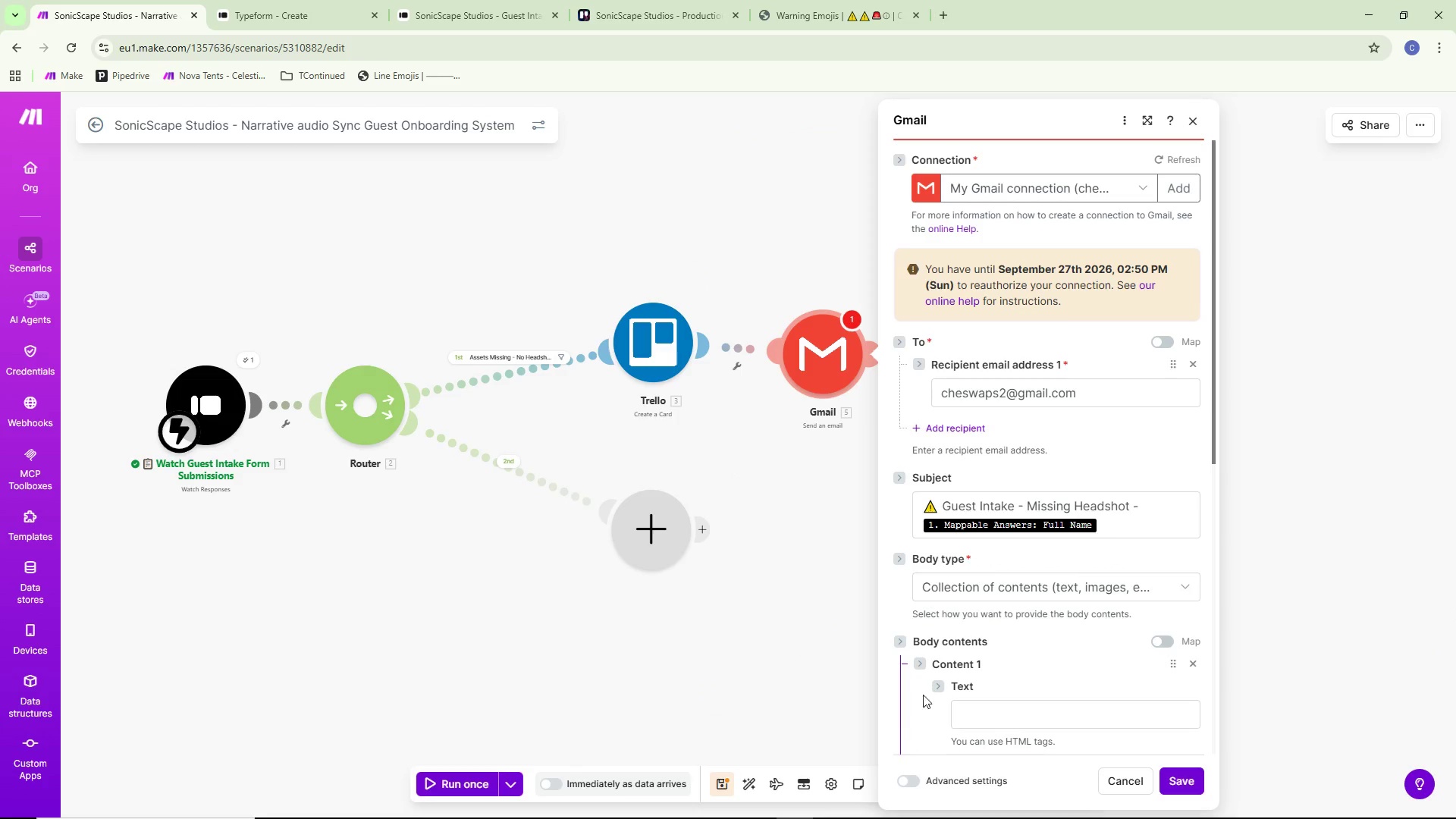 
scroll: coordinate [1007, 624], scroll_direction: down, amount: 6.0
 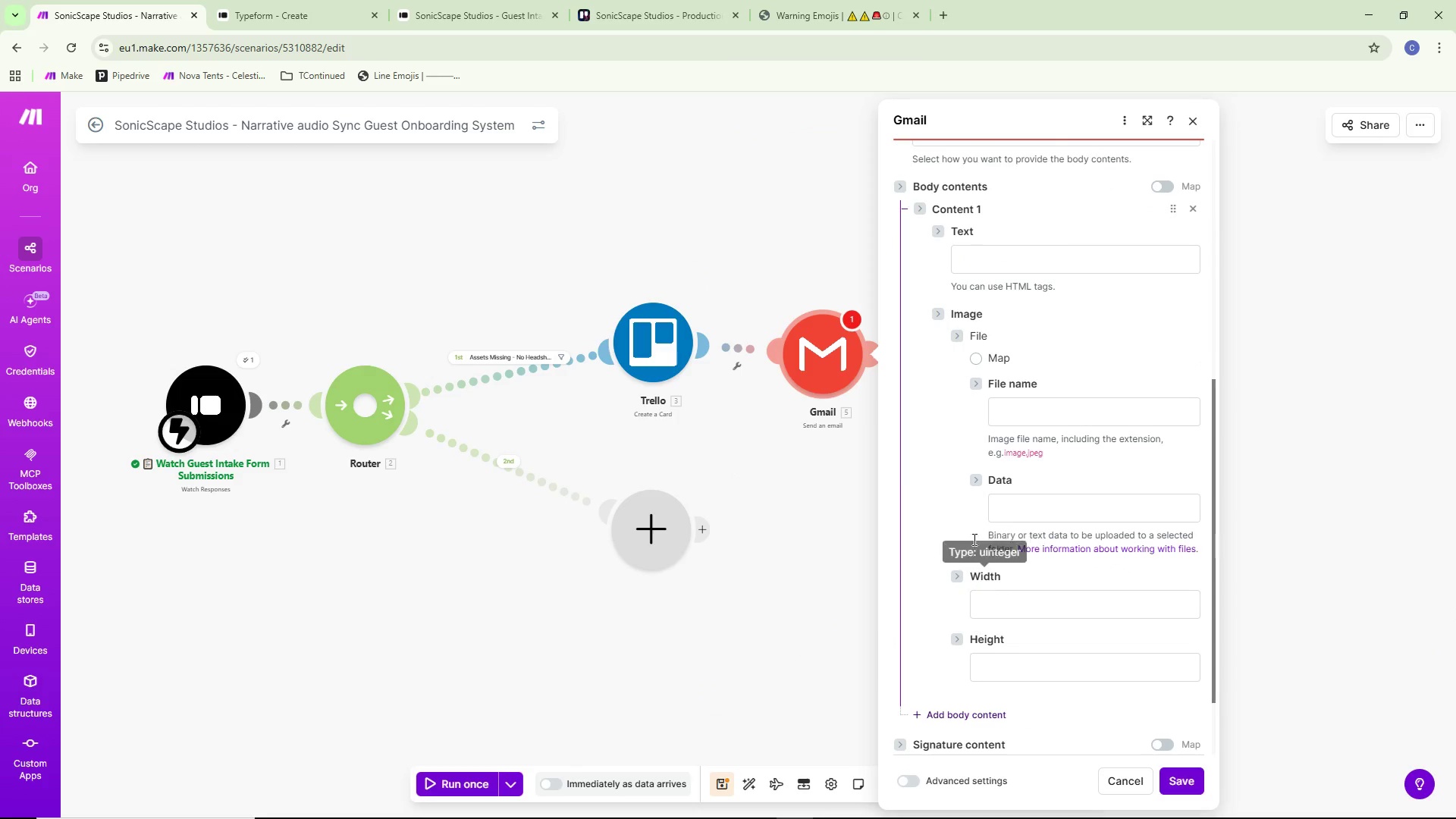 
scroll: coordinate [965, 396], scroll_direction: up, amount: 2.0
 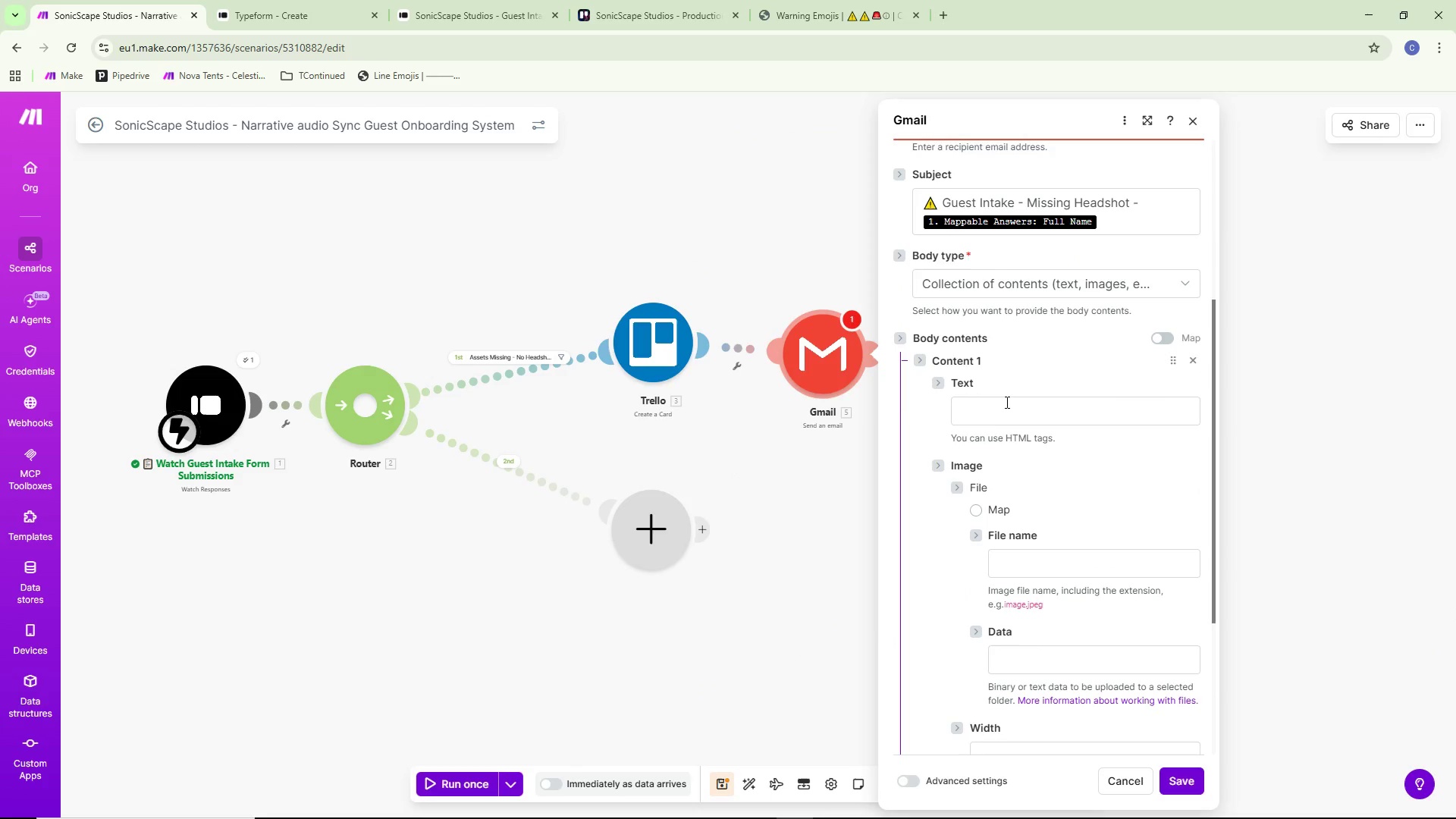 
left_click([1006, 402])
 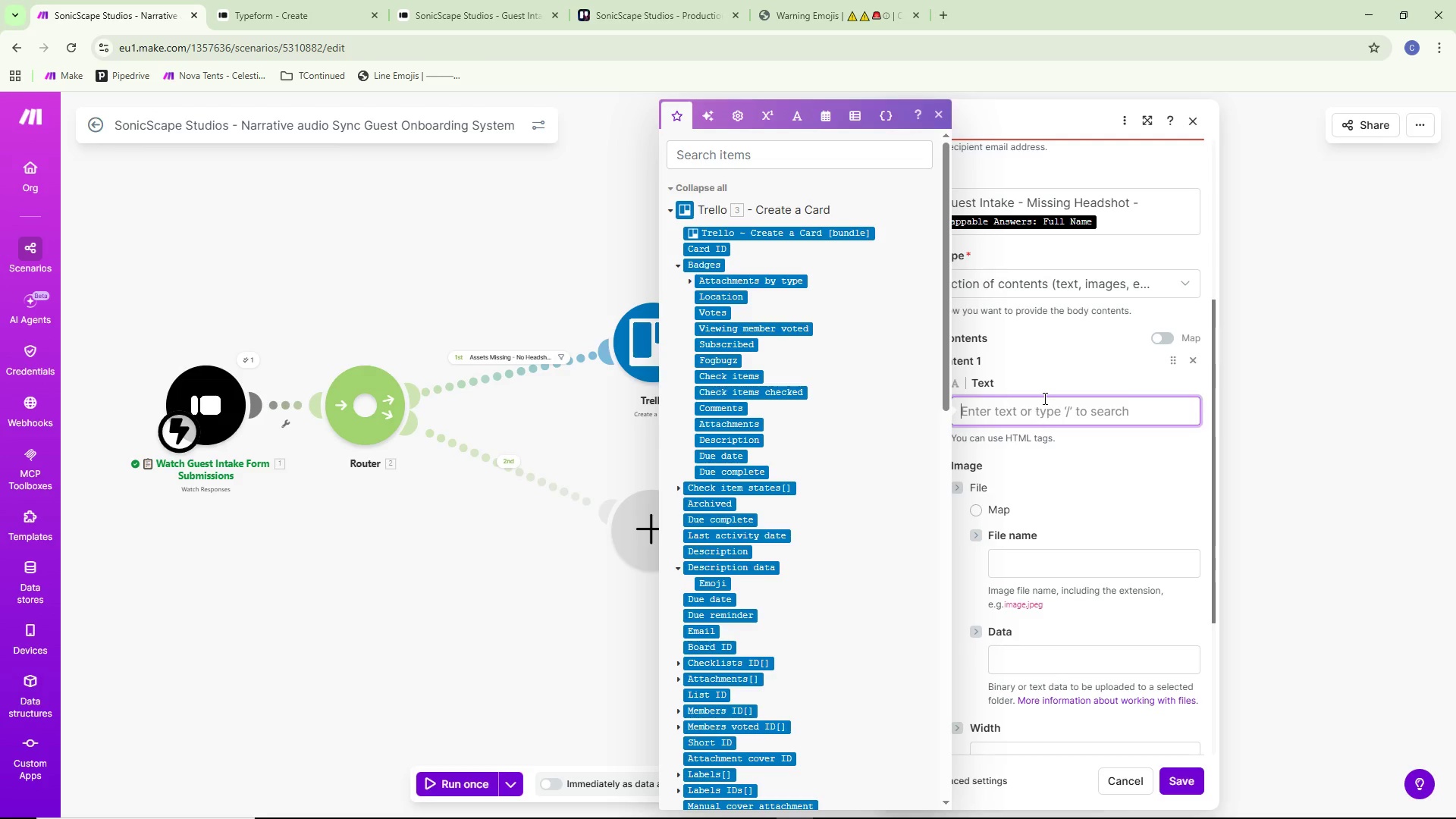 
type(A guest intake form has been submitted with a )
 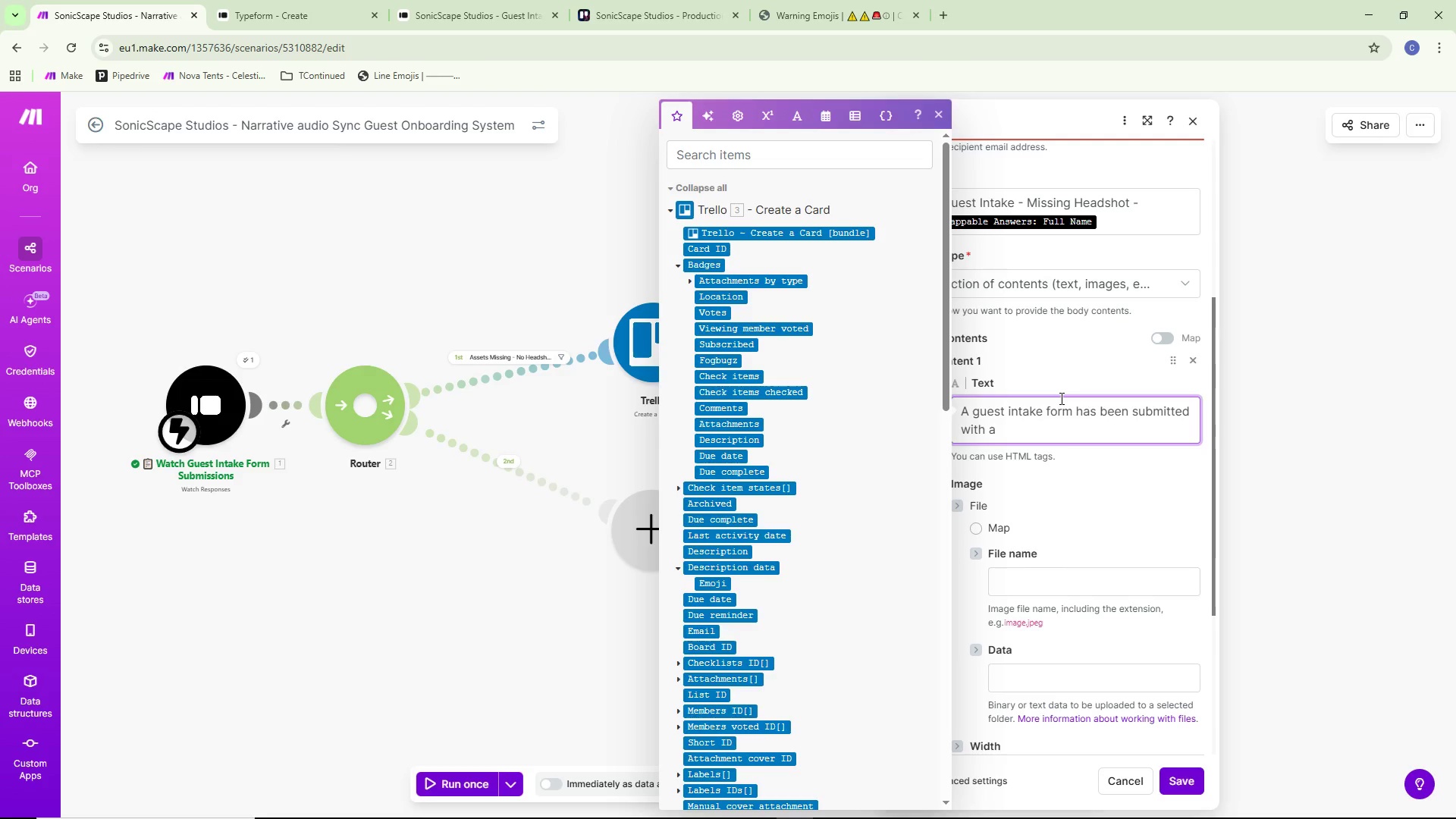 
type(missing headshot URL. Production )
 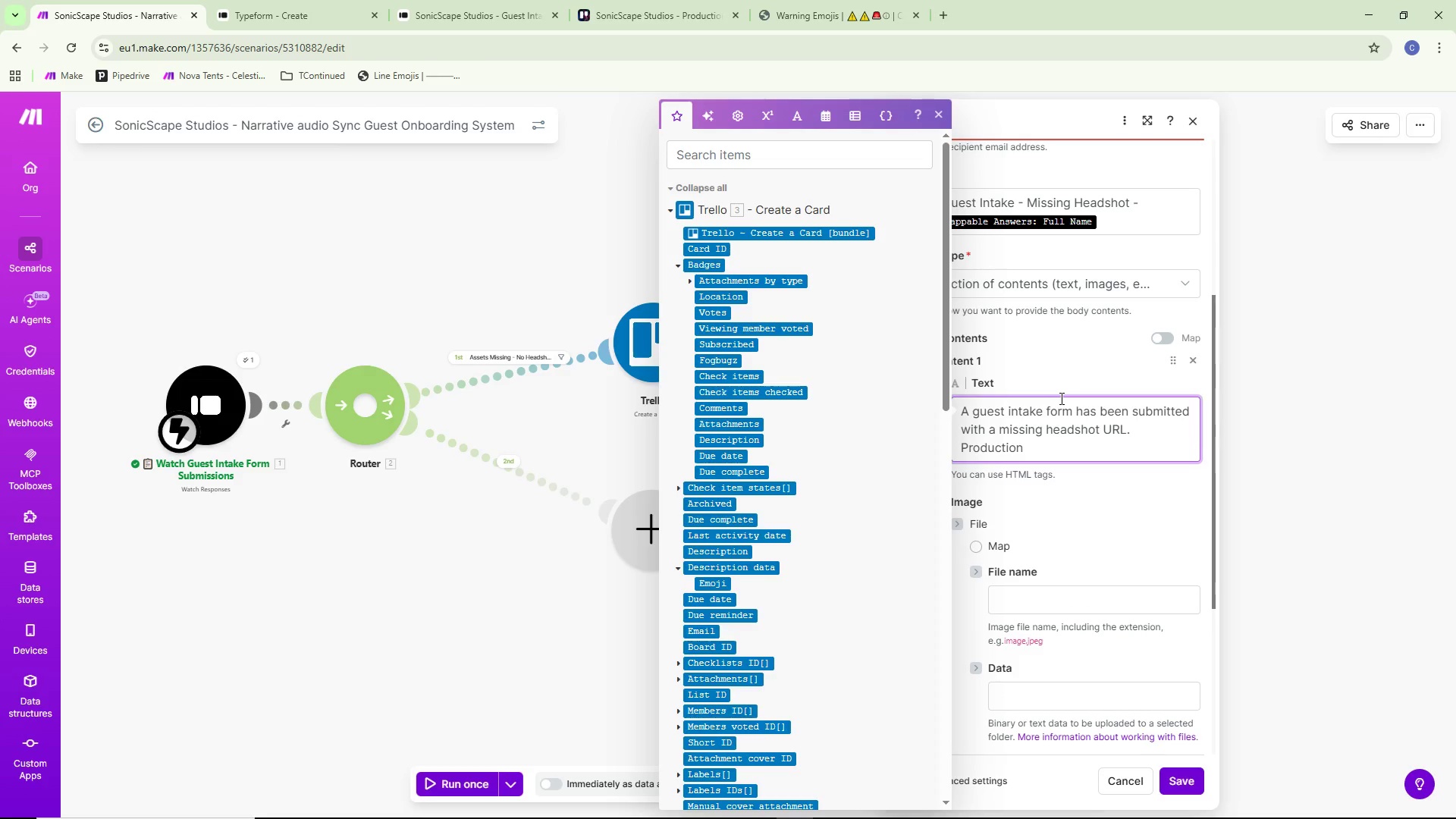 
type(setup has)
 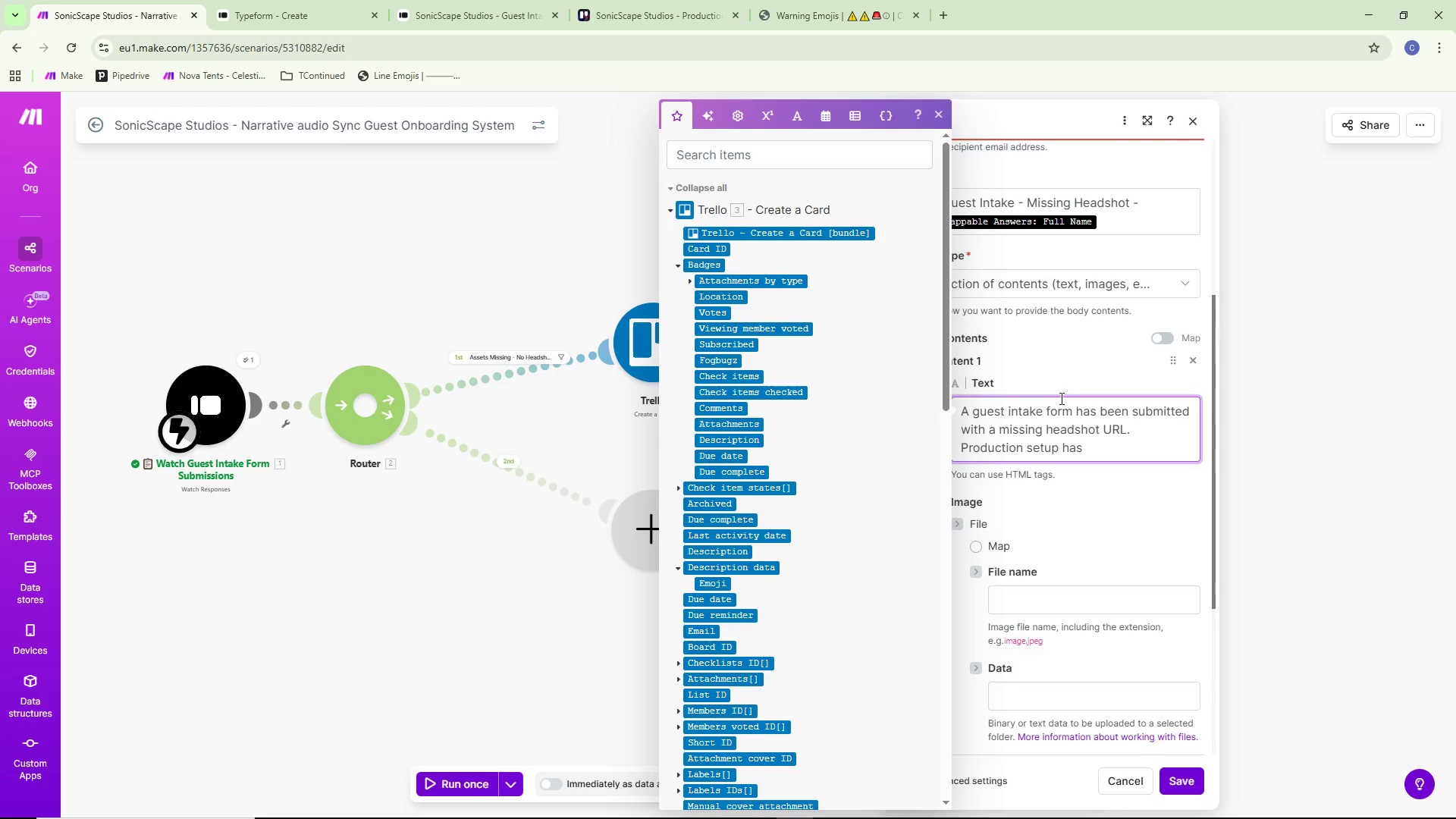 
type( been partially)
 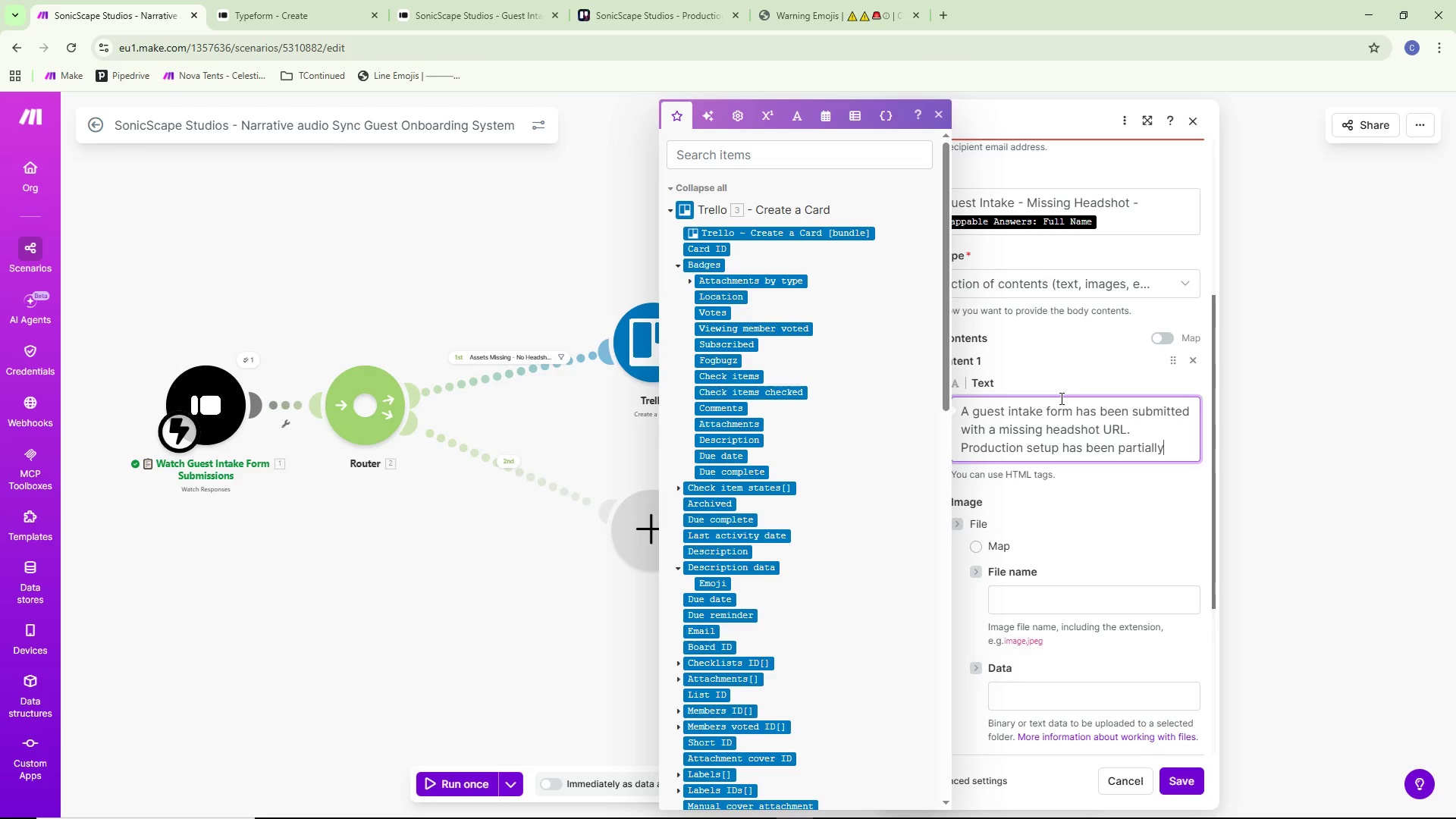 
type( completed but requires manual follow-up.)
 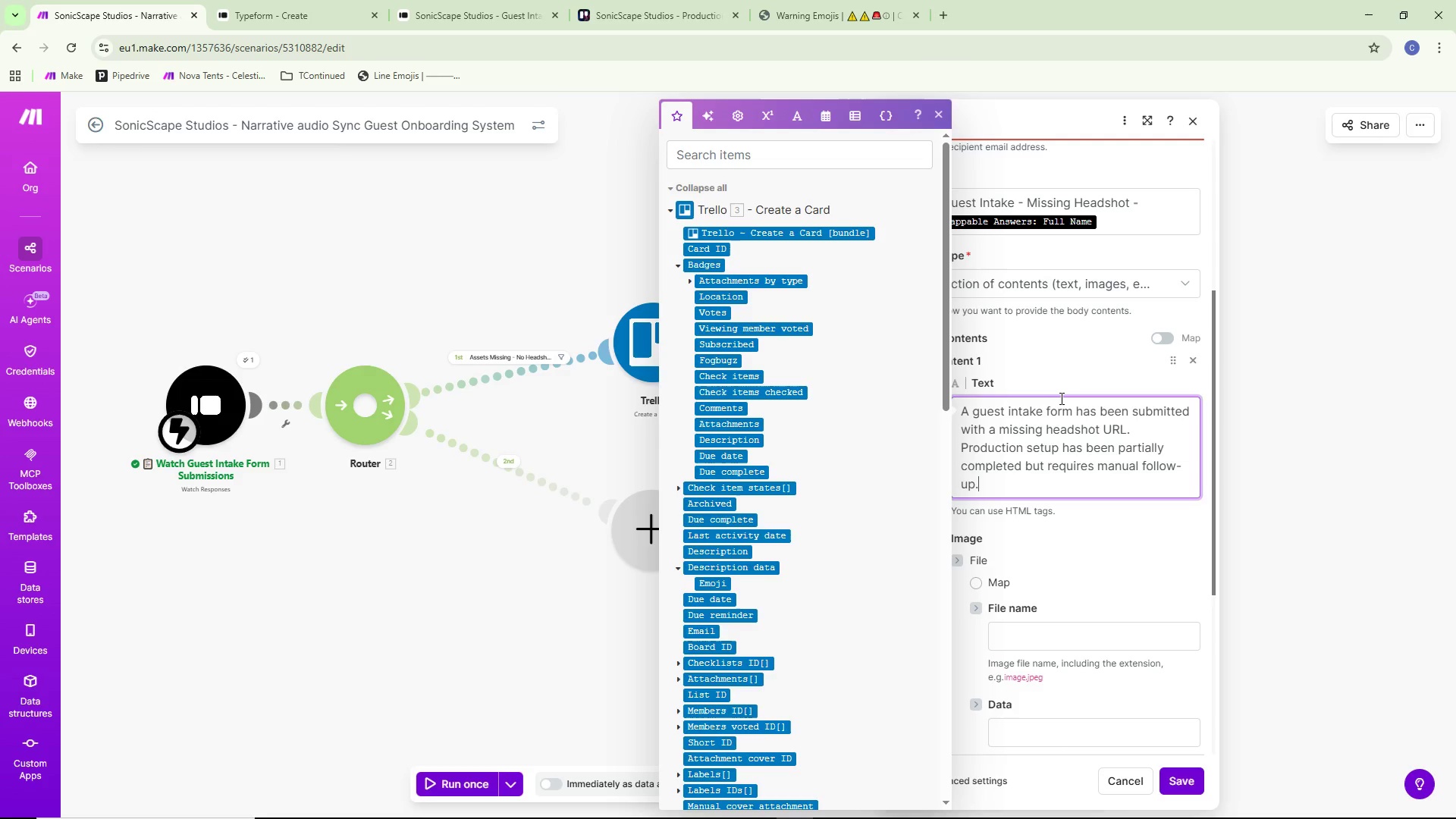 
key(Enter)
 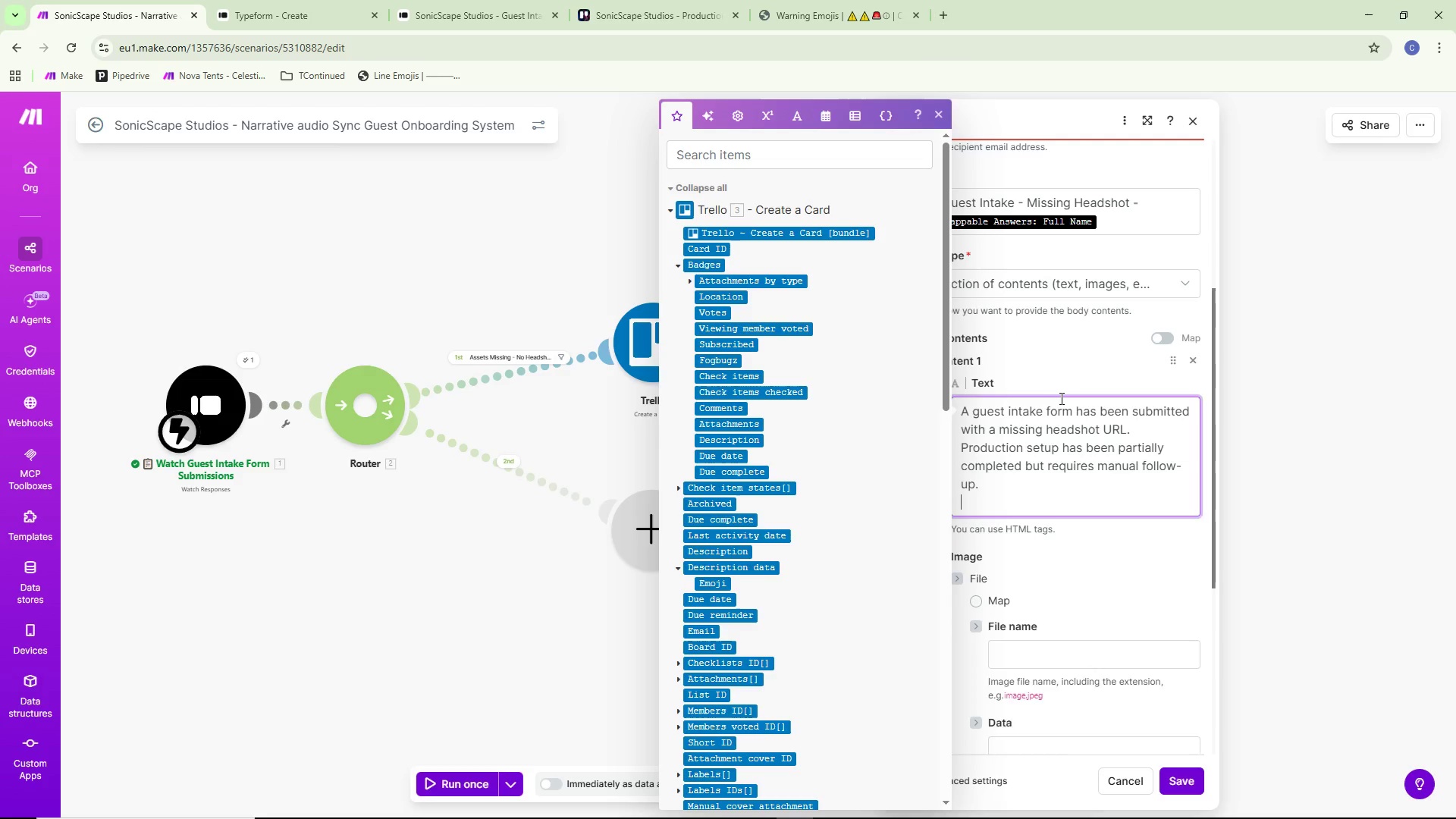 
key(Enter)
 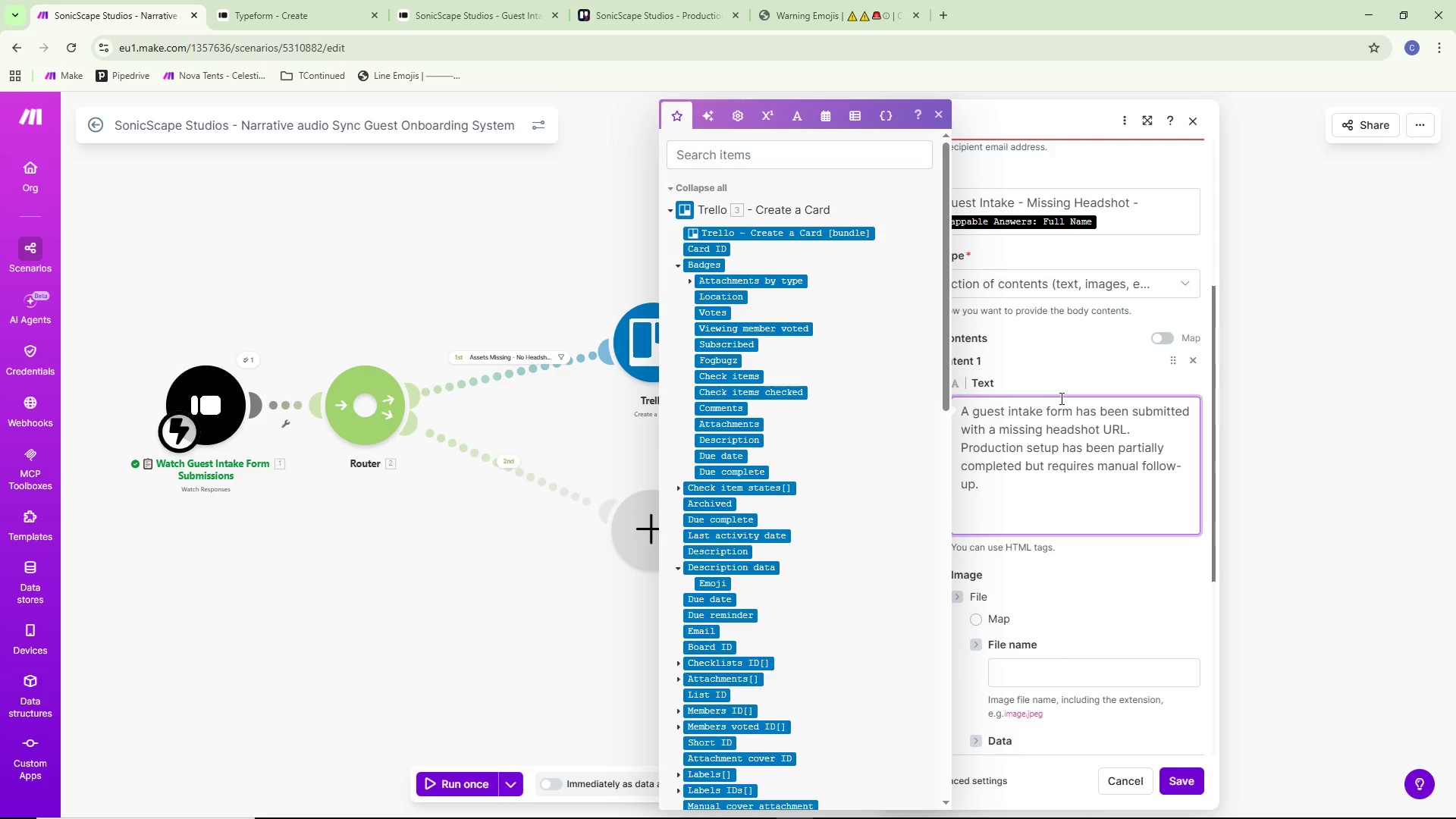 
type(Guest:)
 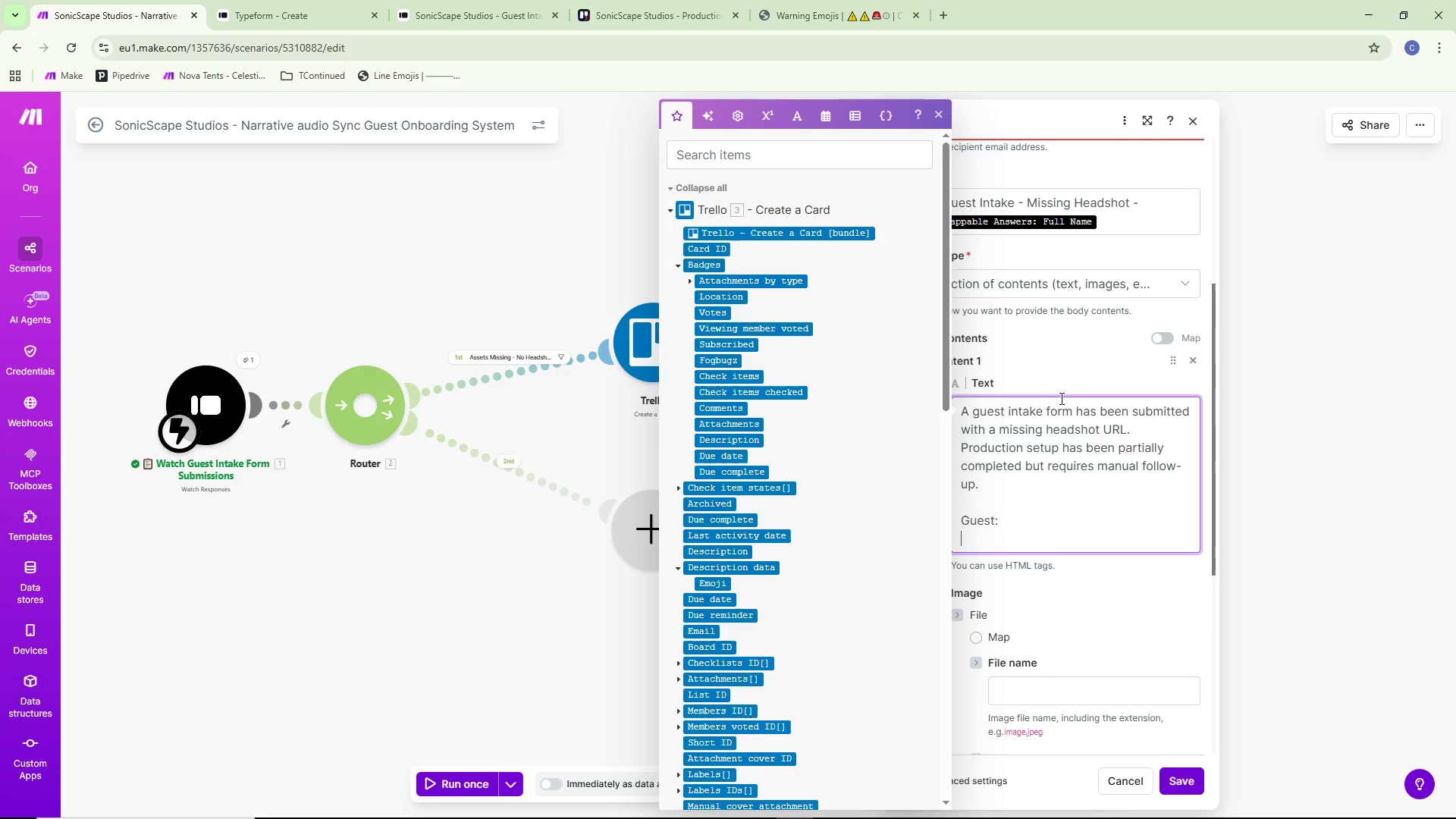 
 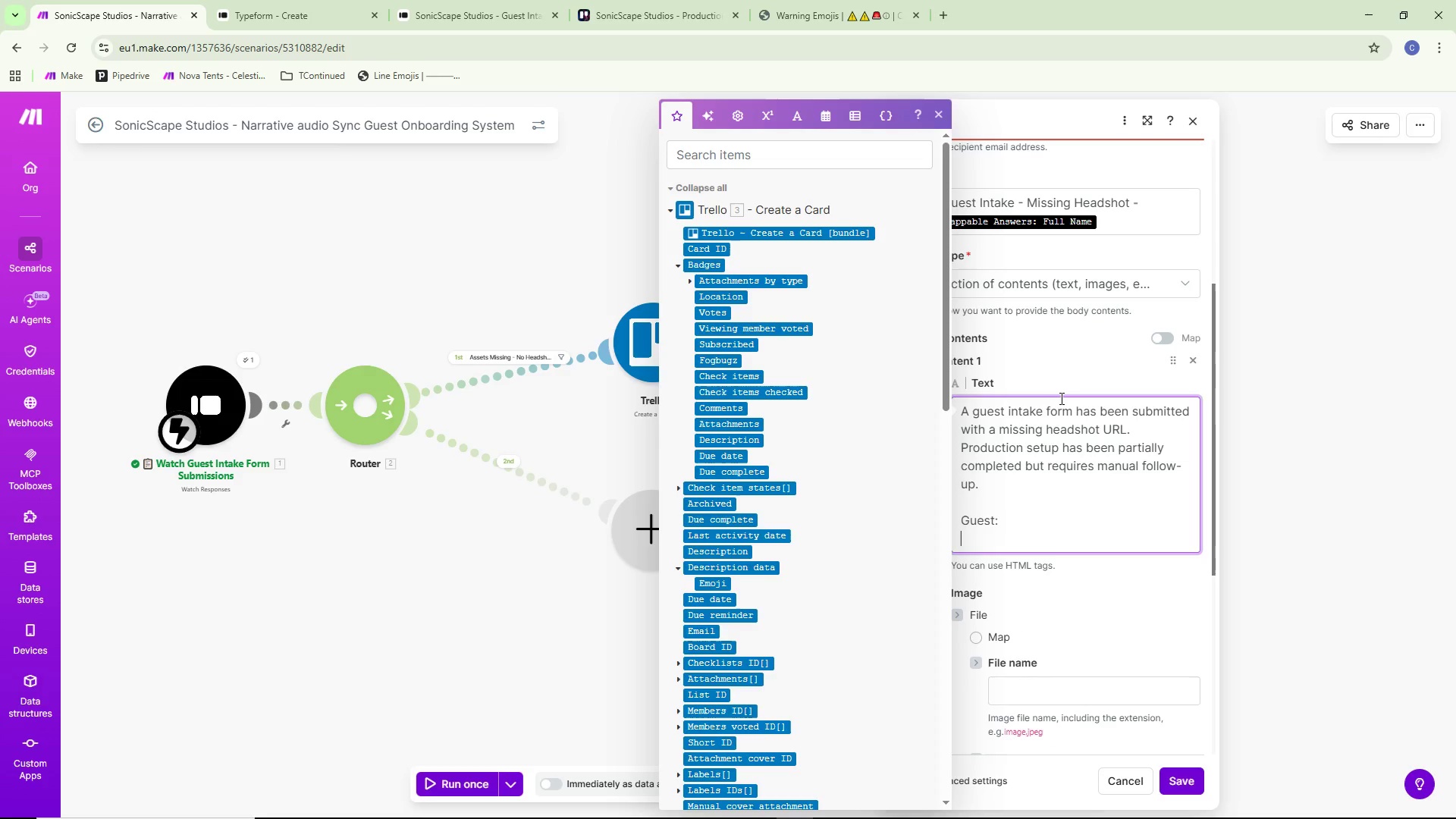 
key(Enter)
 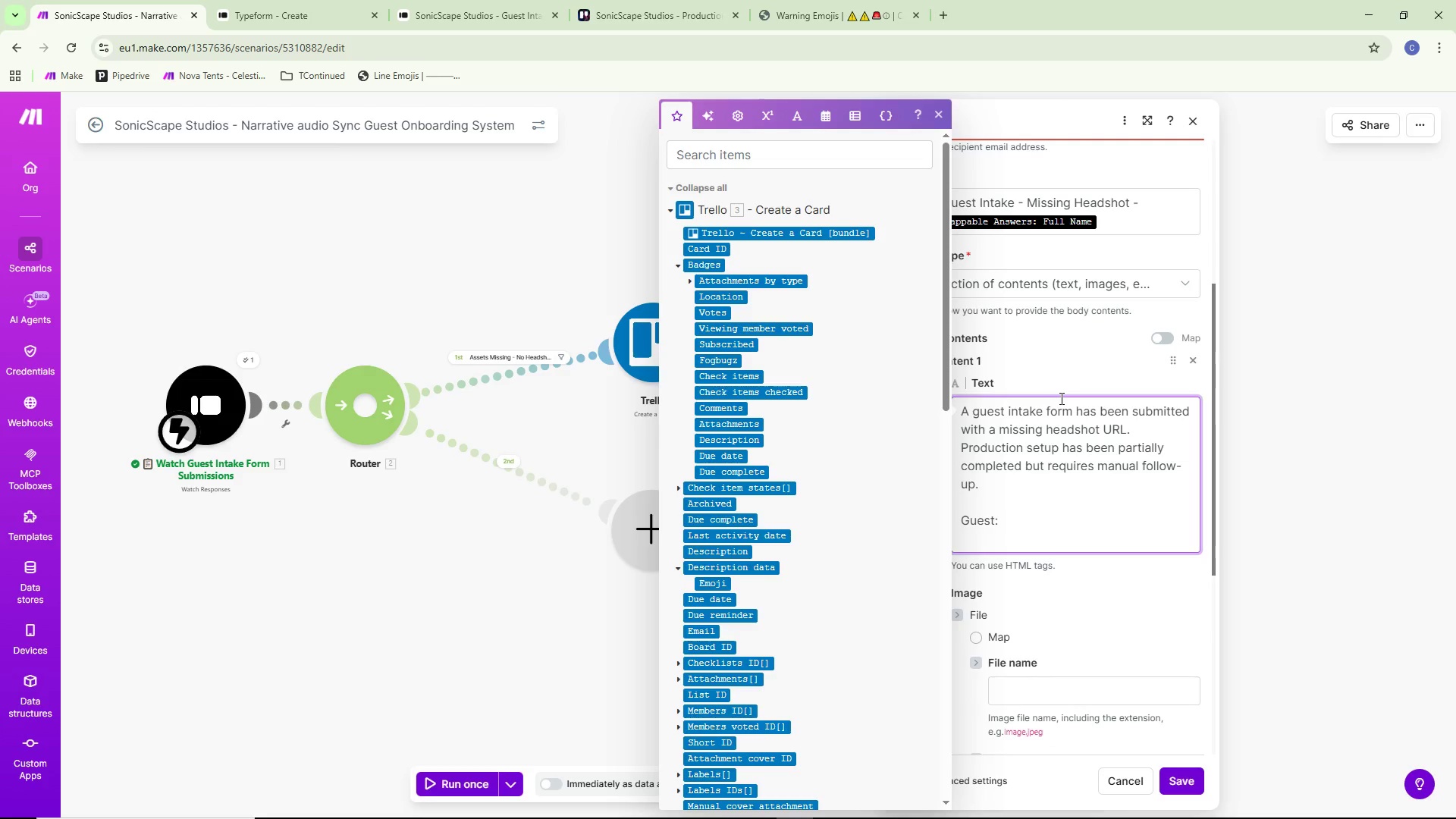 
type(emal)
key(Backspace)
key(Backspace)
key(Backspace)
key(Backspace)
type(Email:)
 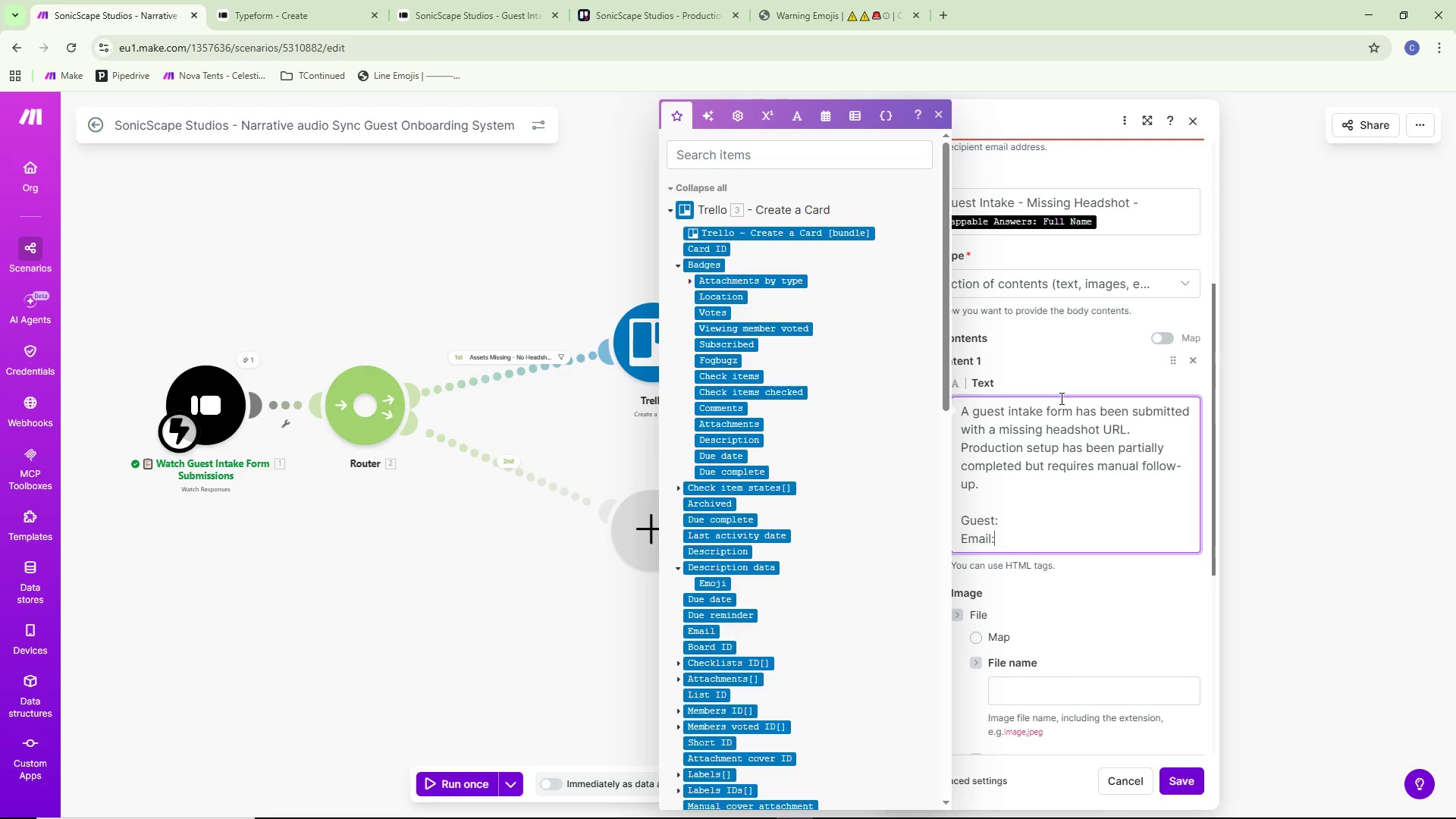 
key(ArrowUp)
 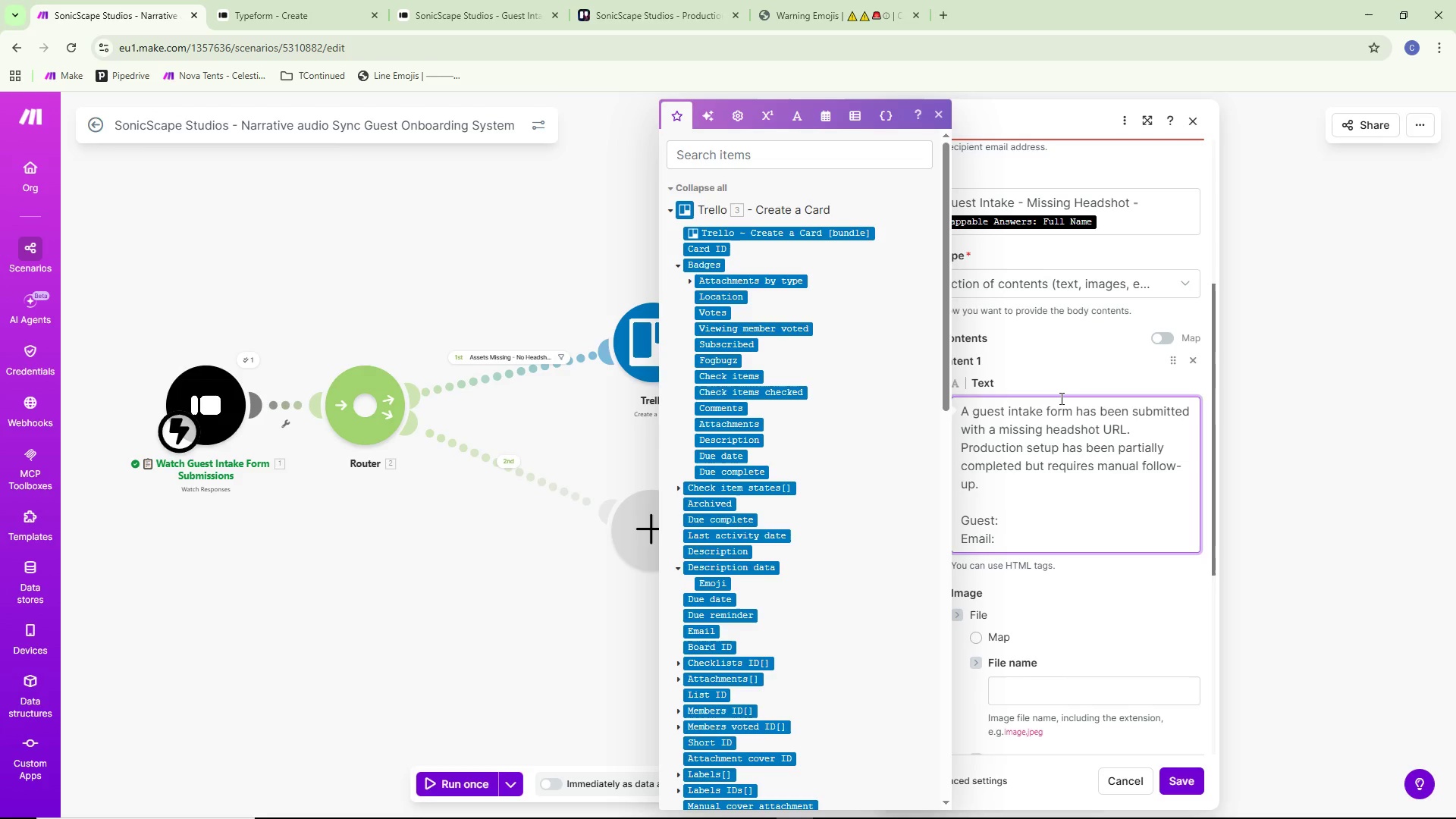 
key(ArrowRight)
 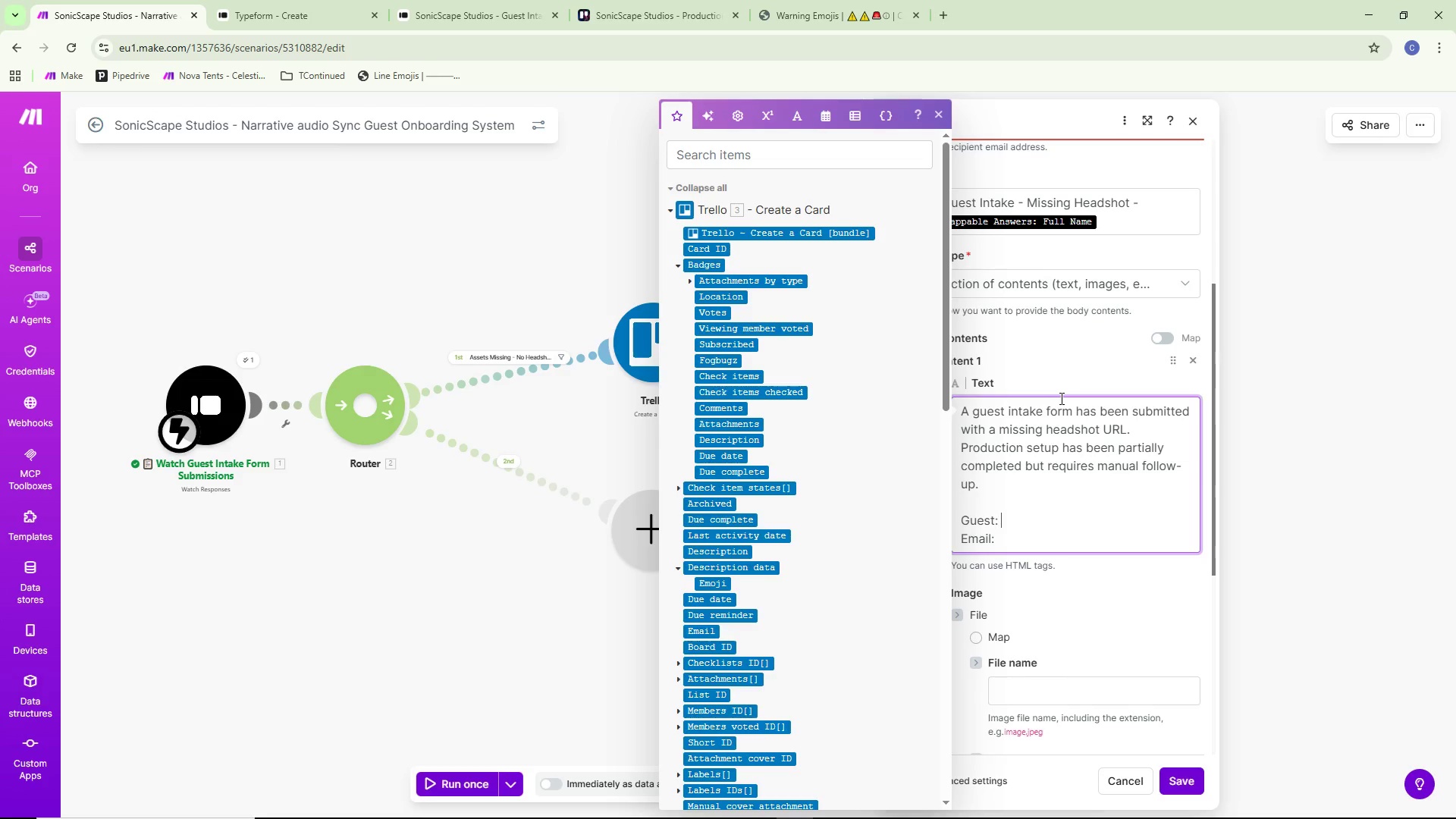 
key(Space)
 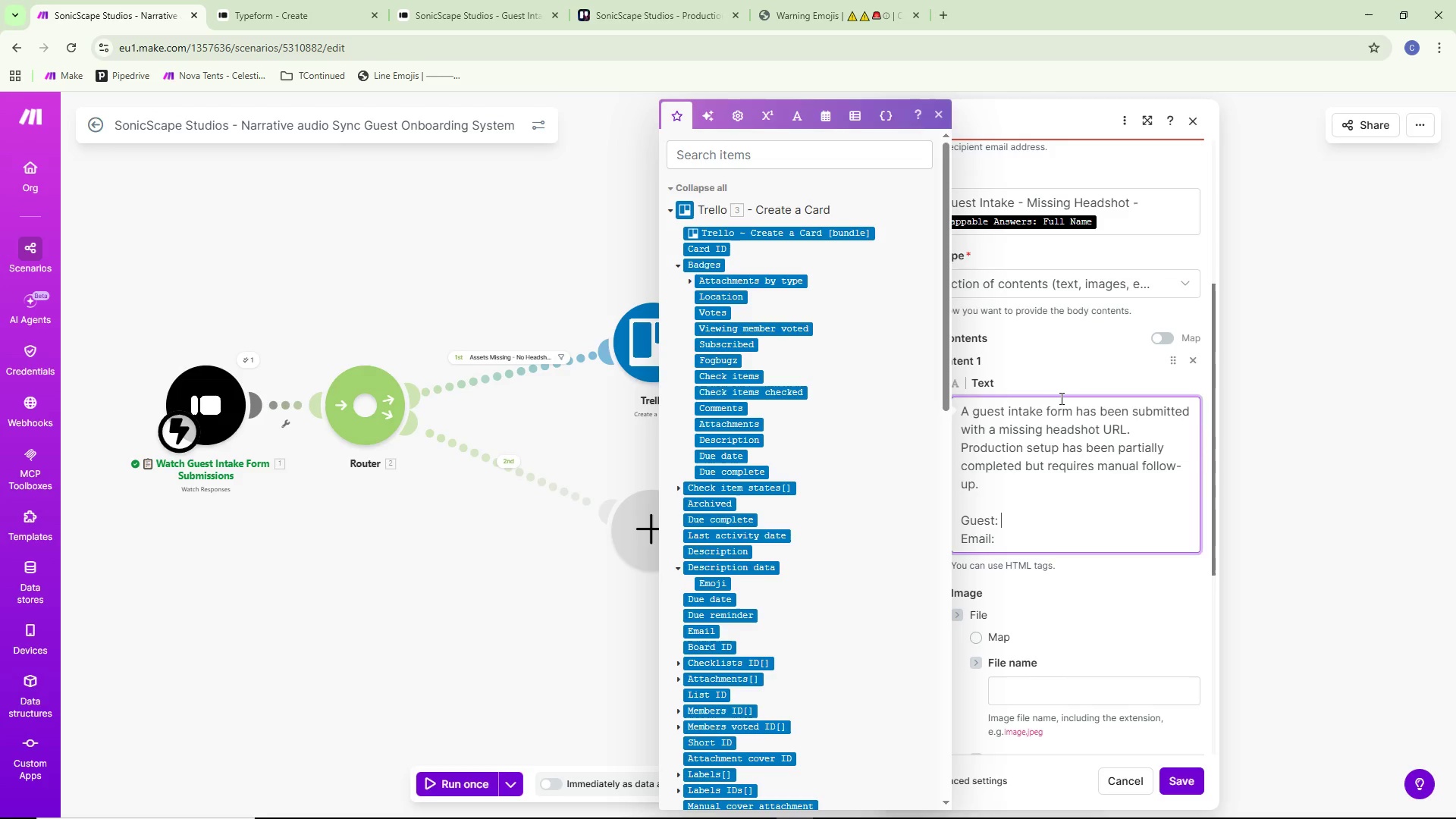 
key(ArrowDown)
 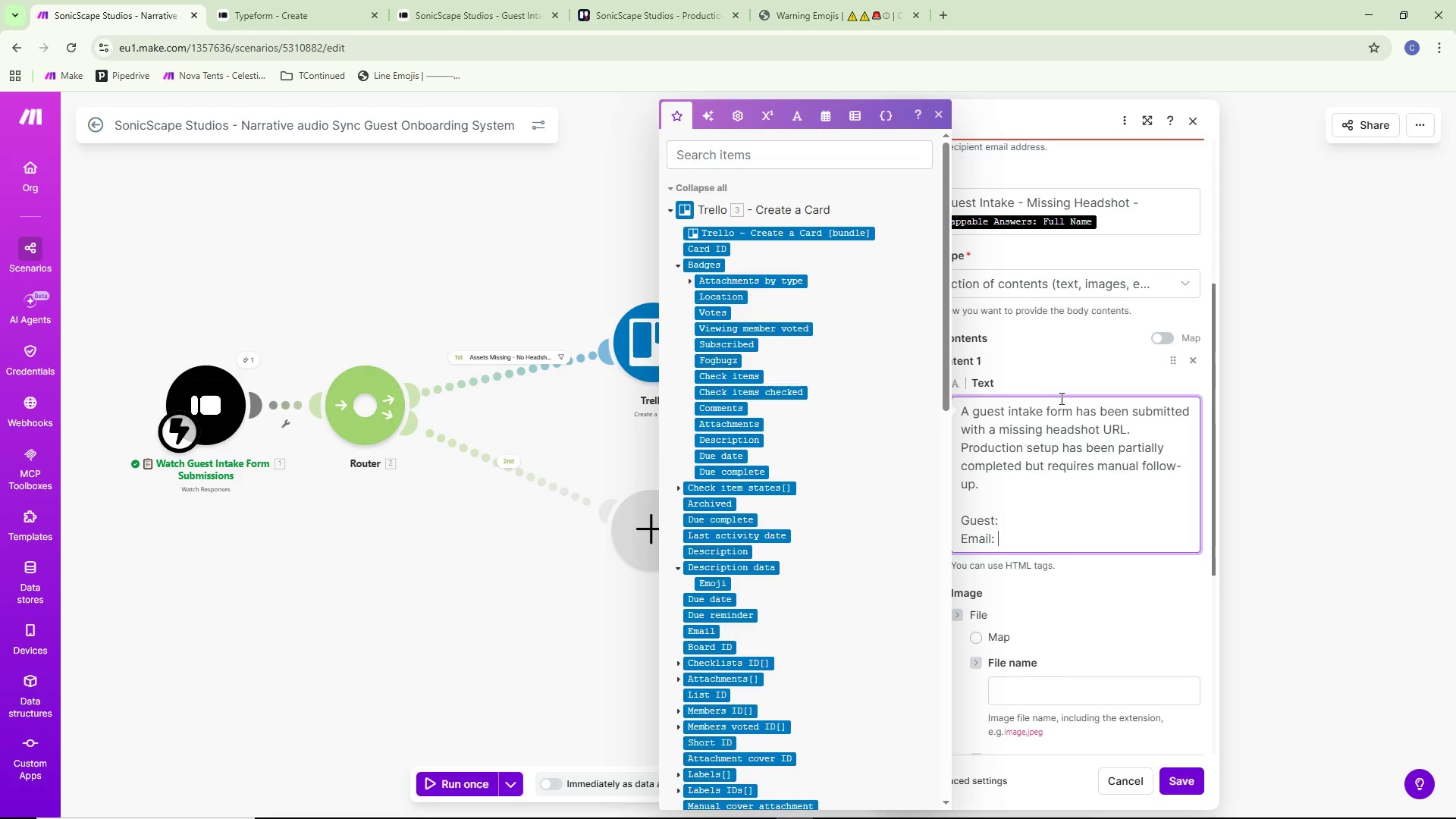 
key(Space)
 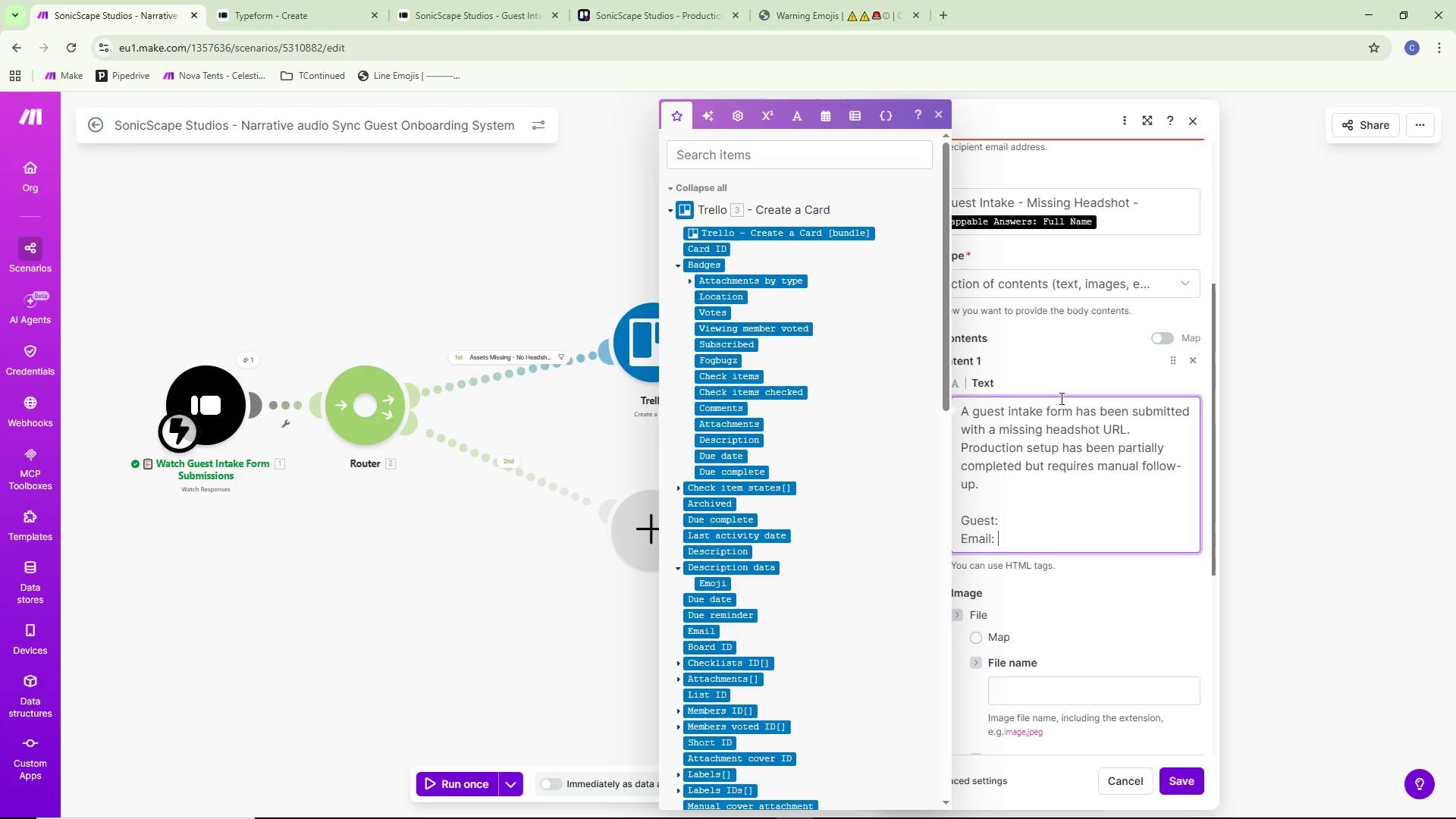 
key(ArrowRight)
 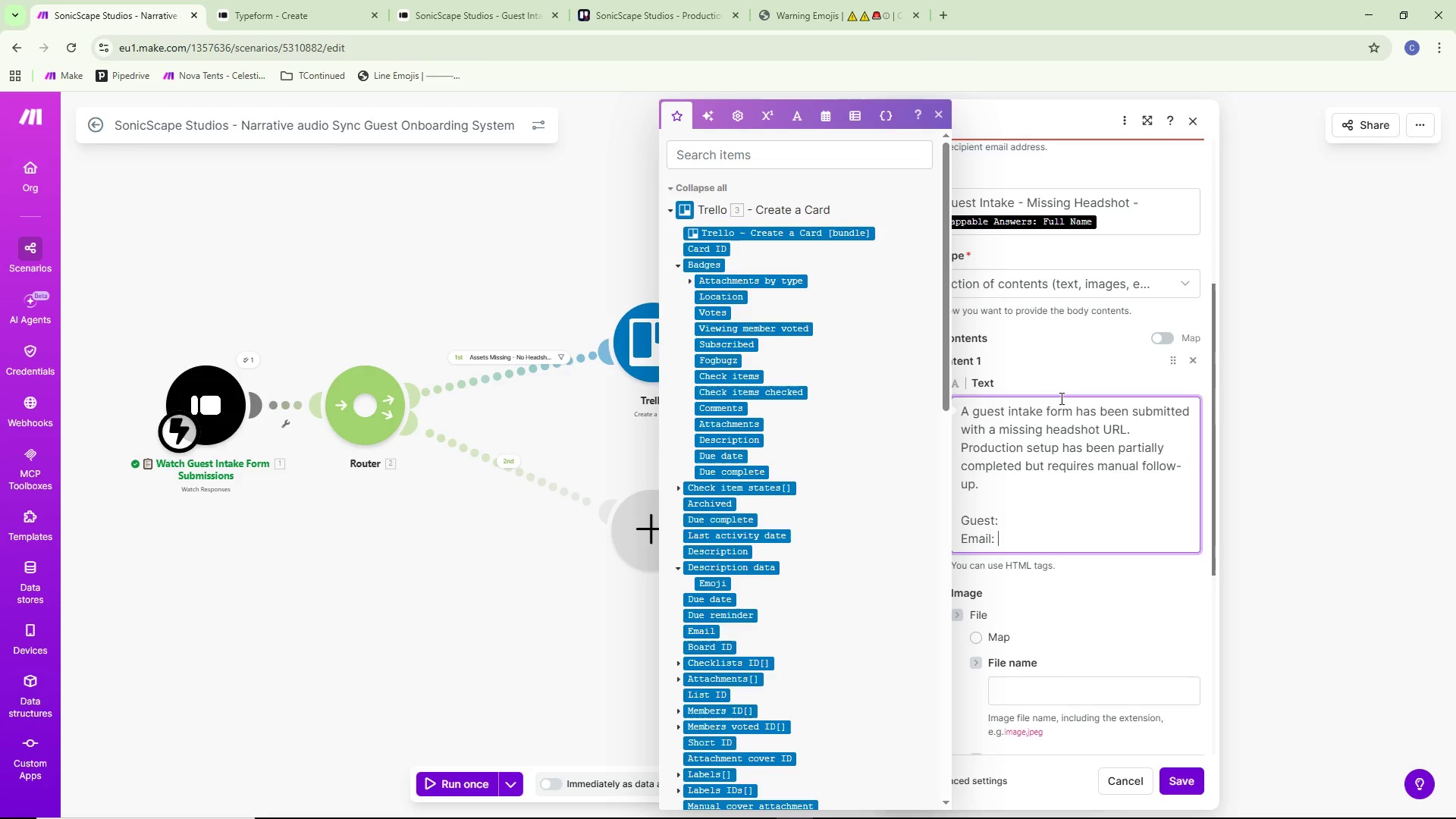 
key(Enter)
 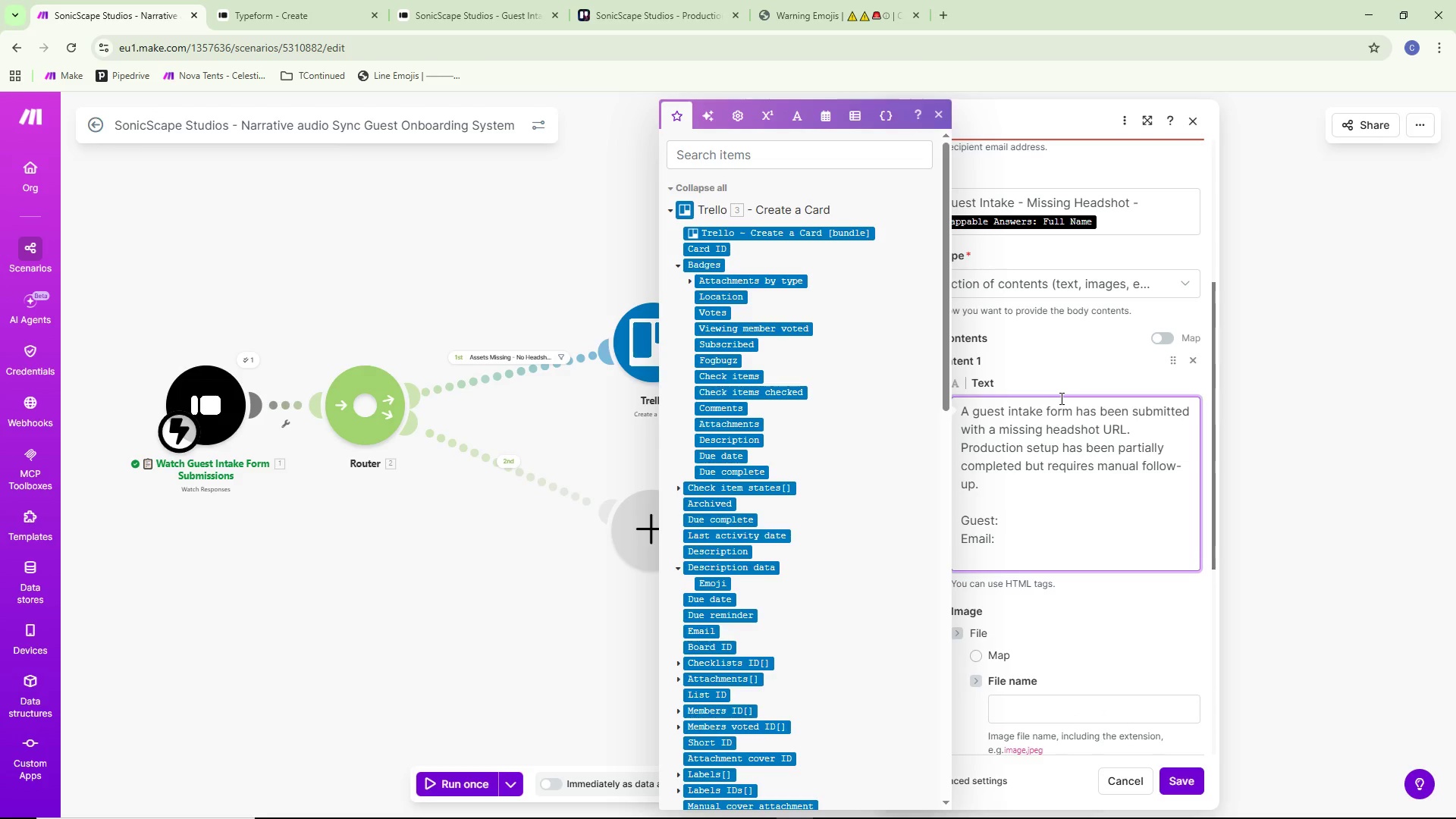 
type(Recording)
 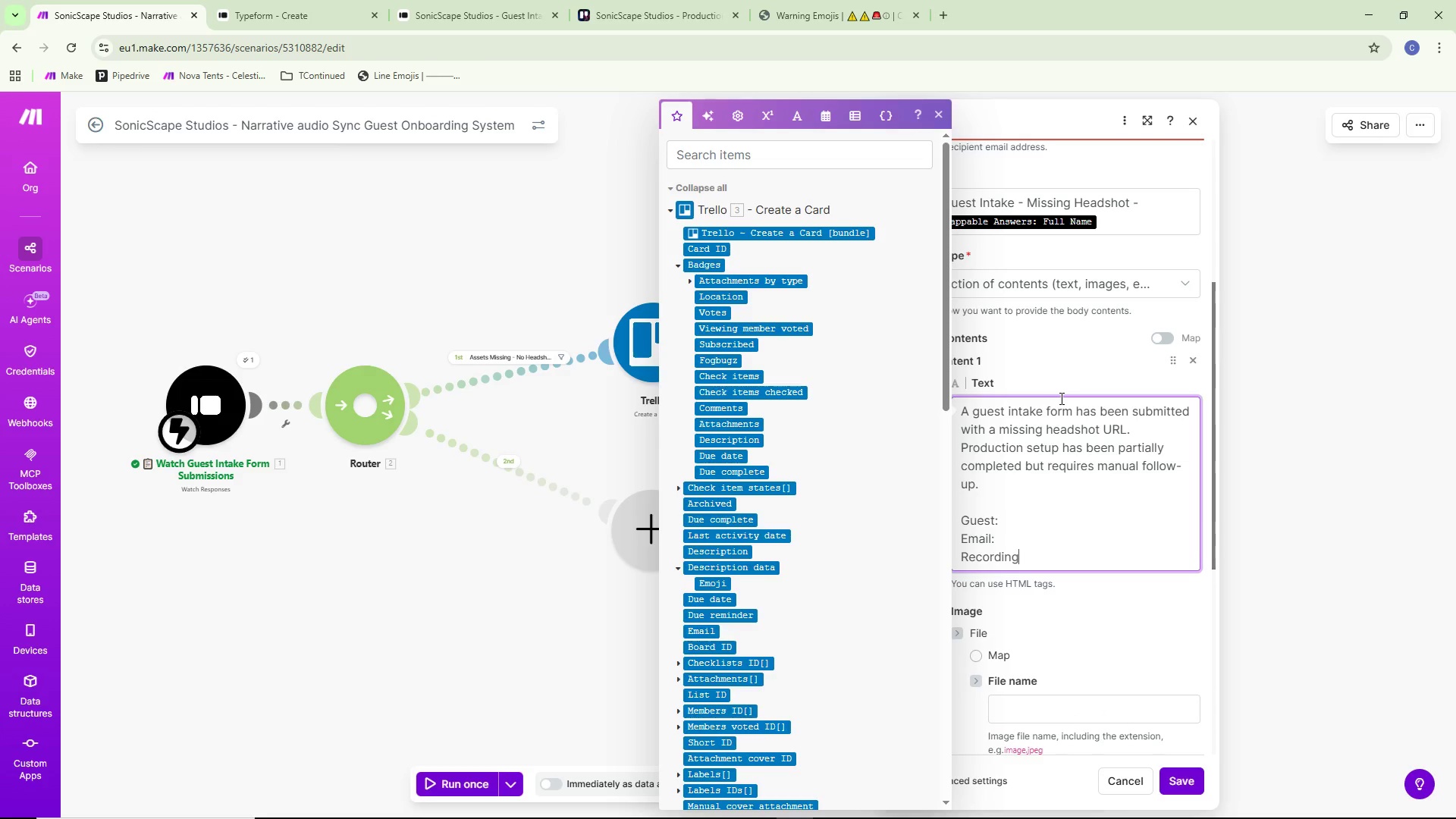 
type( TypeL)
key(Backspace)
type(:)
 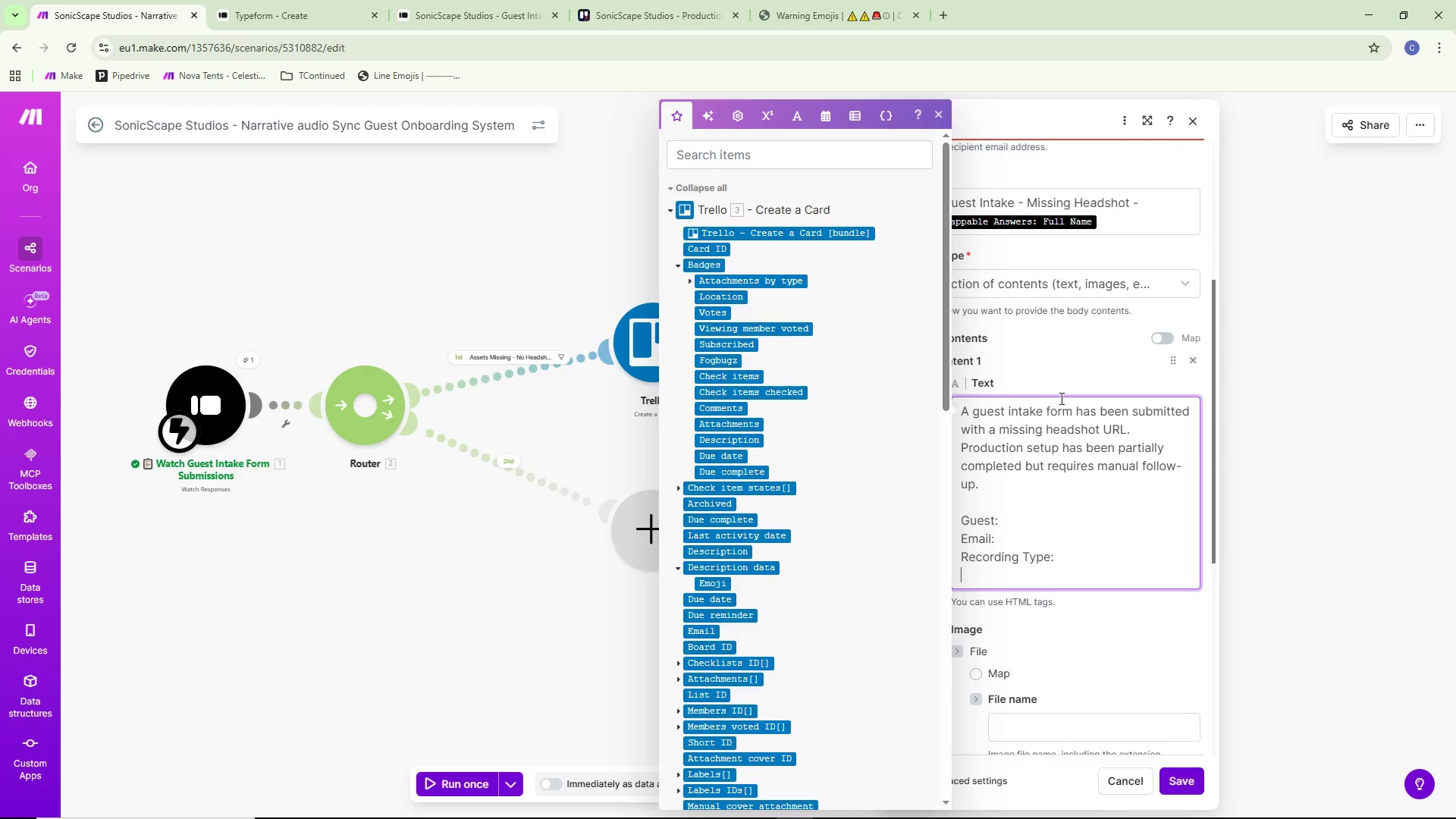 
 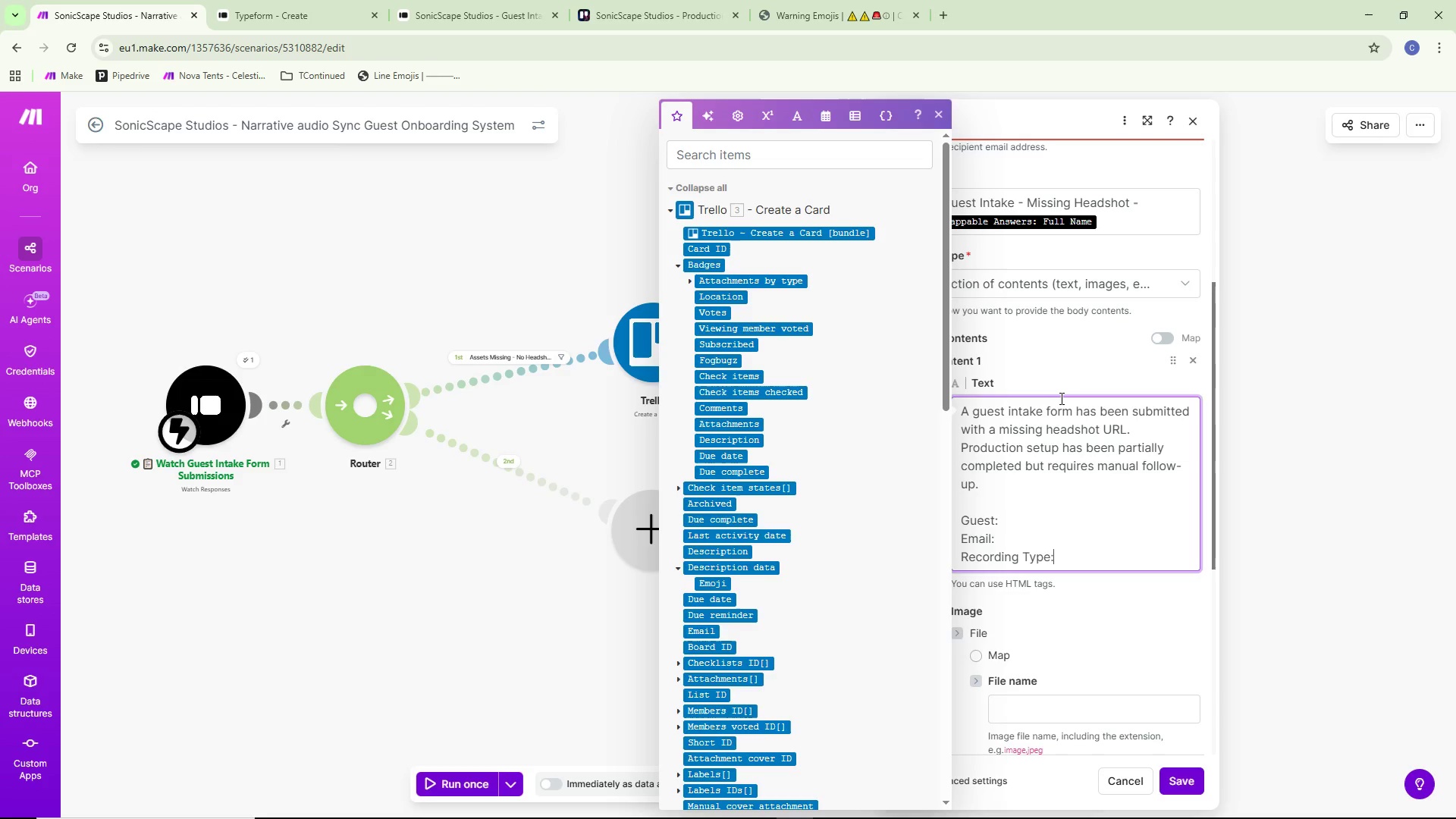 
key(Enter)
 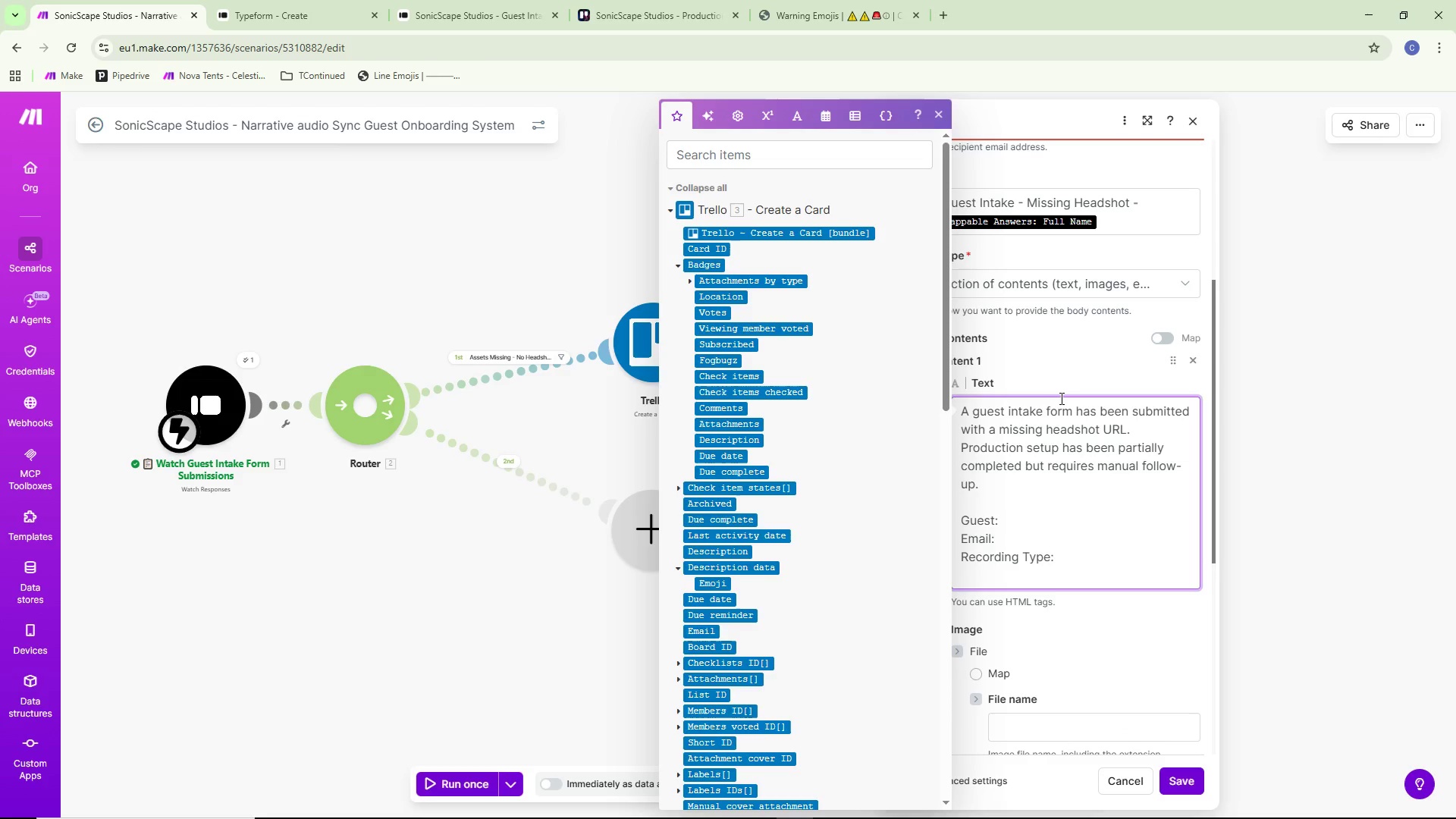 
wait(6.42)
 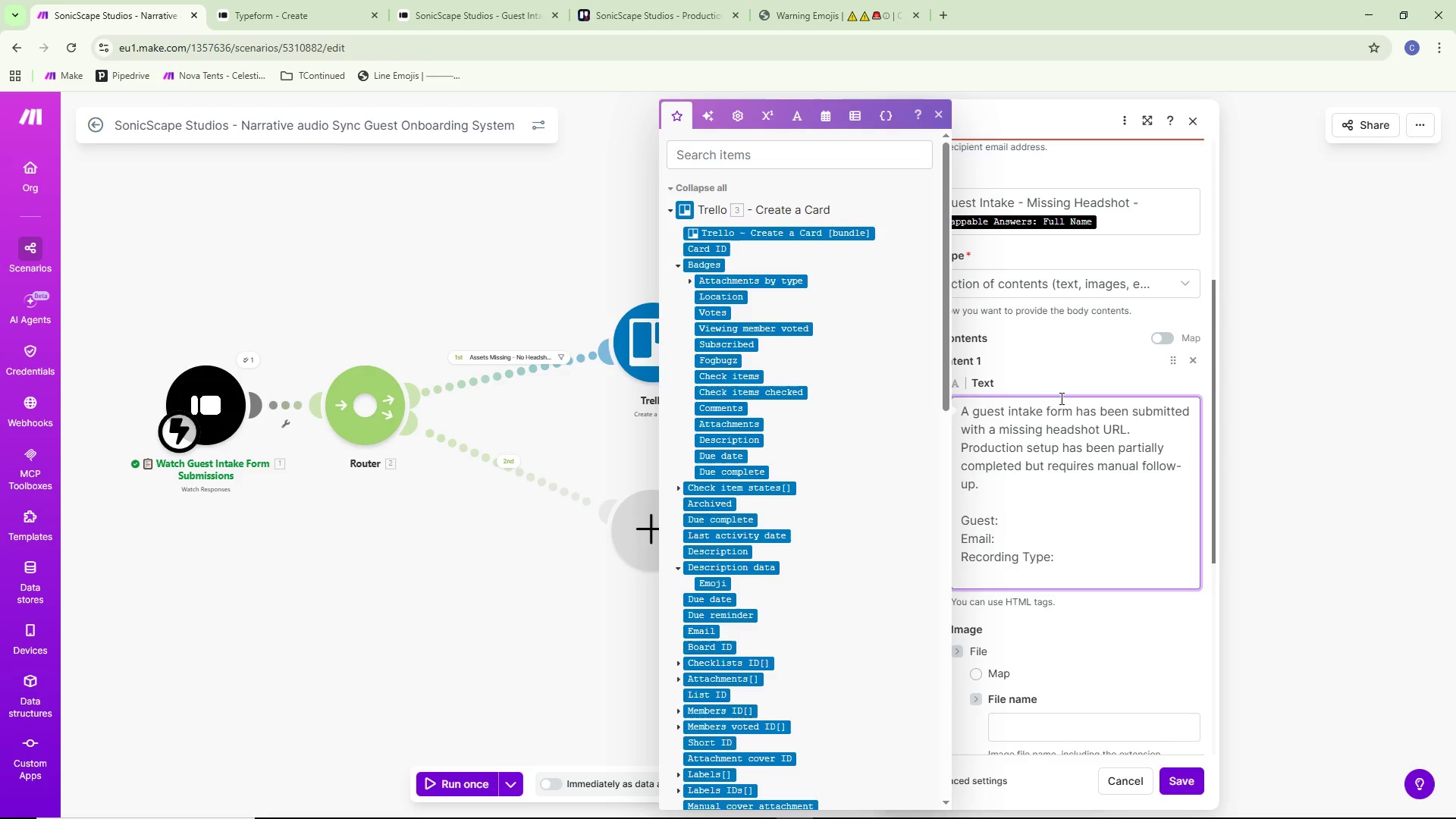 
left_click([1057, 569])
 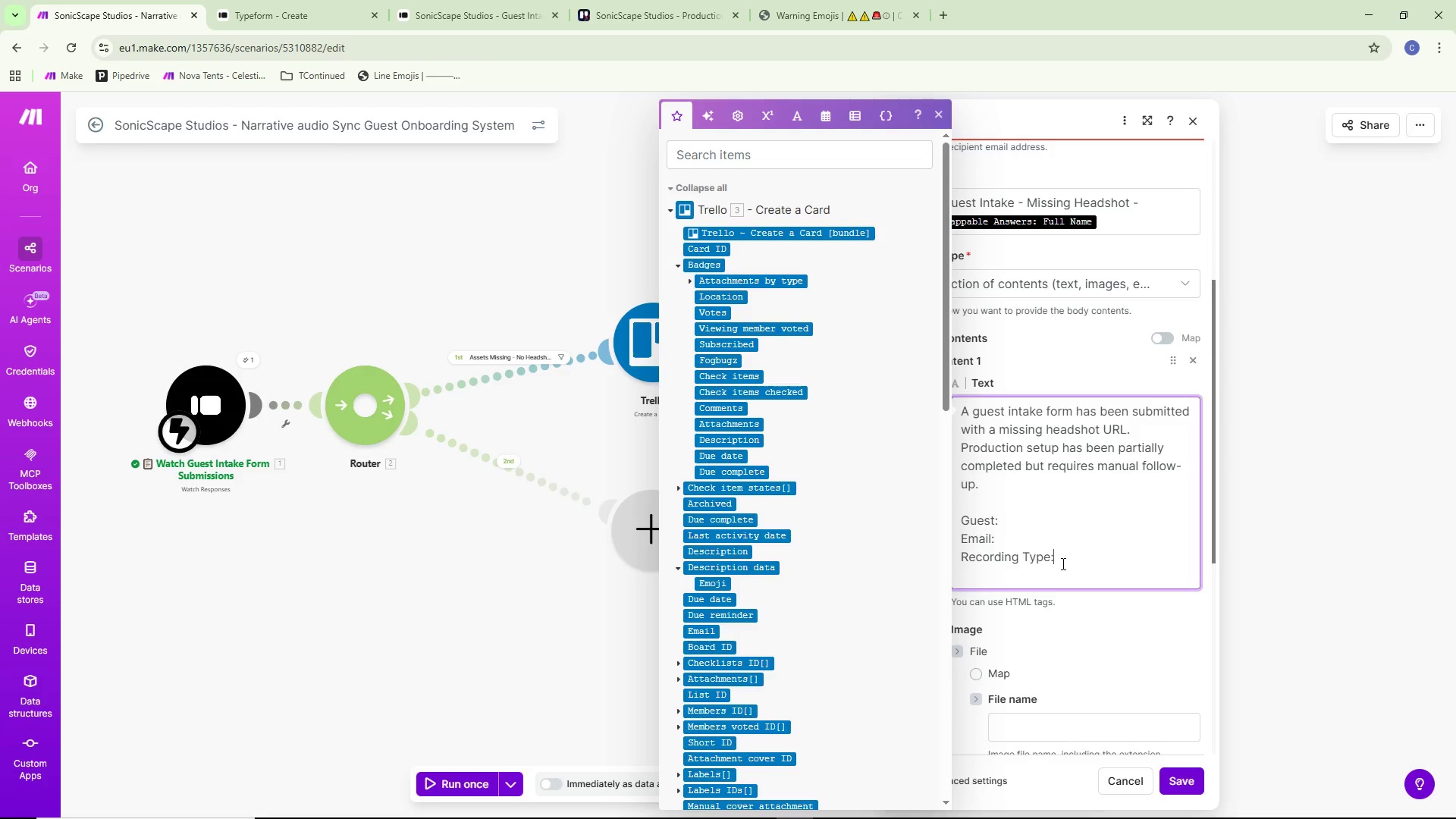 
key(Space)
 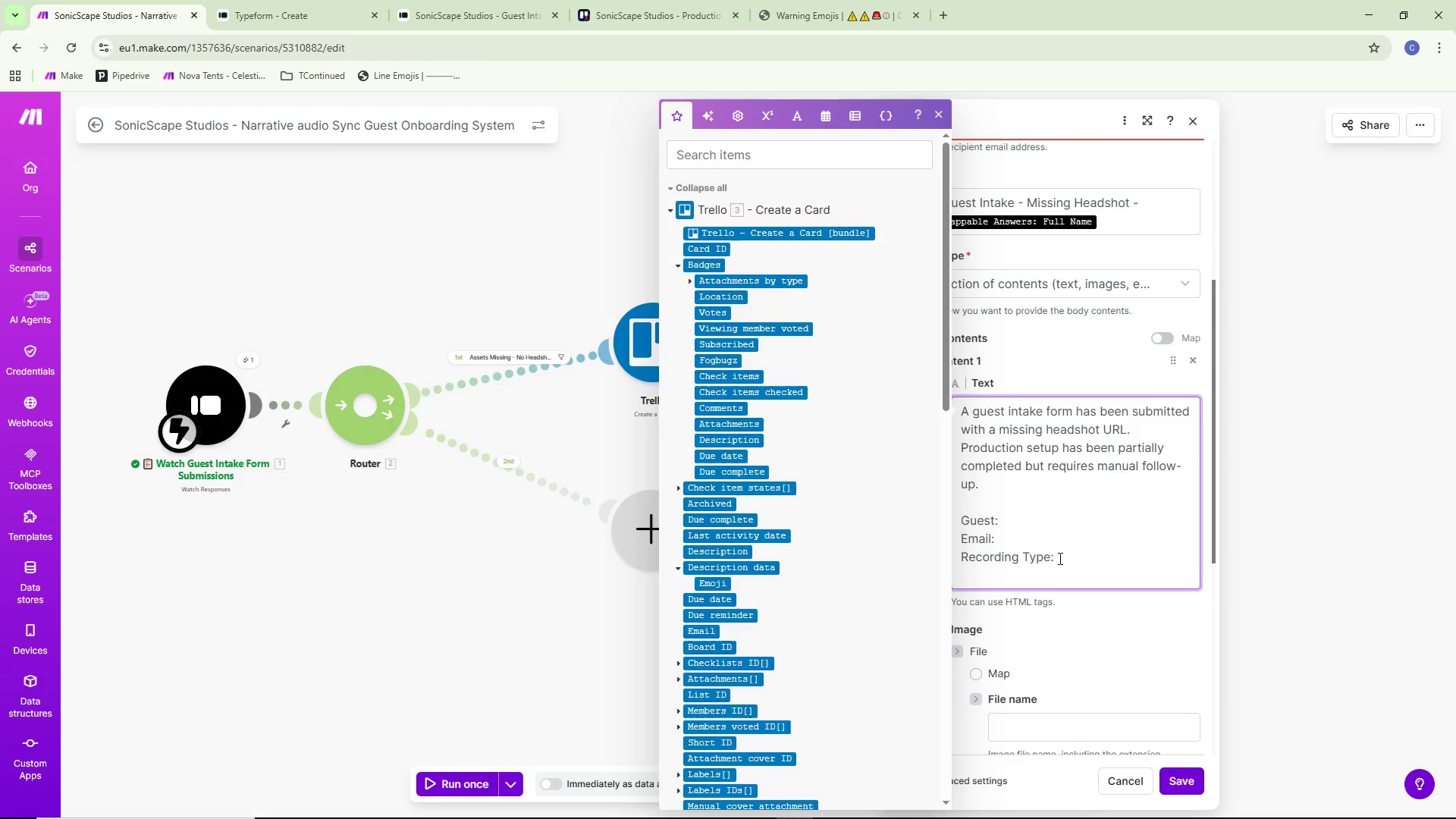 
key(NumpadEnter)
 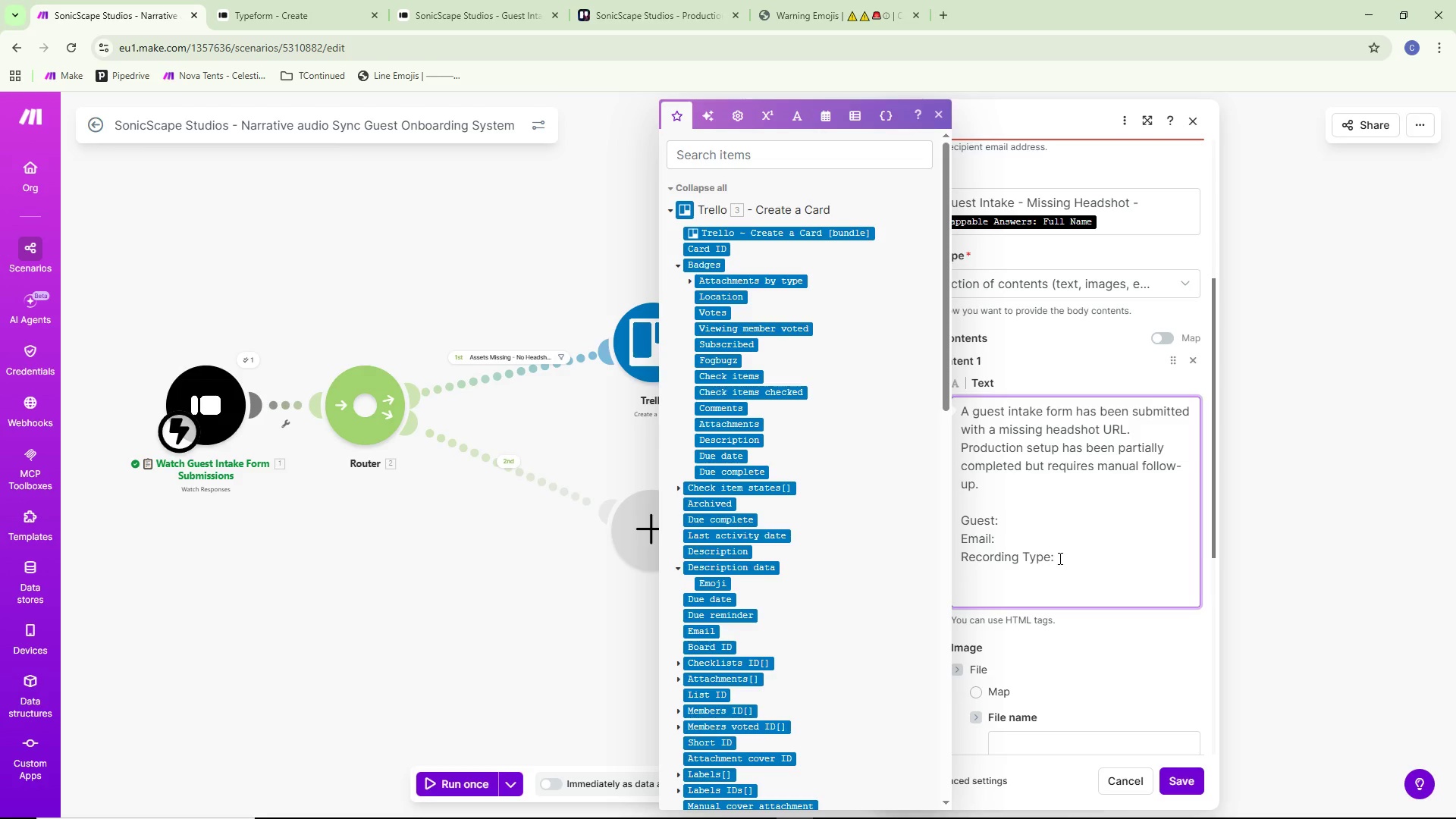 
hold_key(key=ShiftRight, duration=0.5)
 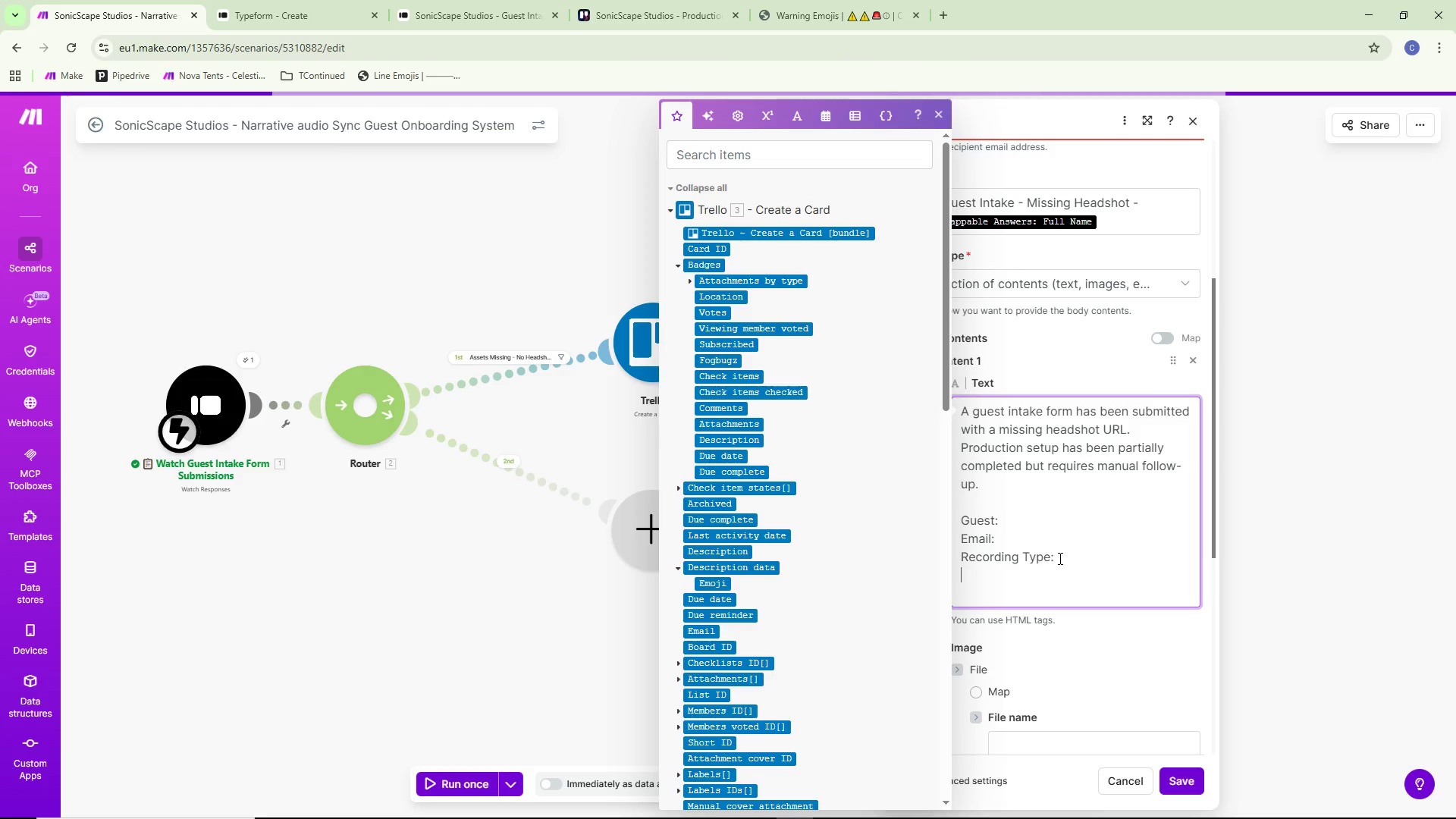 
type(Preferred Date: )
key(NumpadEnter)
type(Episode Topic: )
 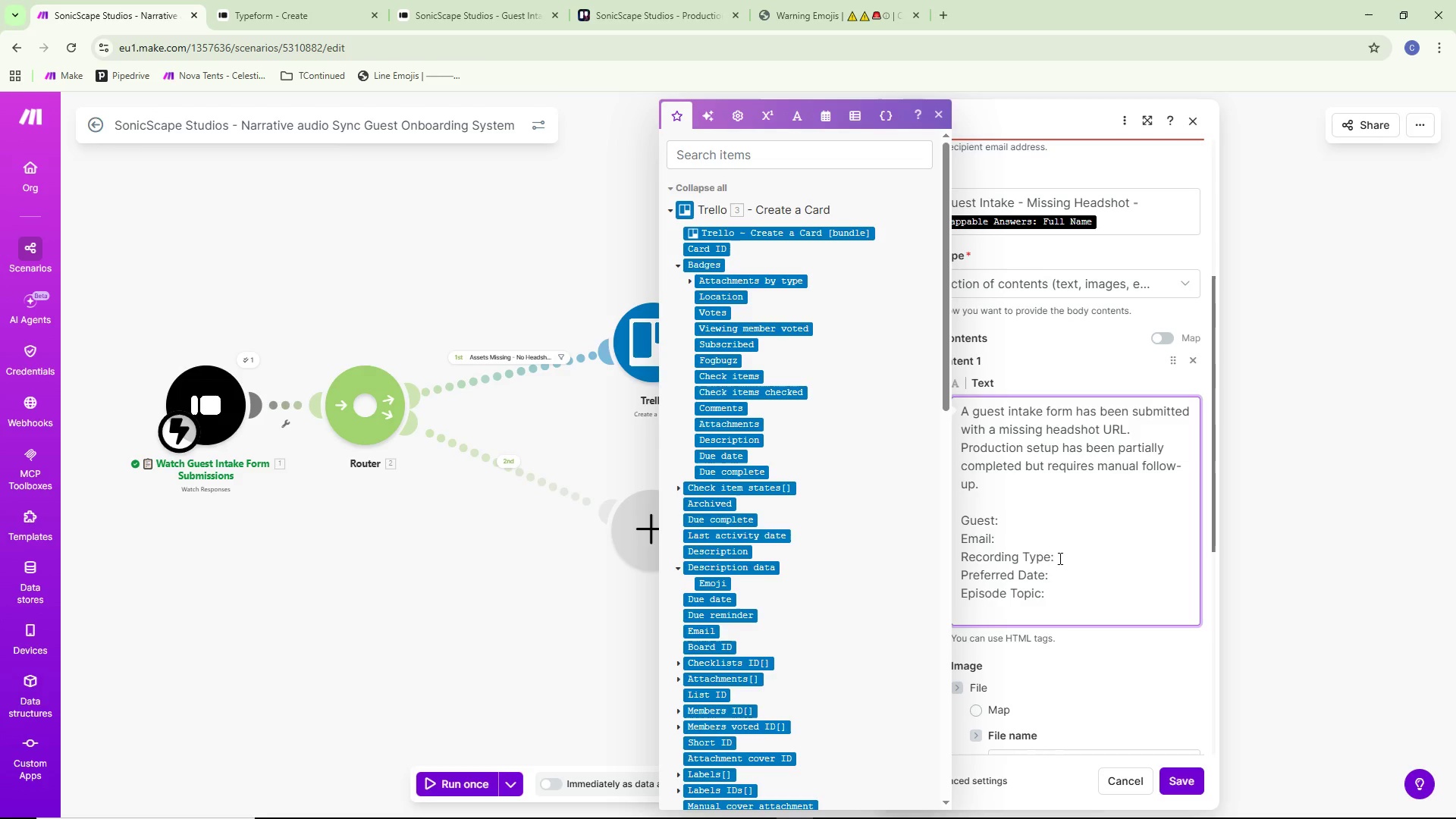 
key(Enter)
 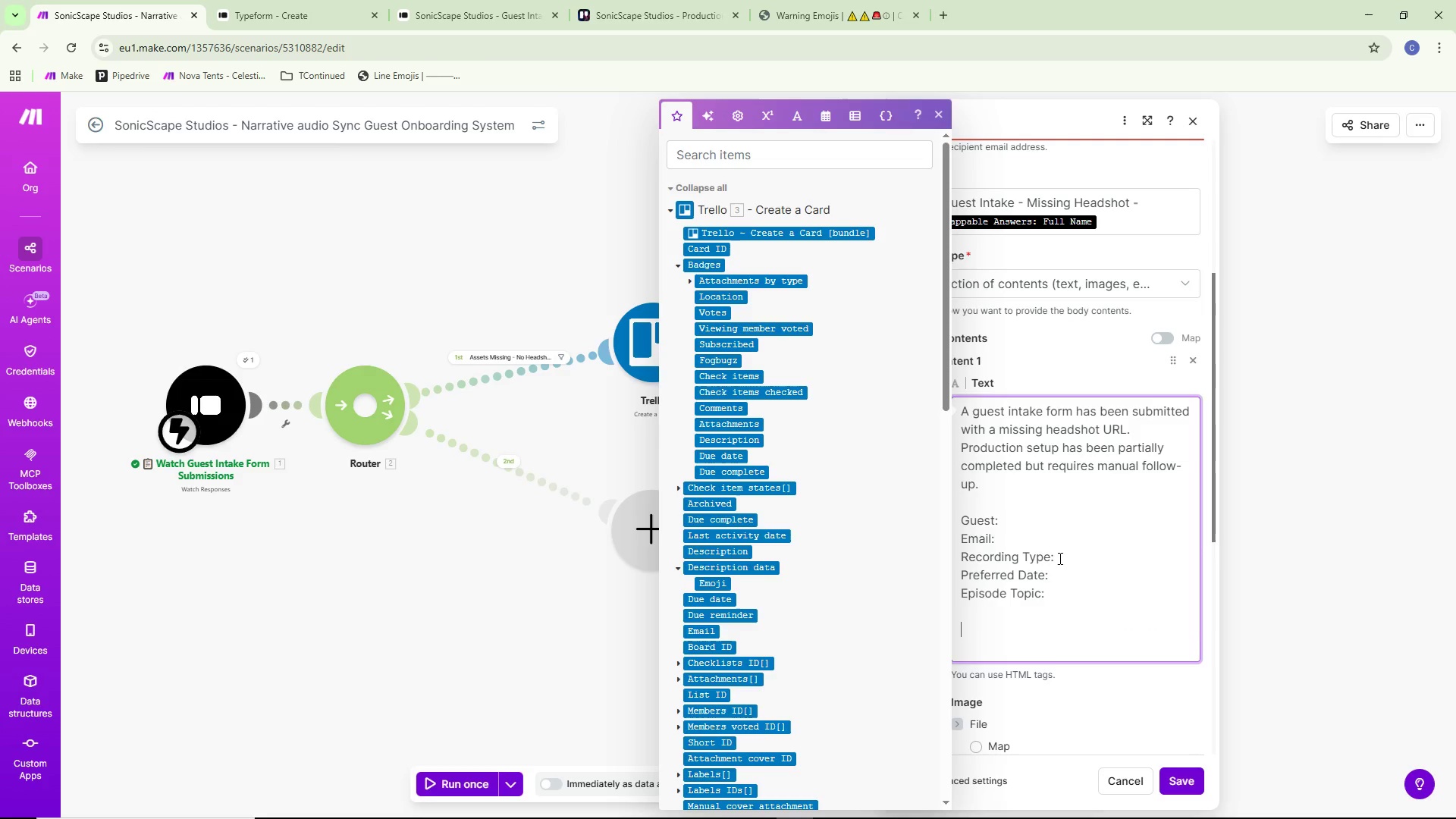 
key(Enter)
 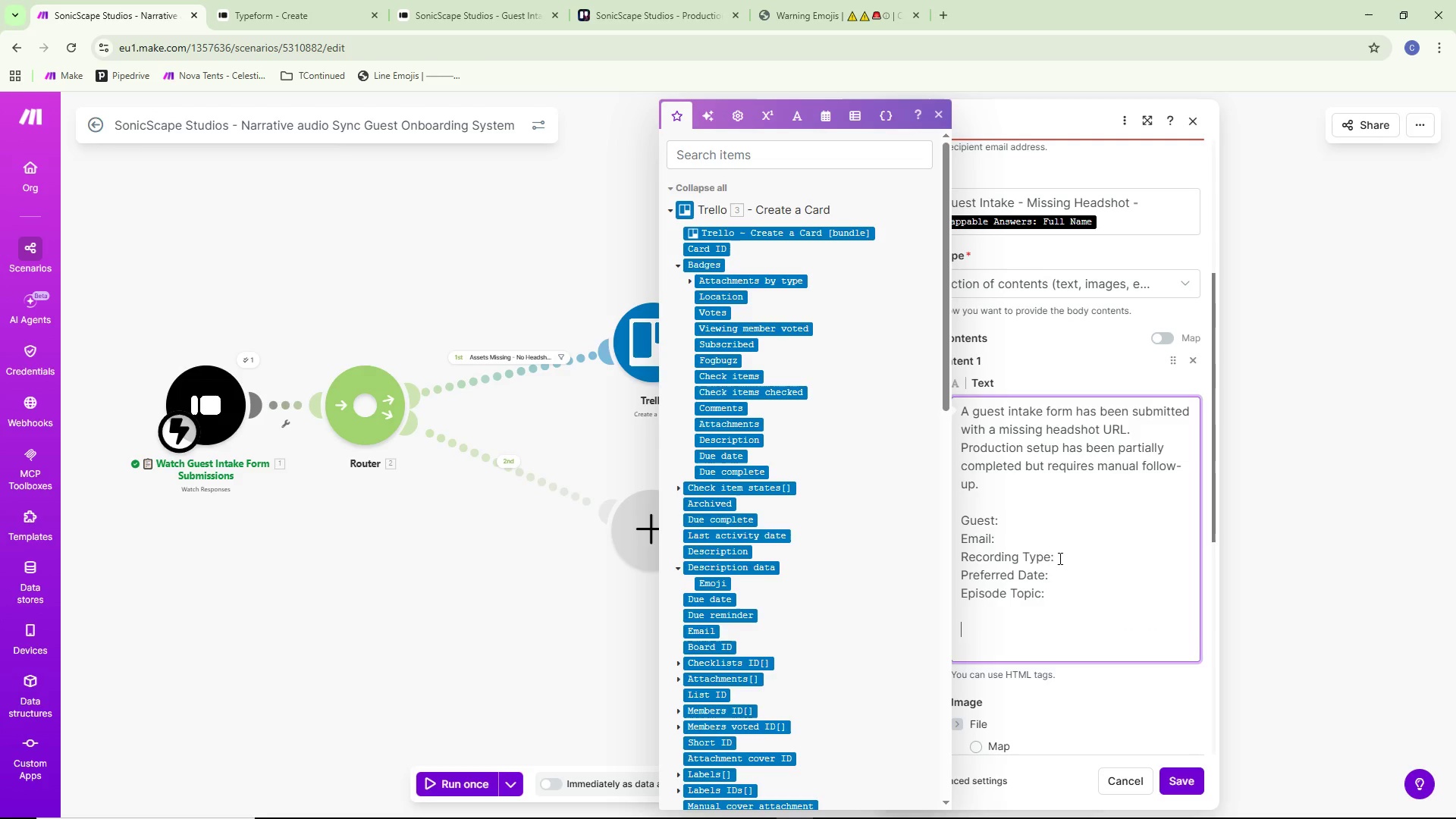 
type(Plese contact )
 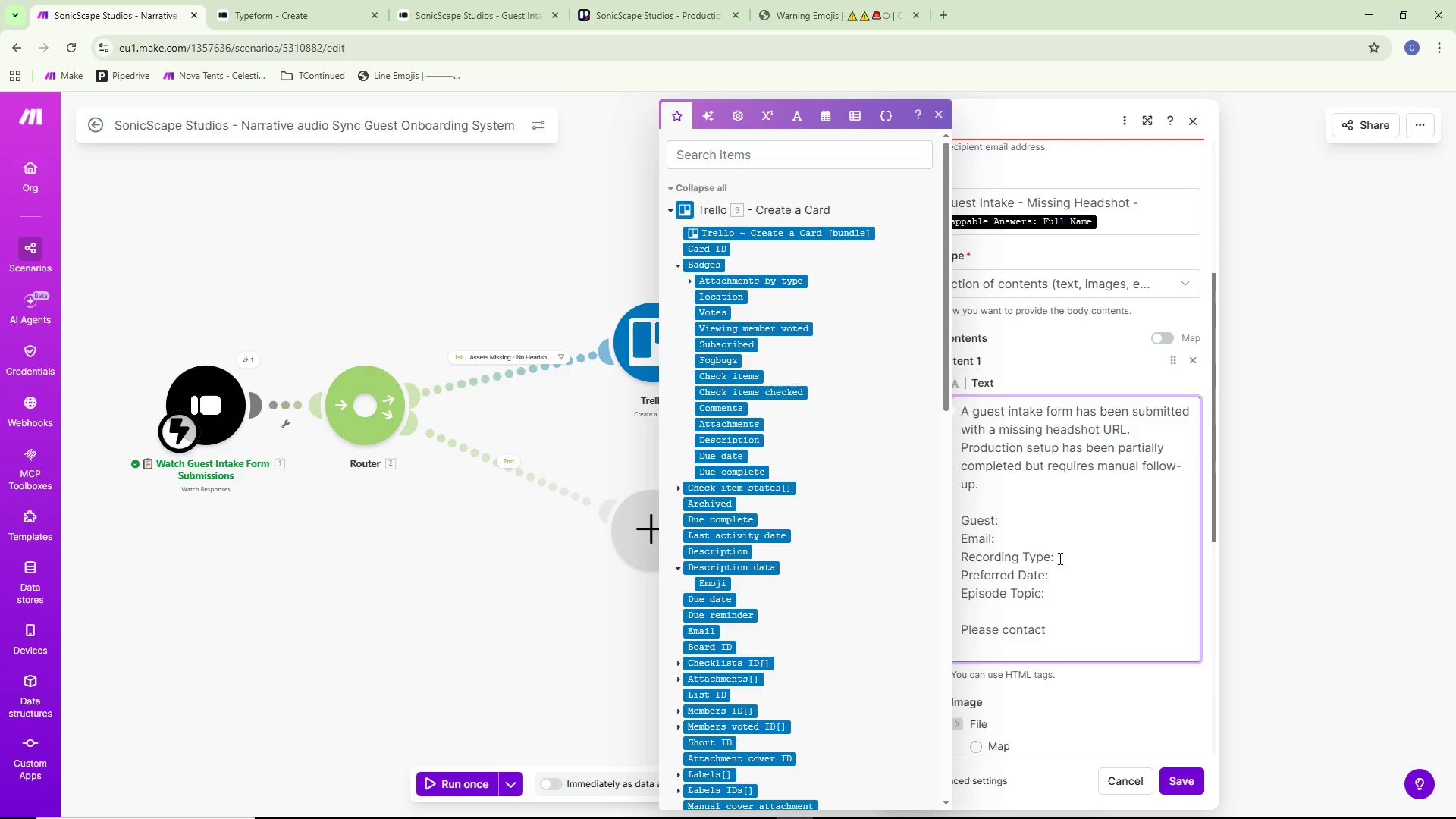 
wait(5.94)
 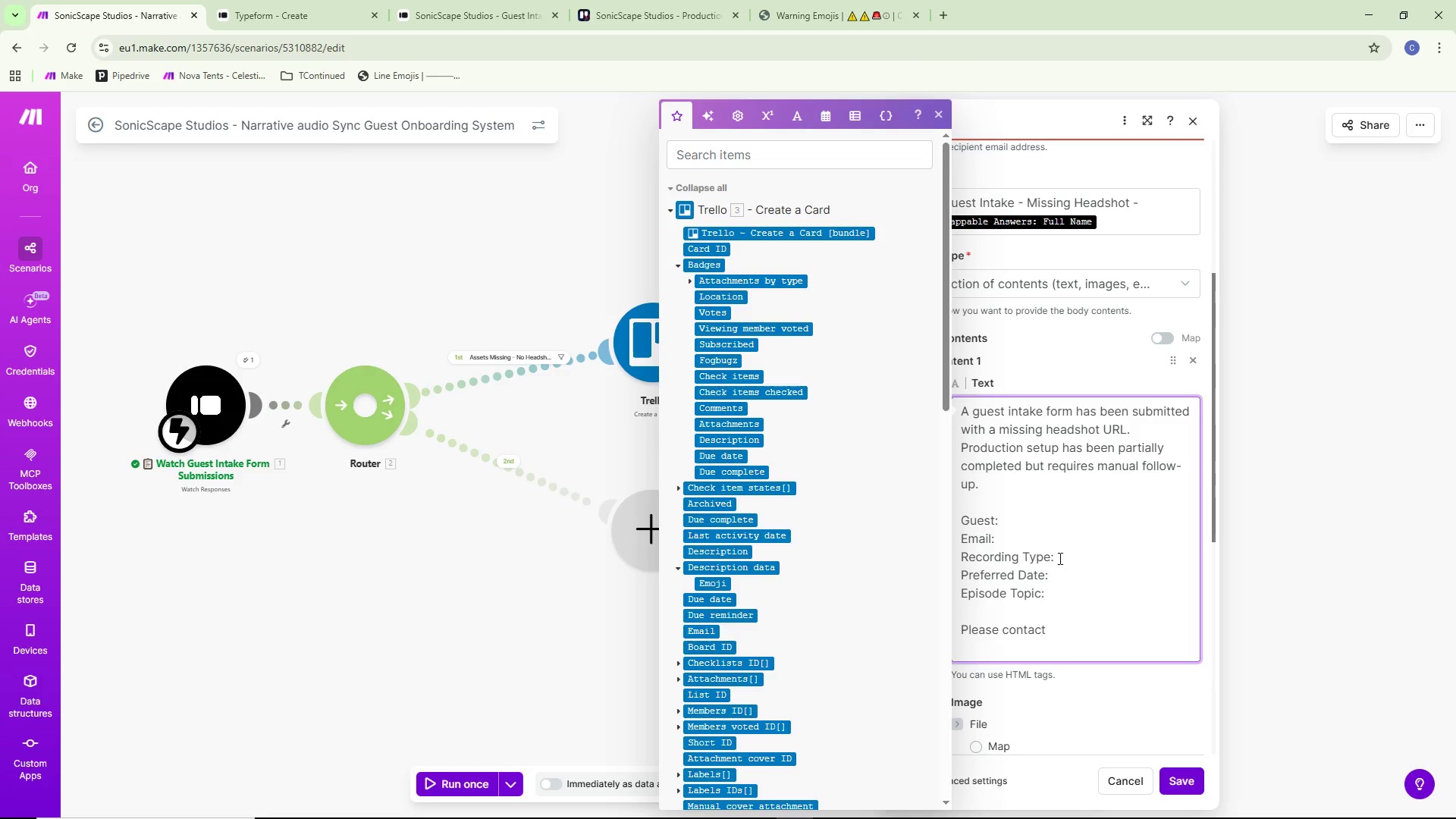 
type(theguest)
key(Backspace)
key(Backspace)
key(Backspace)
key(Backspace)
key(Backspace)
type( ghuest)
key(Backspace)
key(Backspace)
key(Backspace)
key(Backspace)
key(Backspace)
type(uest to retrieve their headshot before schedul)
 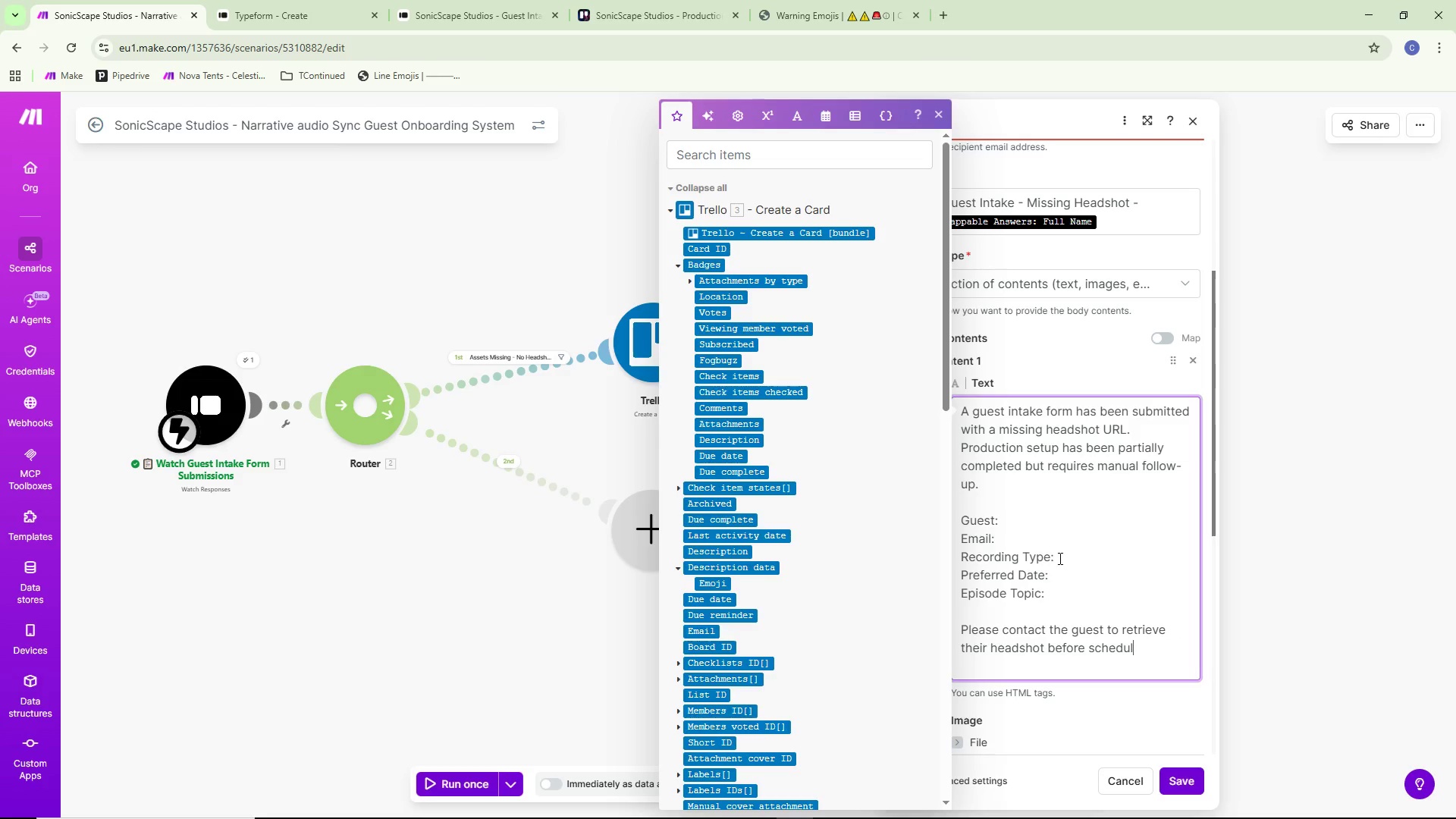 
type(ing the recording session.)
key(NumpadEnter)
key(NumpadEnter)
type(- soniuic)
key(Backspace)
key(Backspace)
 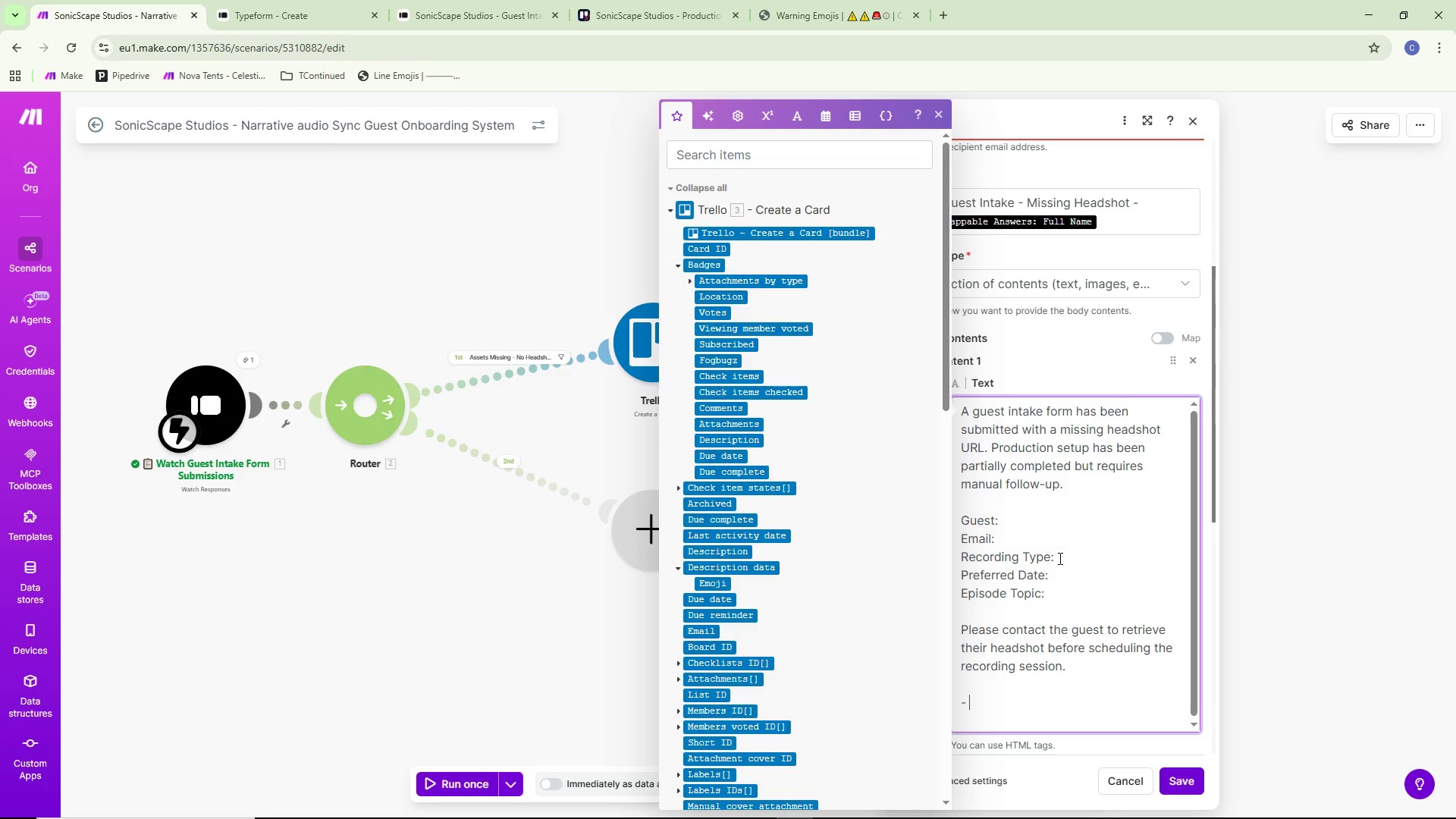 
key(Control+ControlLeft)
 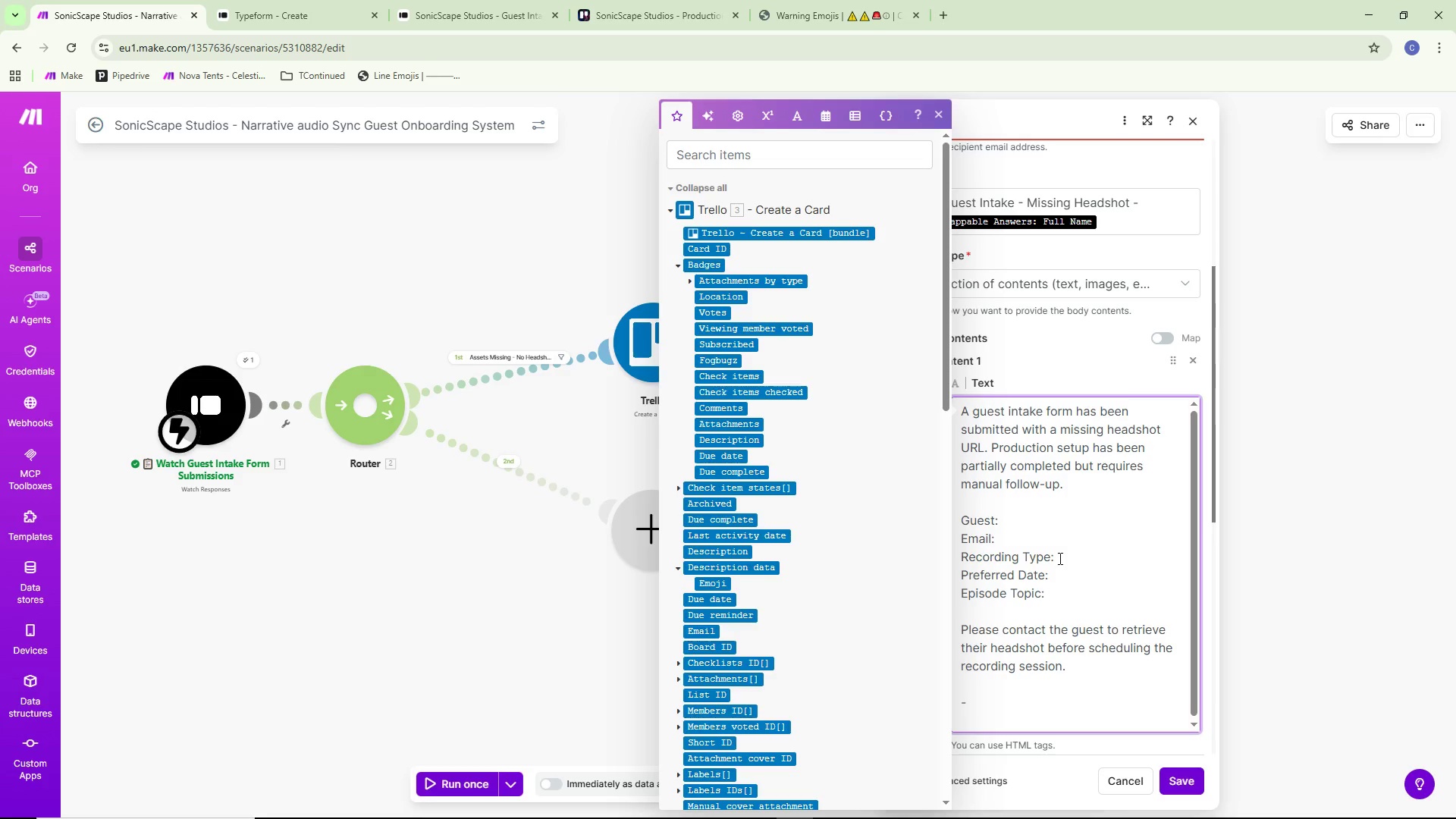 
key(Control+Backspace)
 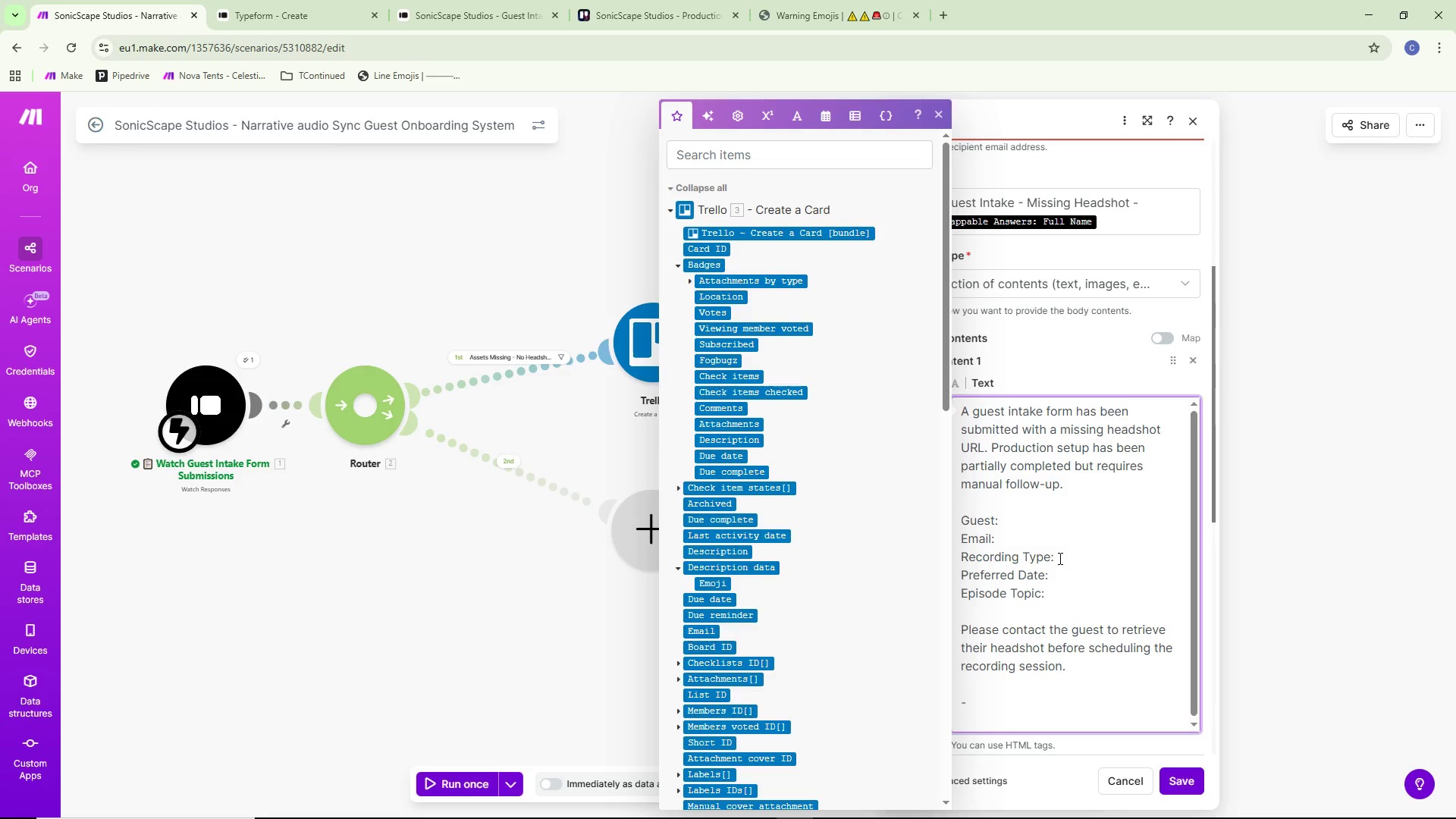 
type(Sonic)
 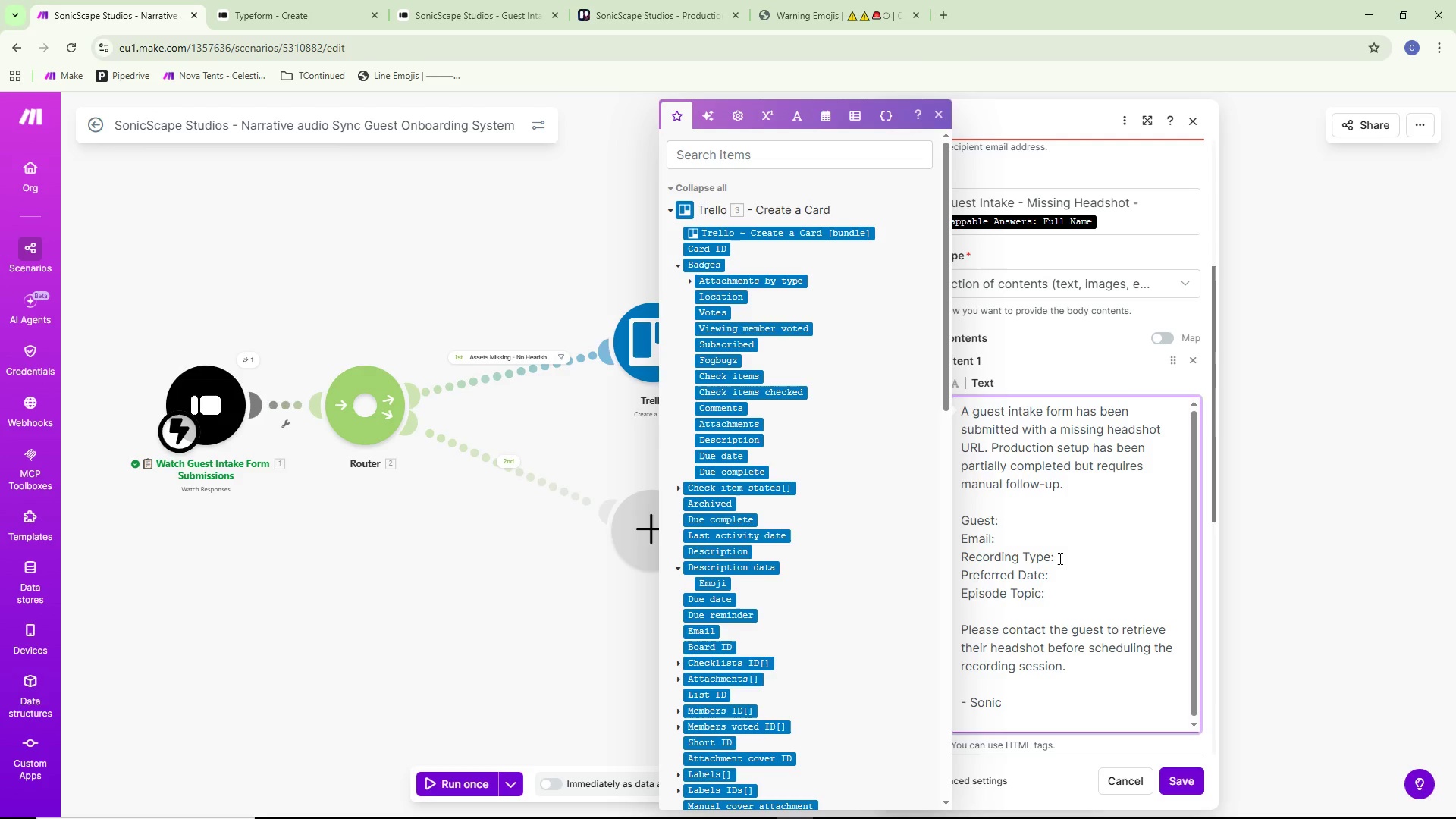 
type(Svc)
key(Backspace)
type(cape)
key(Backspace)
key(Backspace)
key(Backspace)
key(Backspace)
key(Backspace)
key(Backspace)
type(Scape Automation Su)
key(Backspace)
type(ystem)
 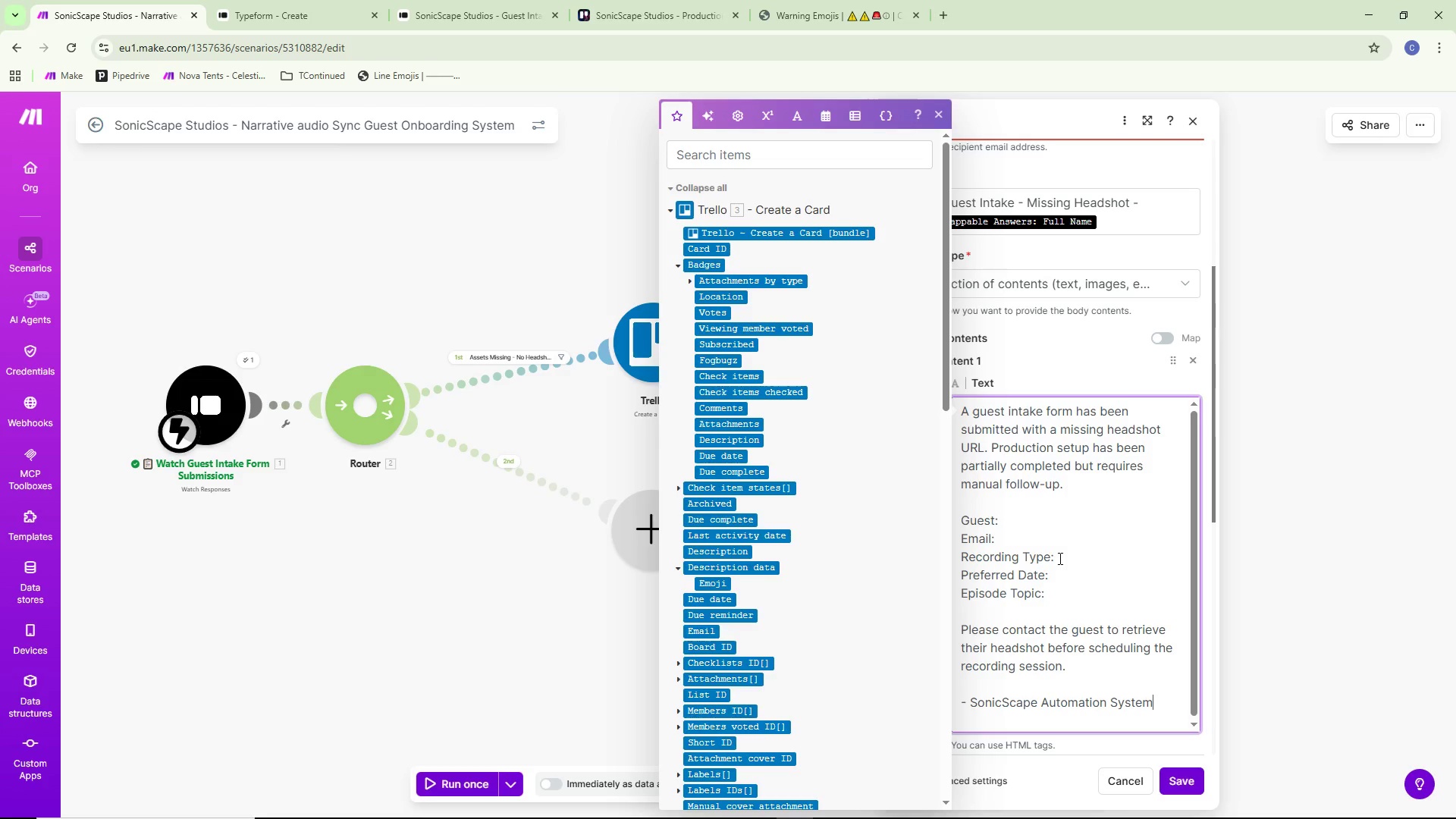 
wait(6.14)
 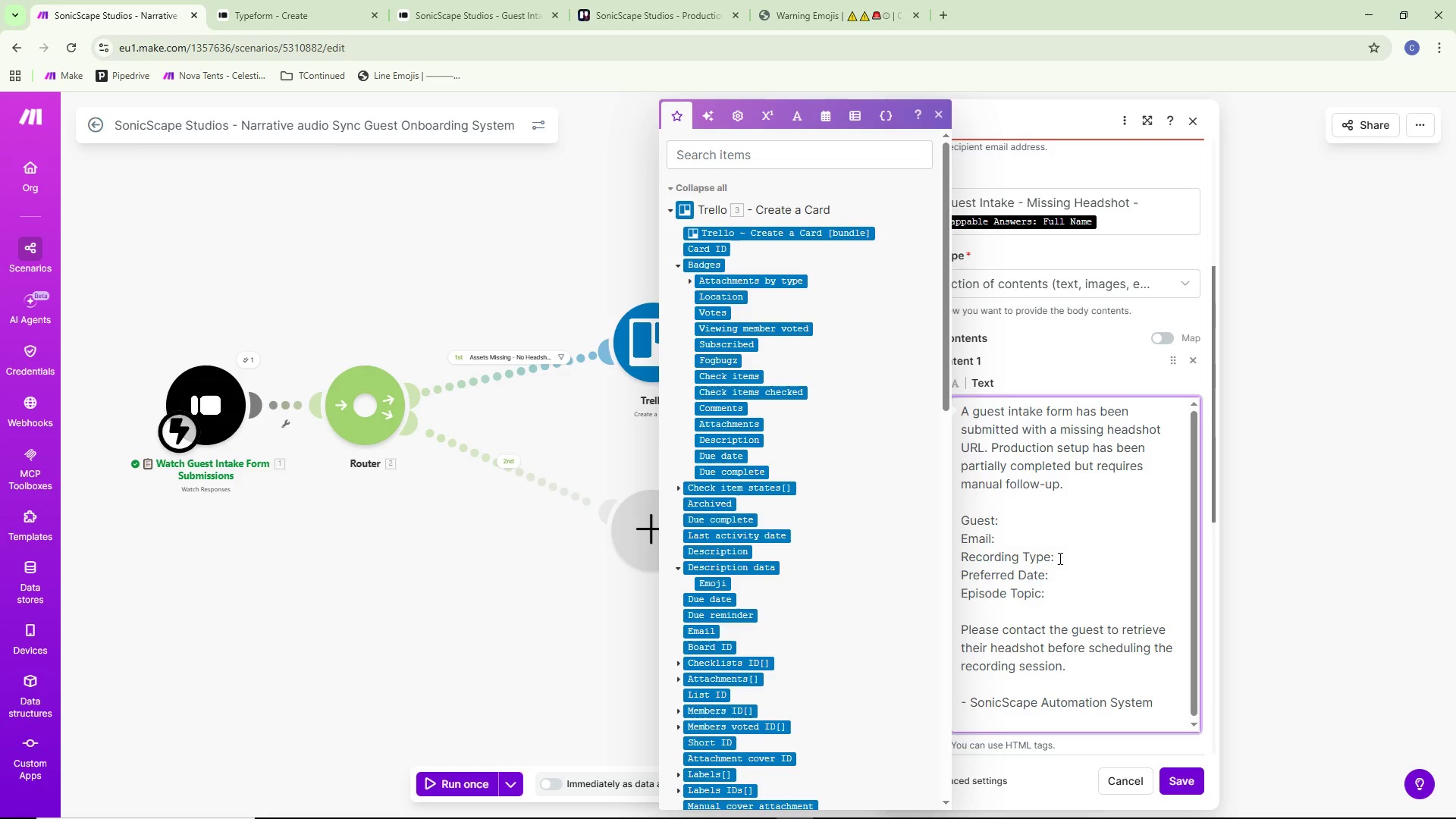 
double_click([1017, 526])
 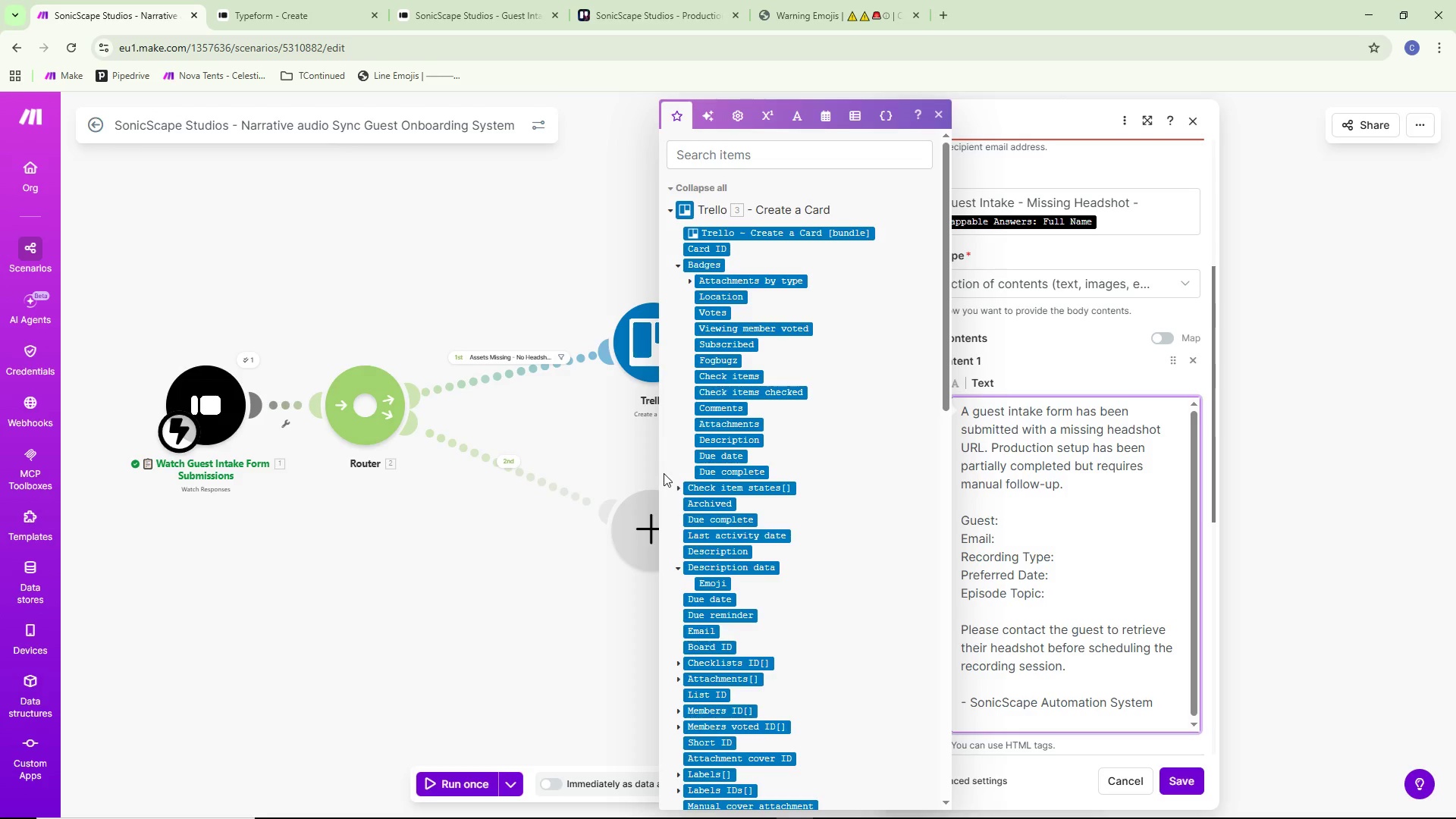 
scroll: coordinate [756, 415], scroll_direction: down, amount: 14.0
 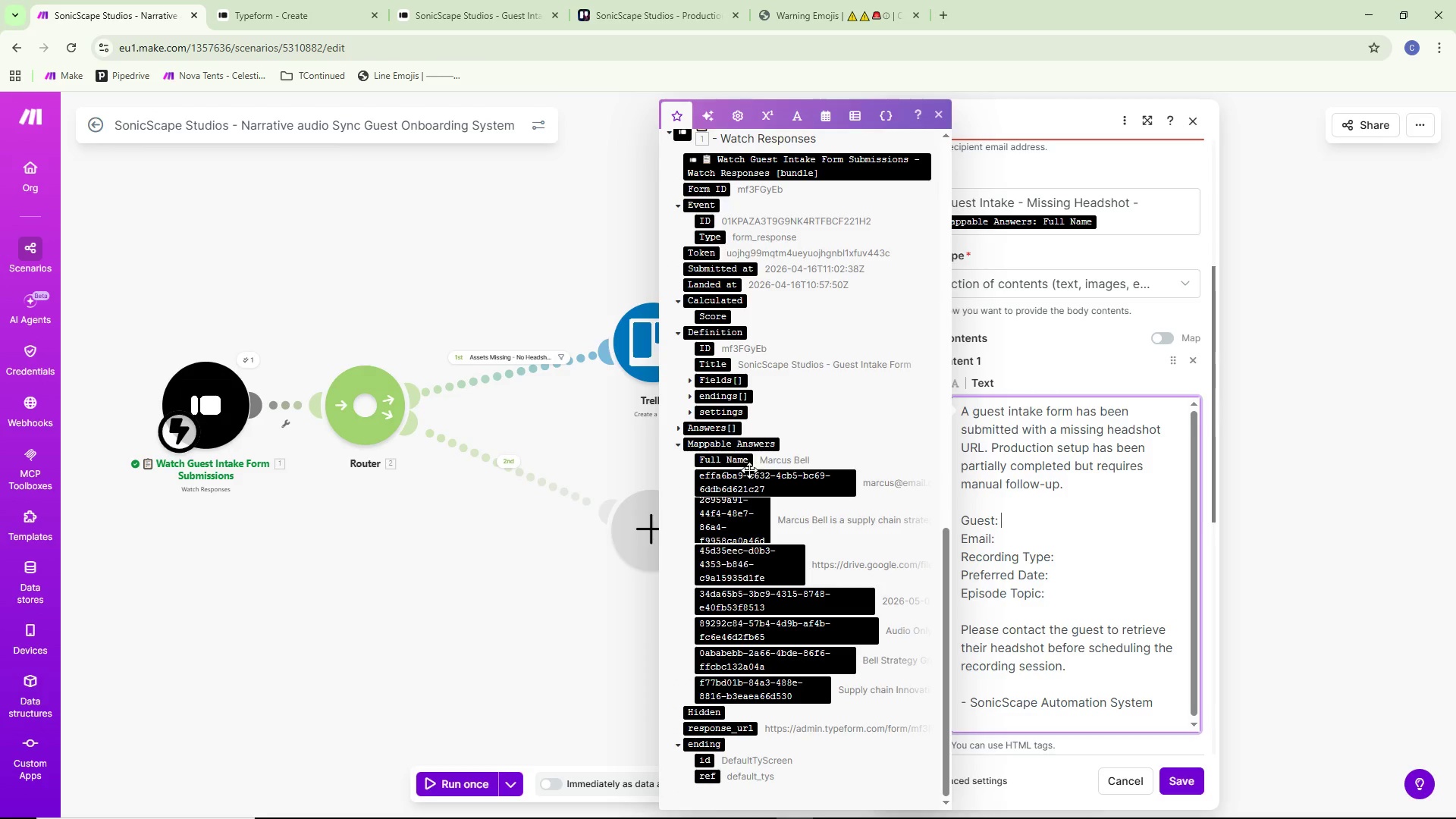 
left_click([737, 459])
 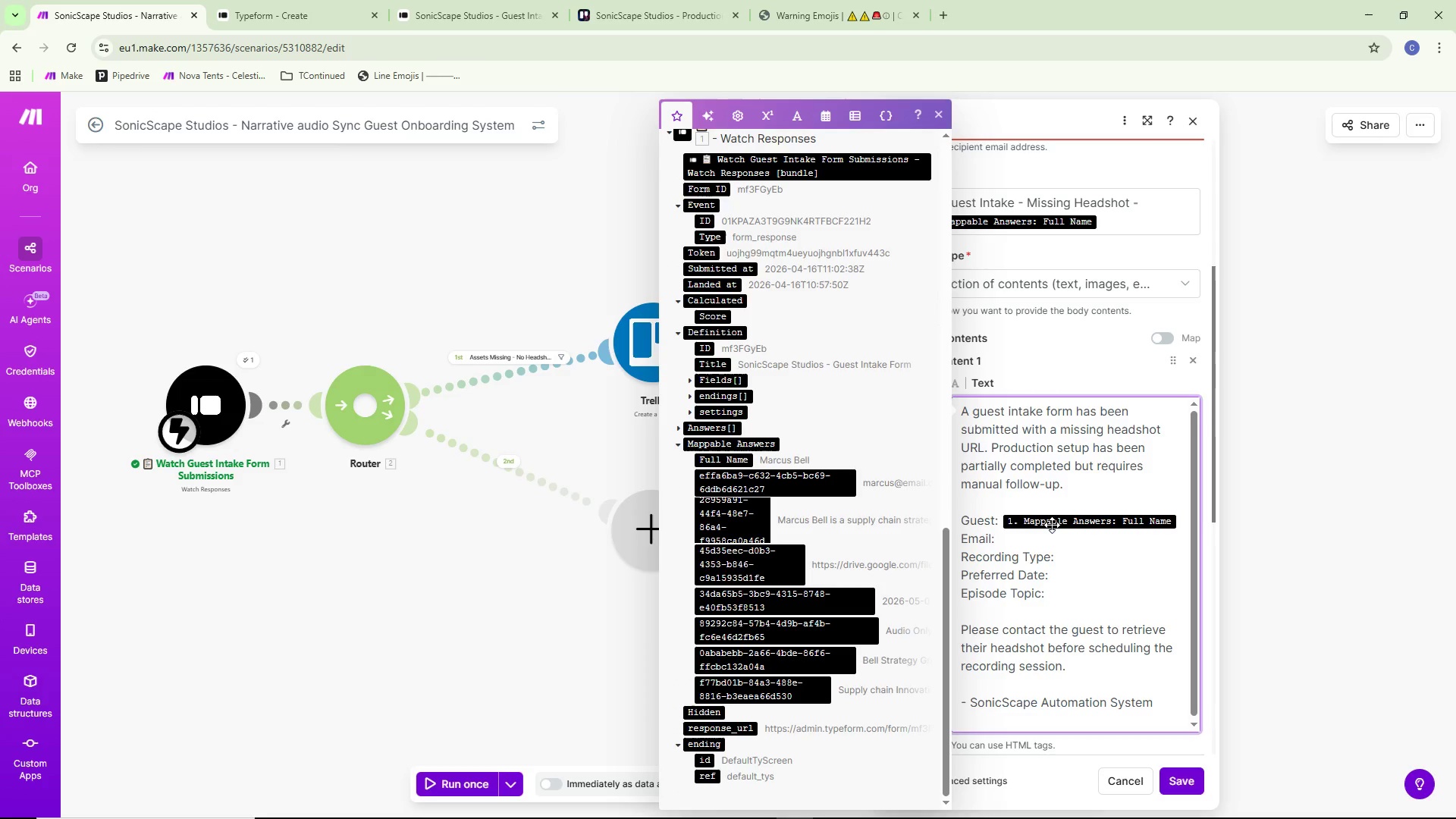 
left_click([1028, 544])
 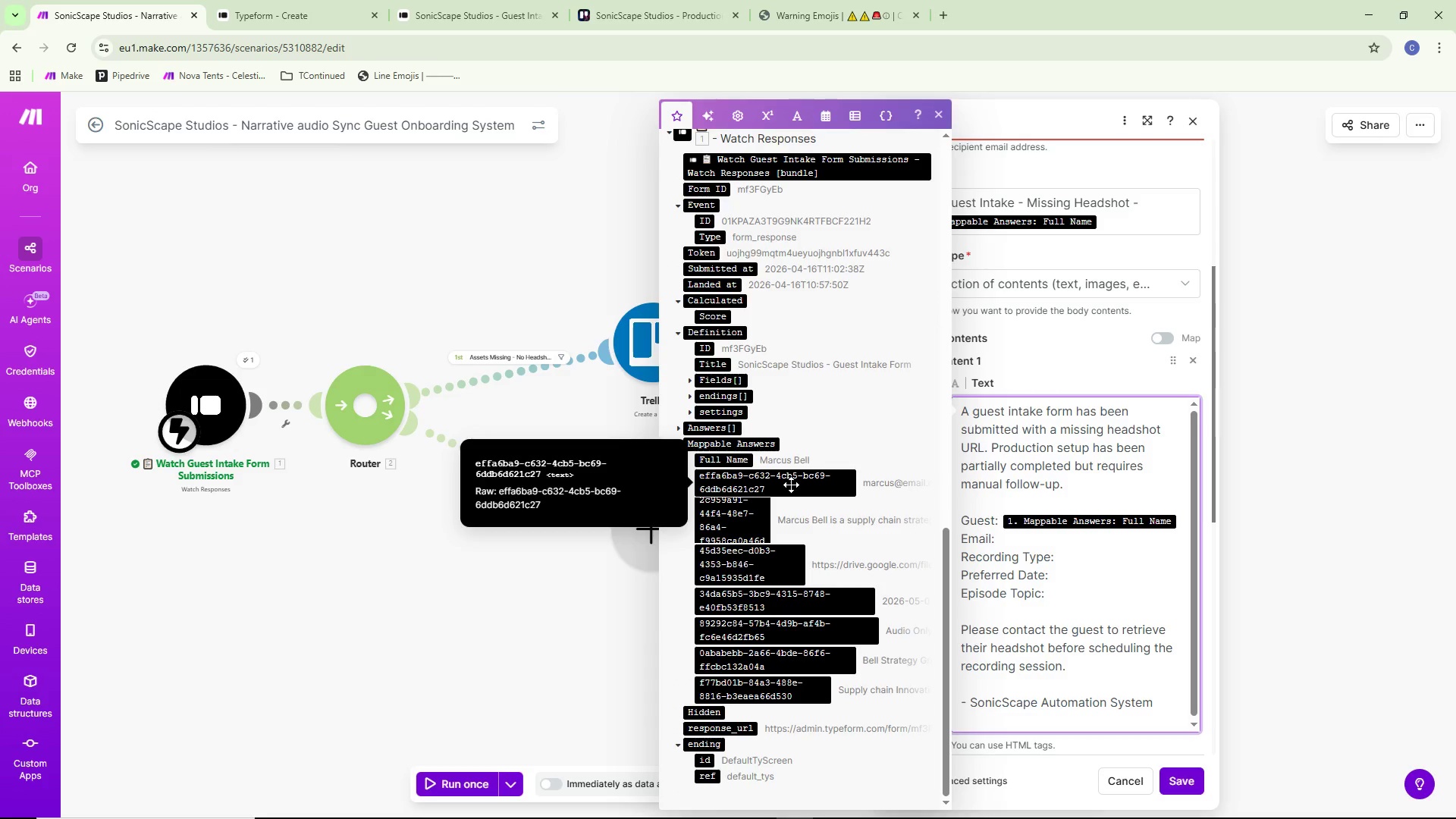 
left_click([791, 485])
 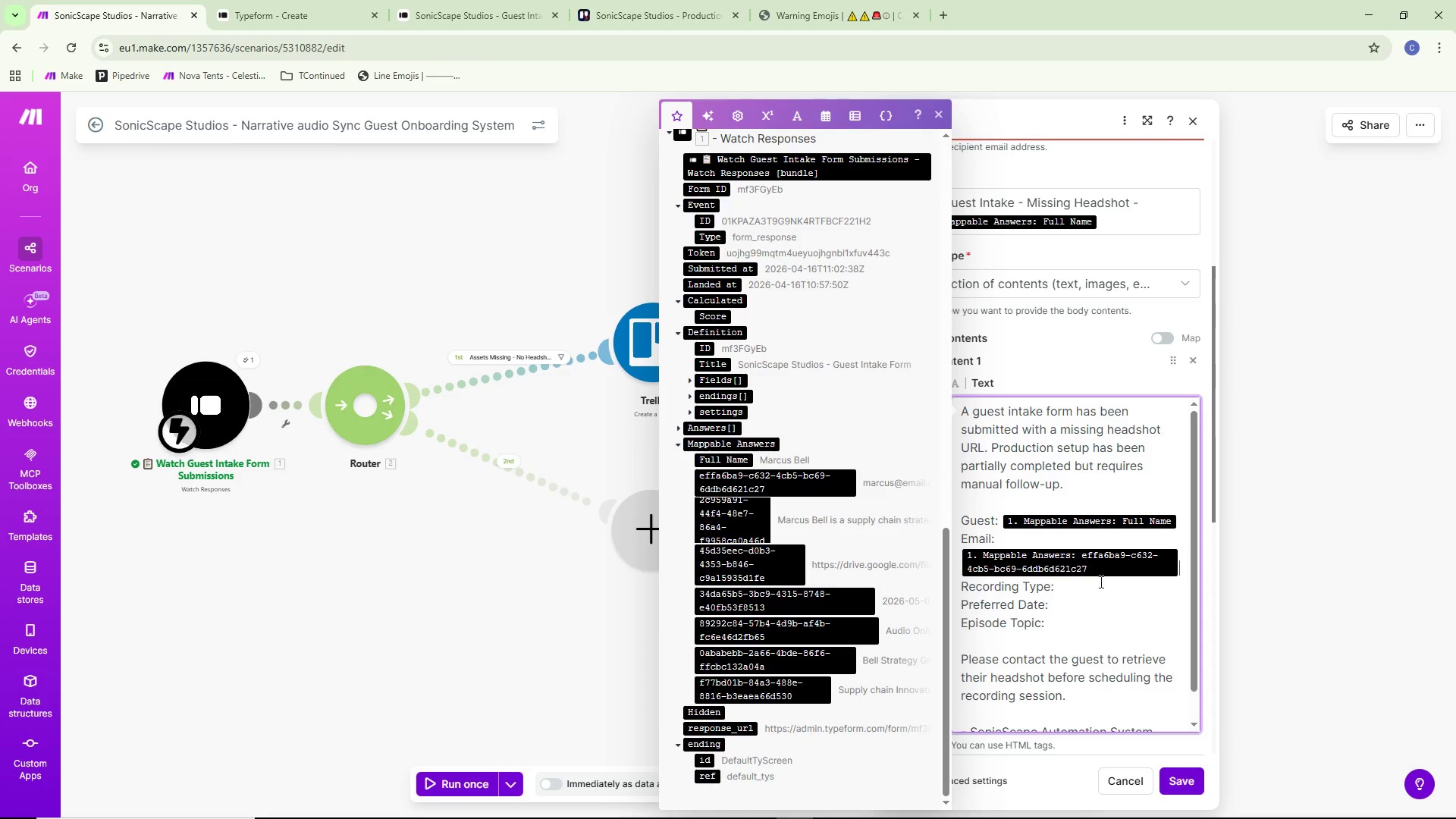 
left_click([1094, 585])
 